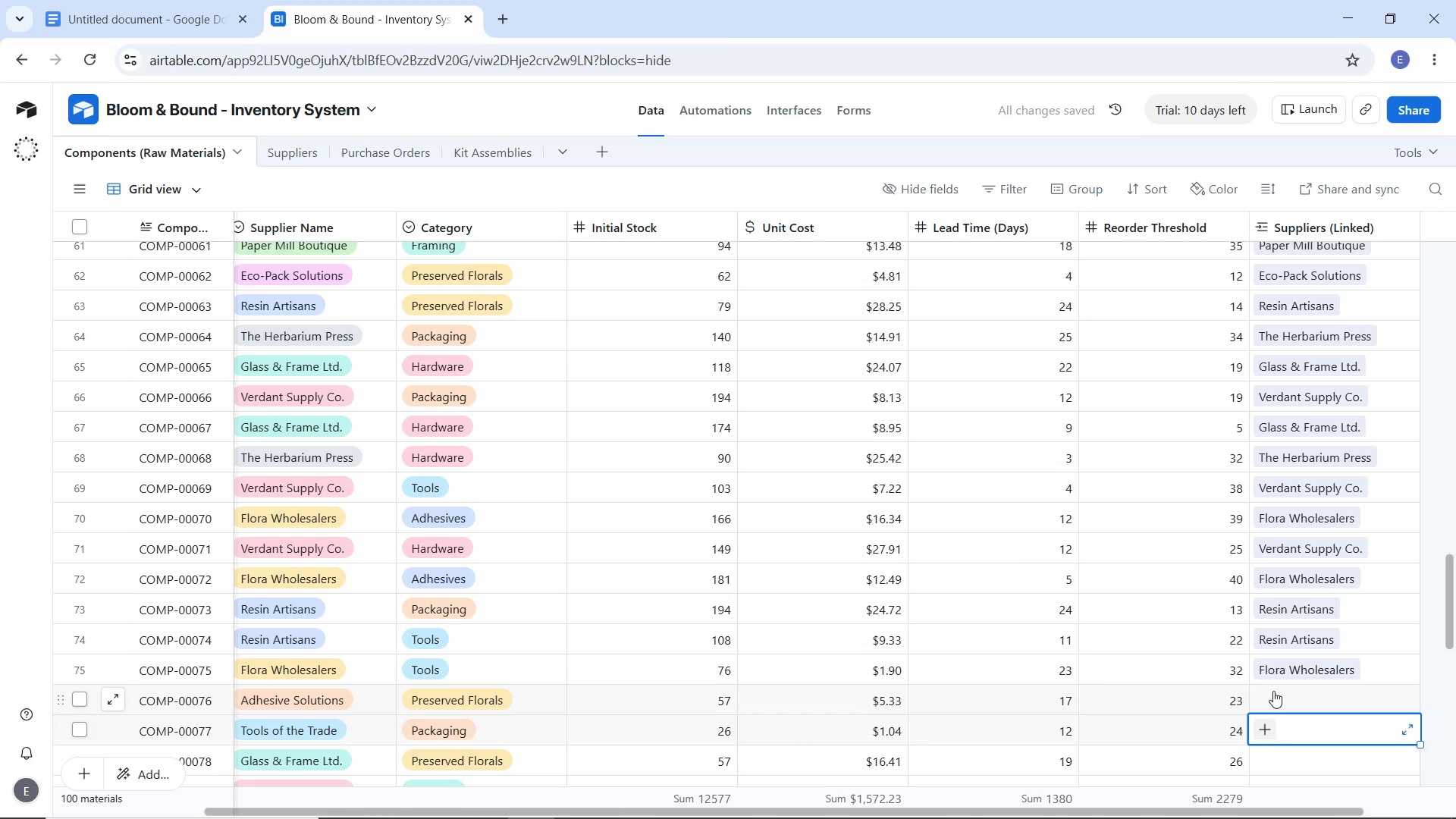 
left_click([1273, 691])
 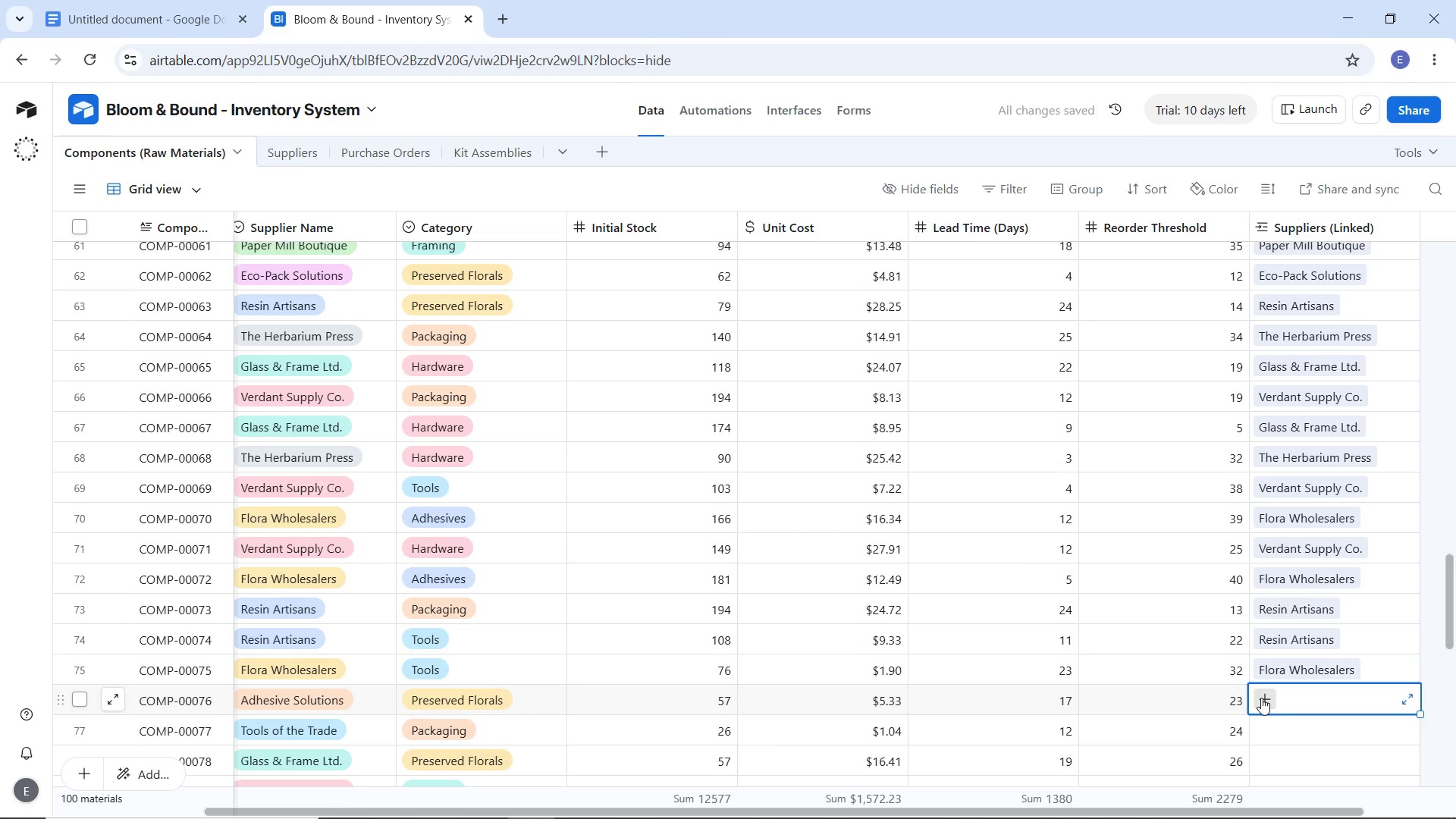 
left_click([1261, 698])
 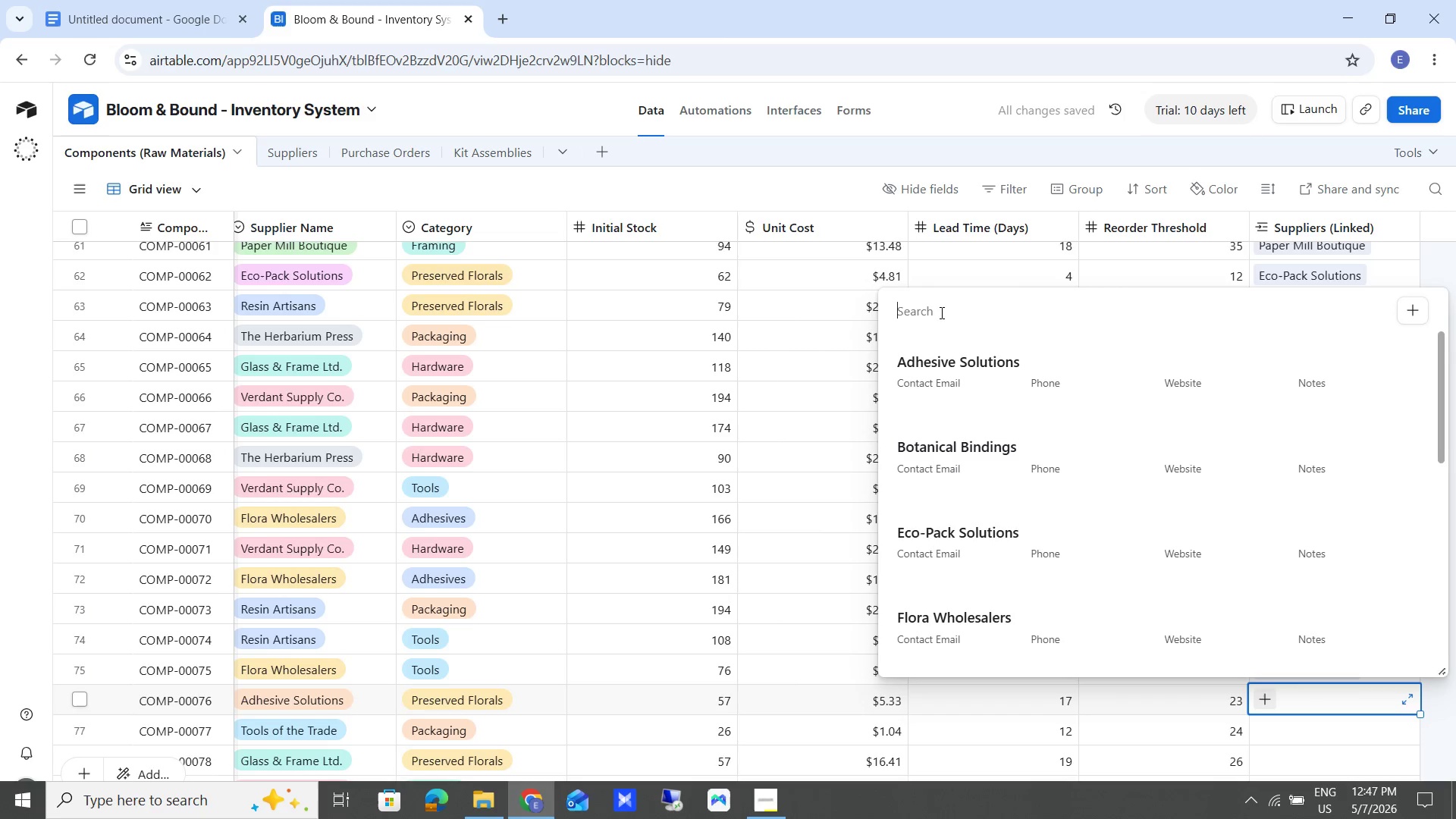 
left_click([947, 362])
 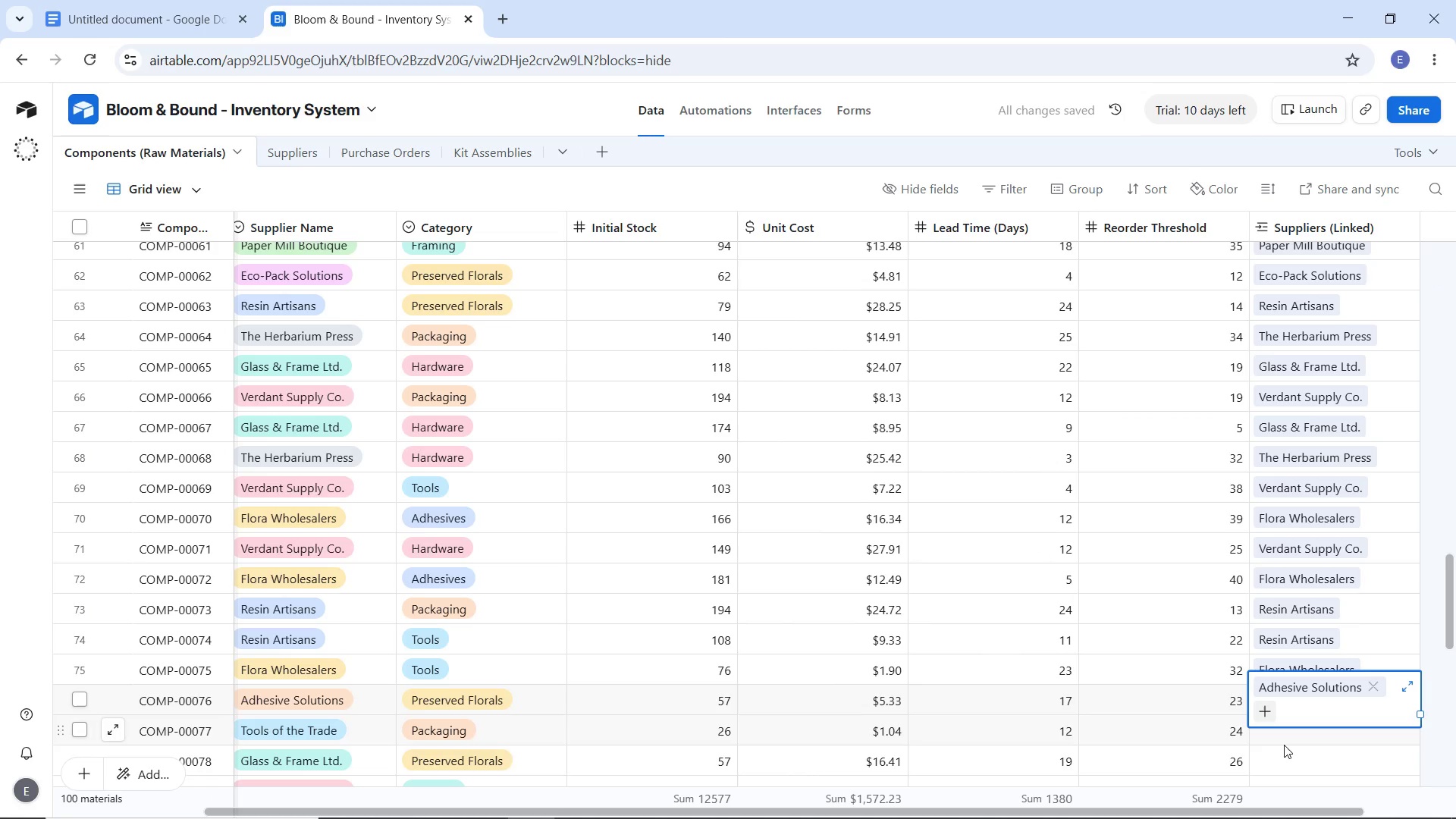 
left_click([1284, 745])
 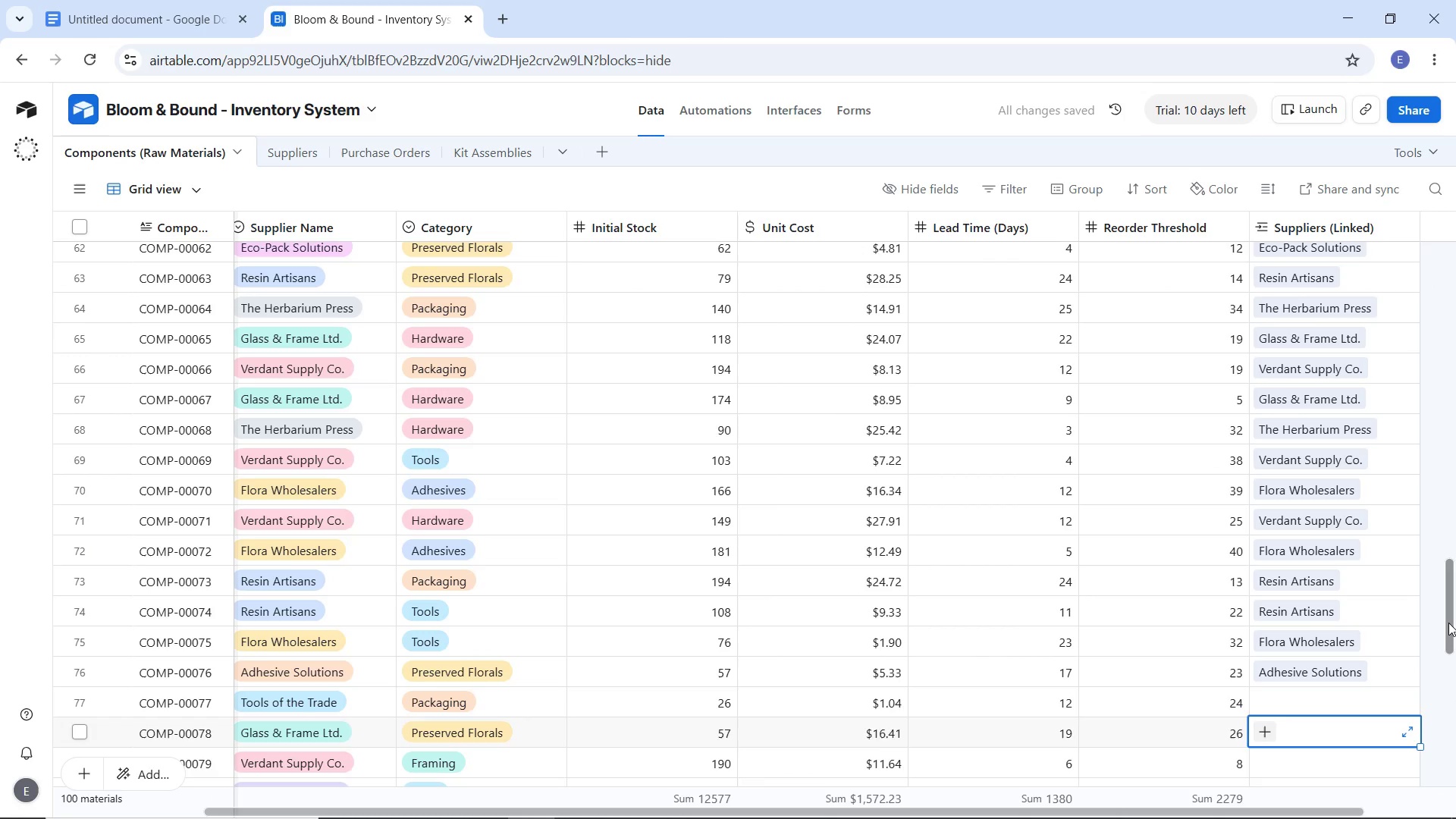 
left_click_drag(start_coordinate=[1448, 623], to_coordinate=[1448, 693])
 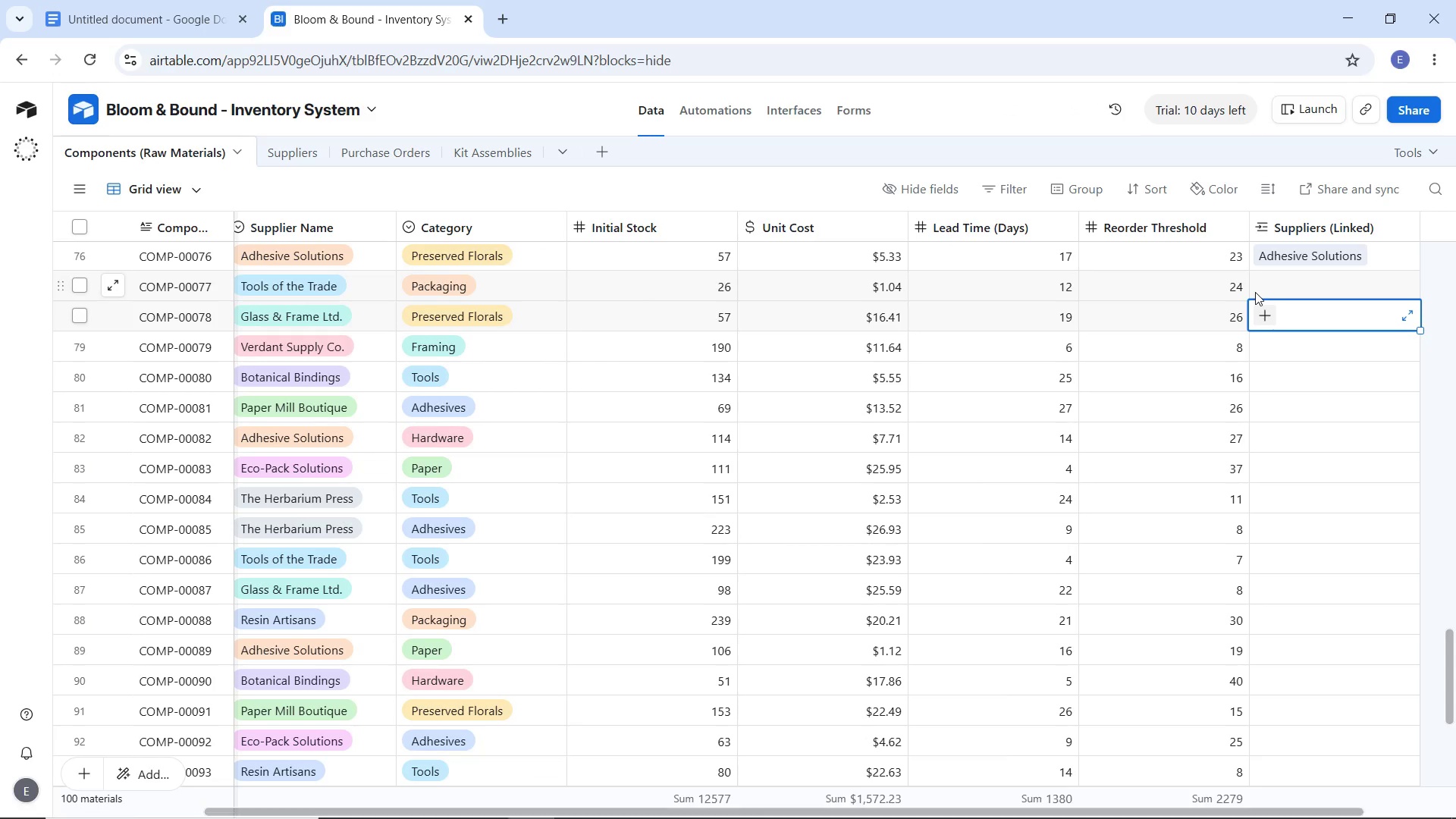 
left_click([1260, 283])
 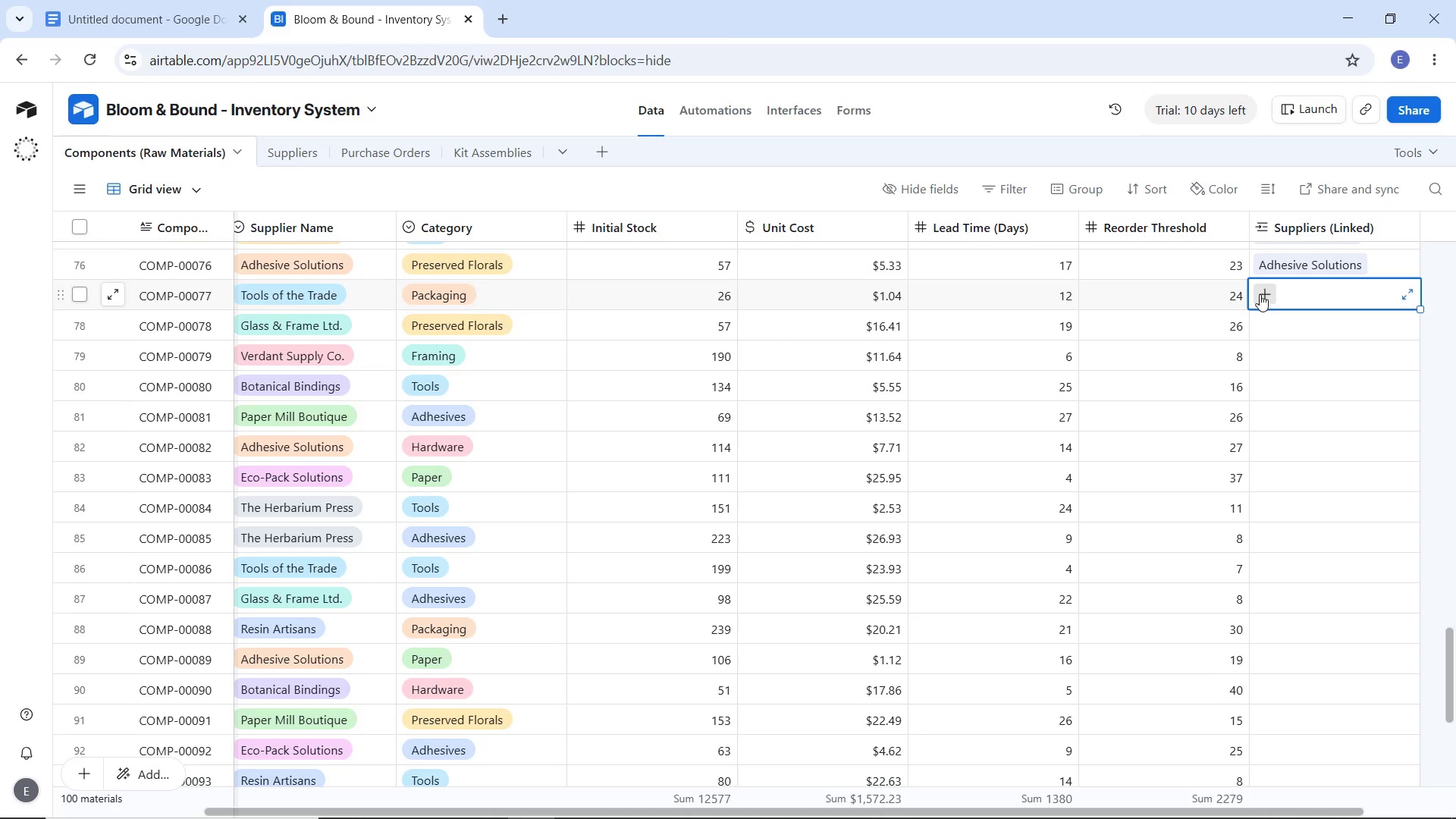 
left_click([1260, 294])
 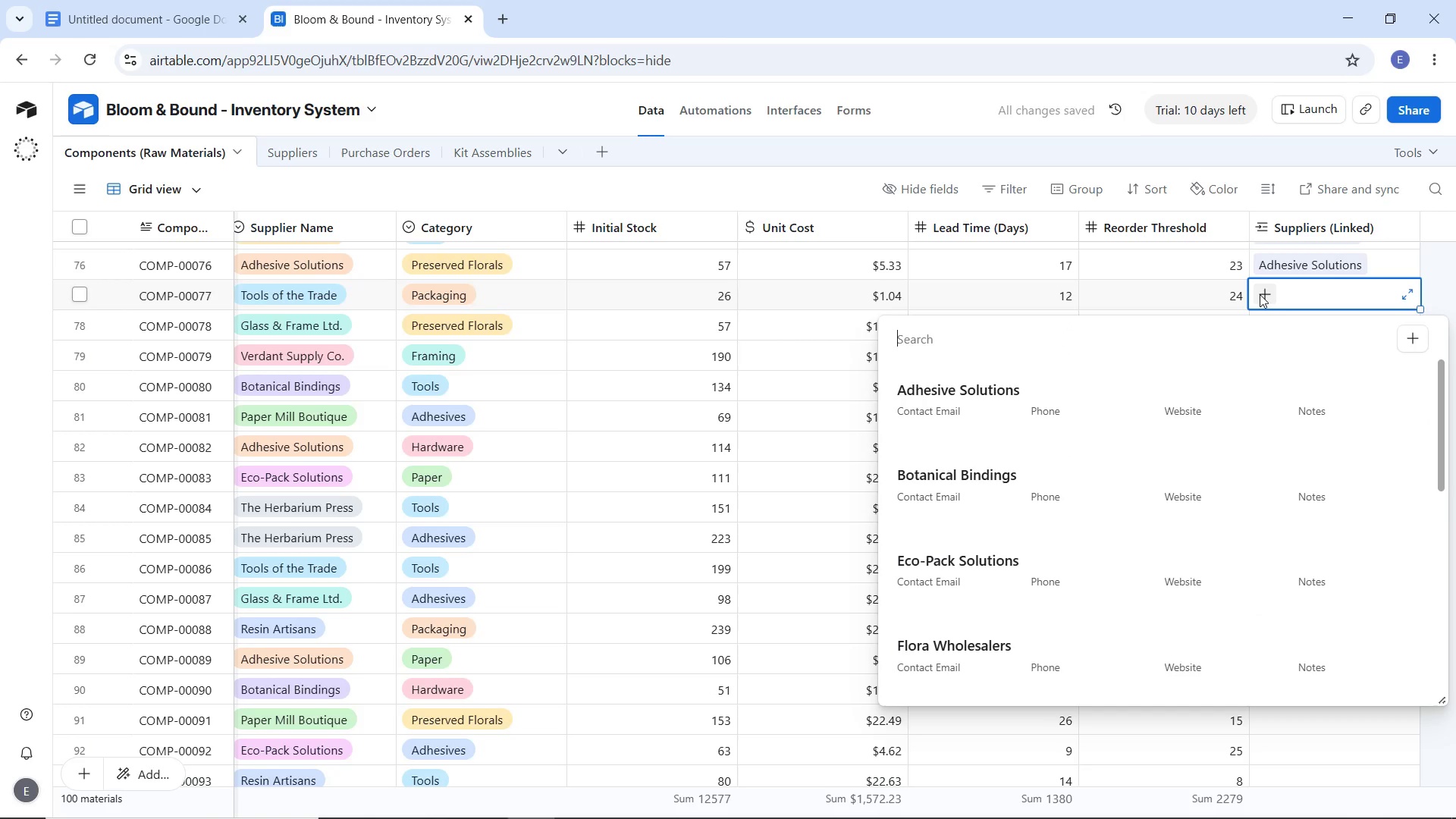 
key(T)
 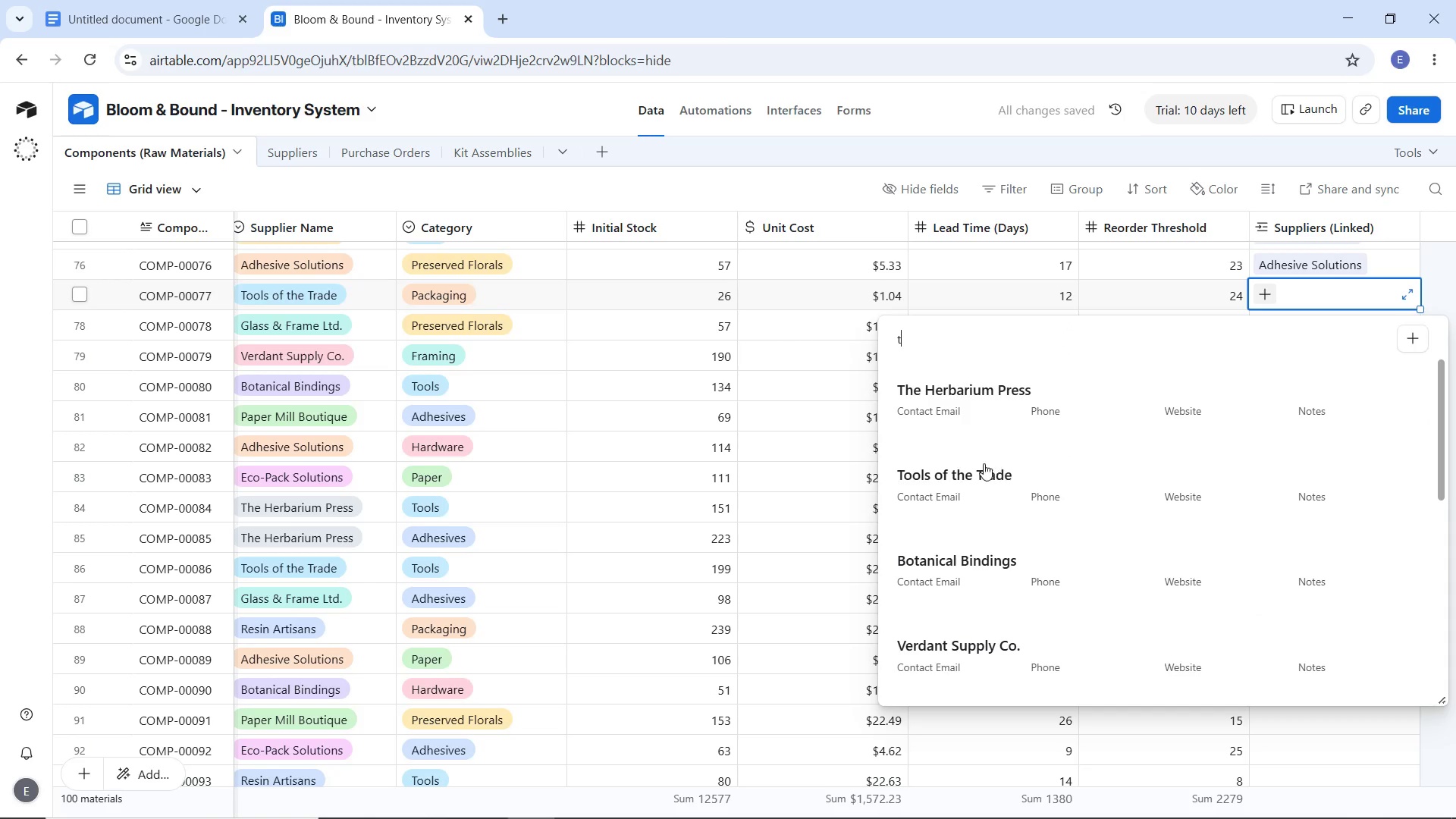 
left_click([980, 467])
 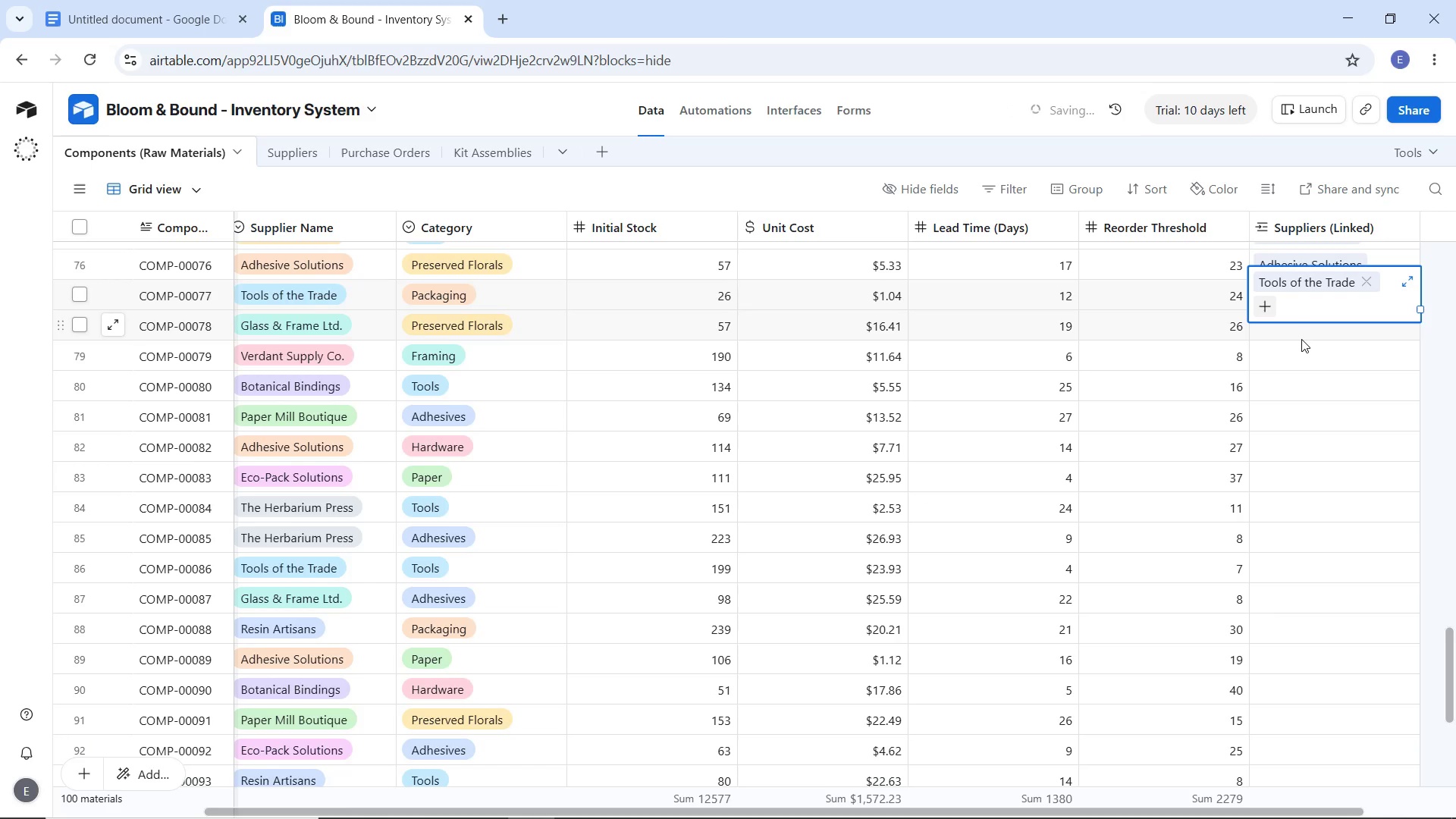 
left_click([1301, 339])
 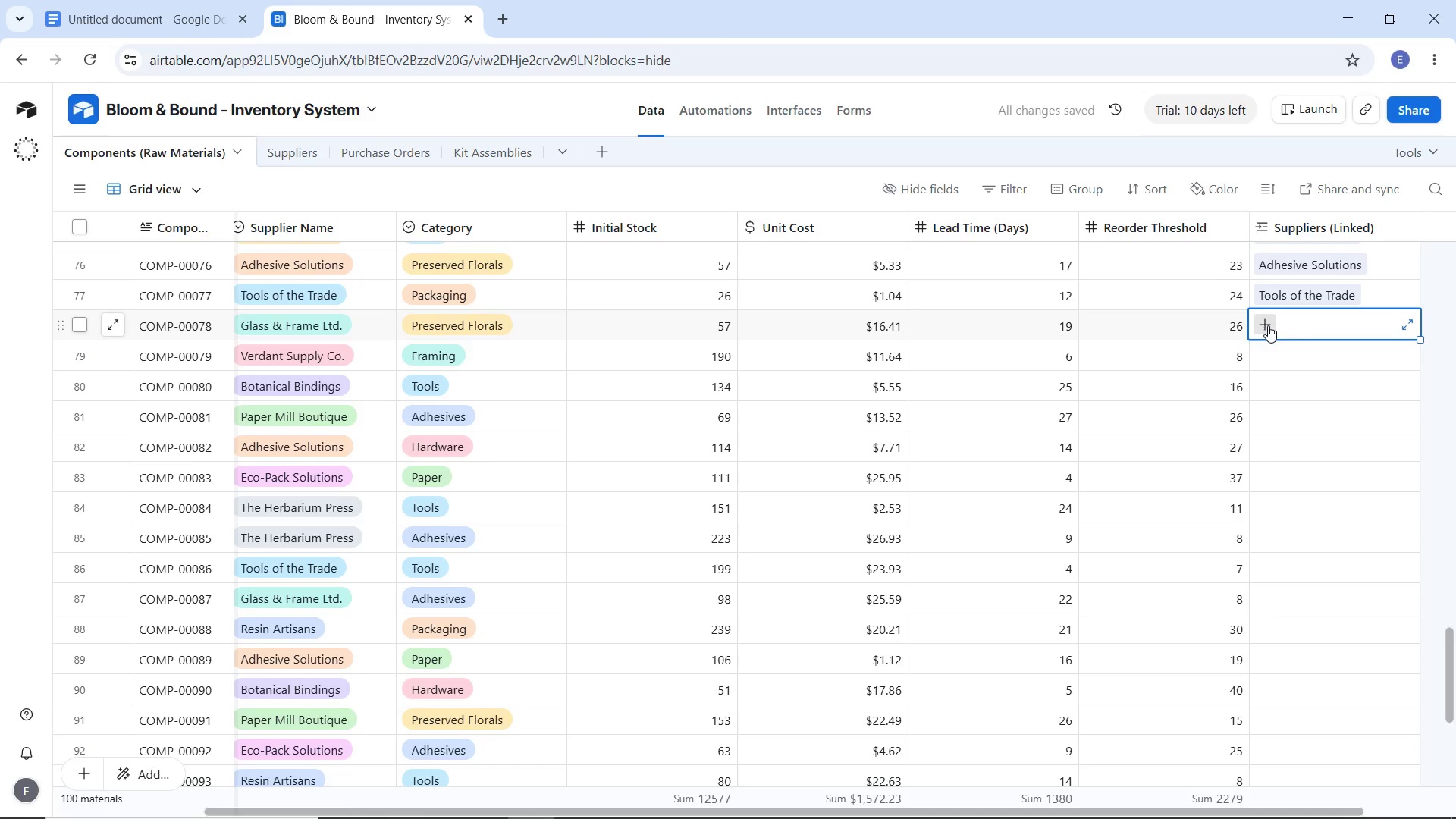 
left_click([1268, 325])
 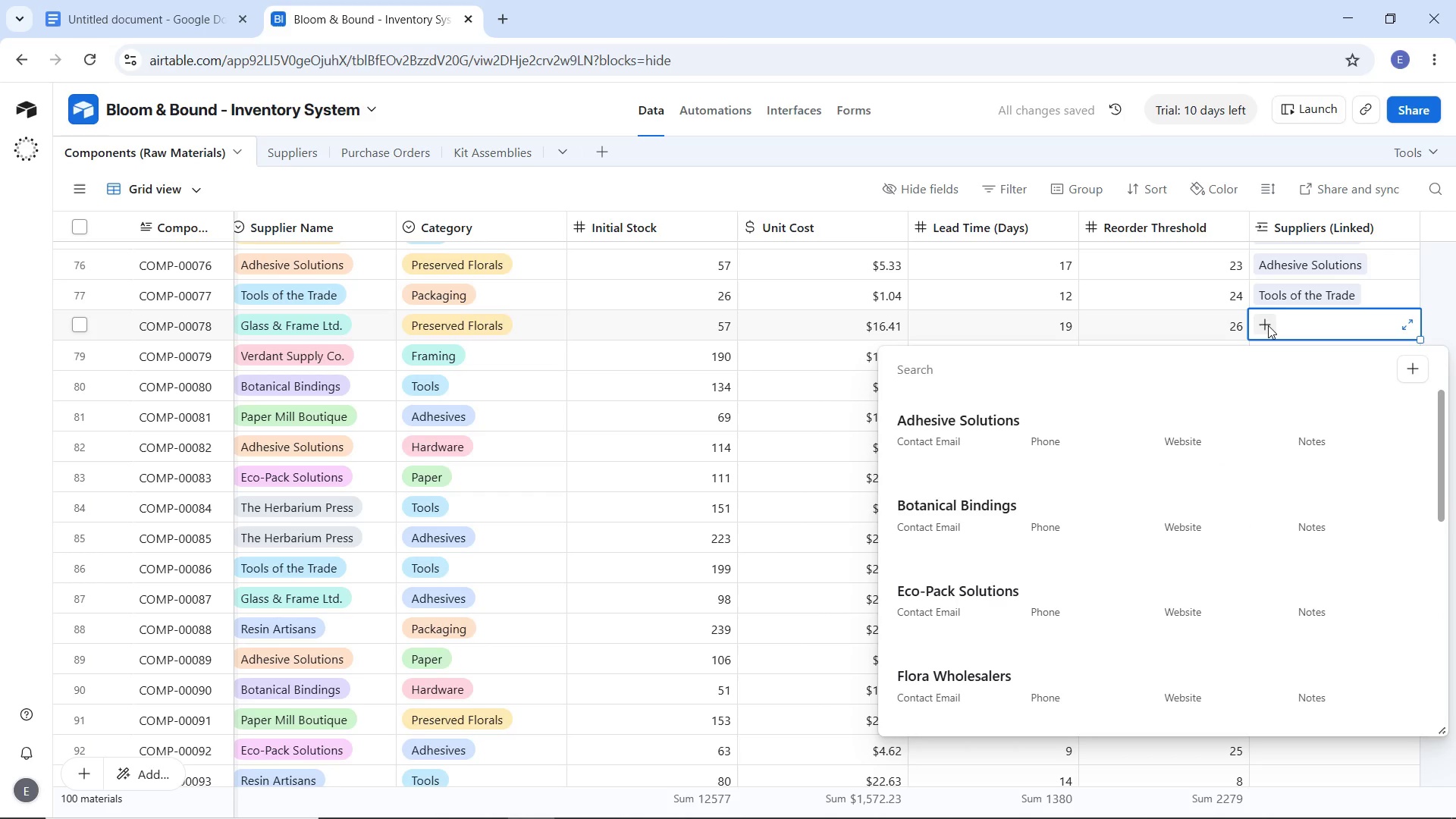 
wait(5.41)
 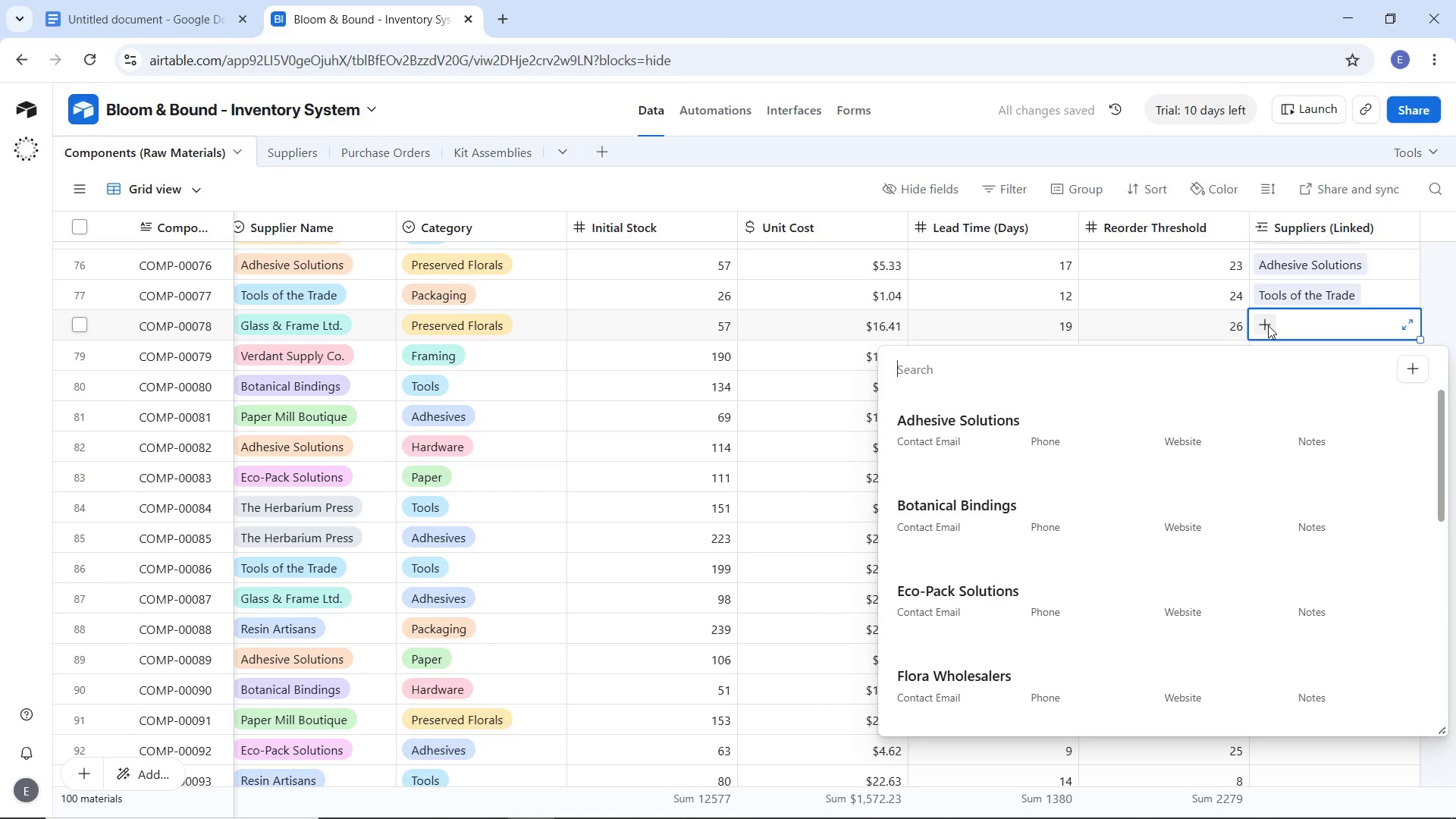 
type(gl)
 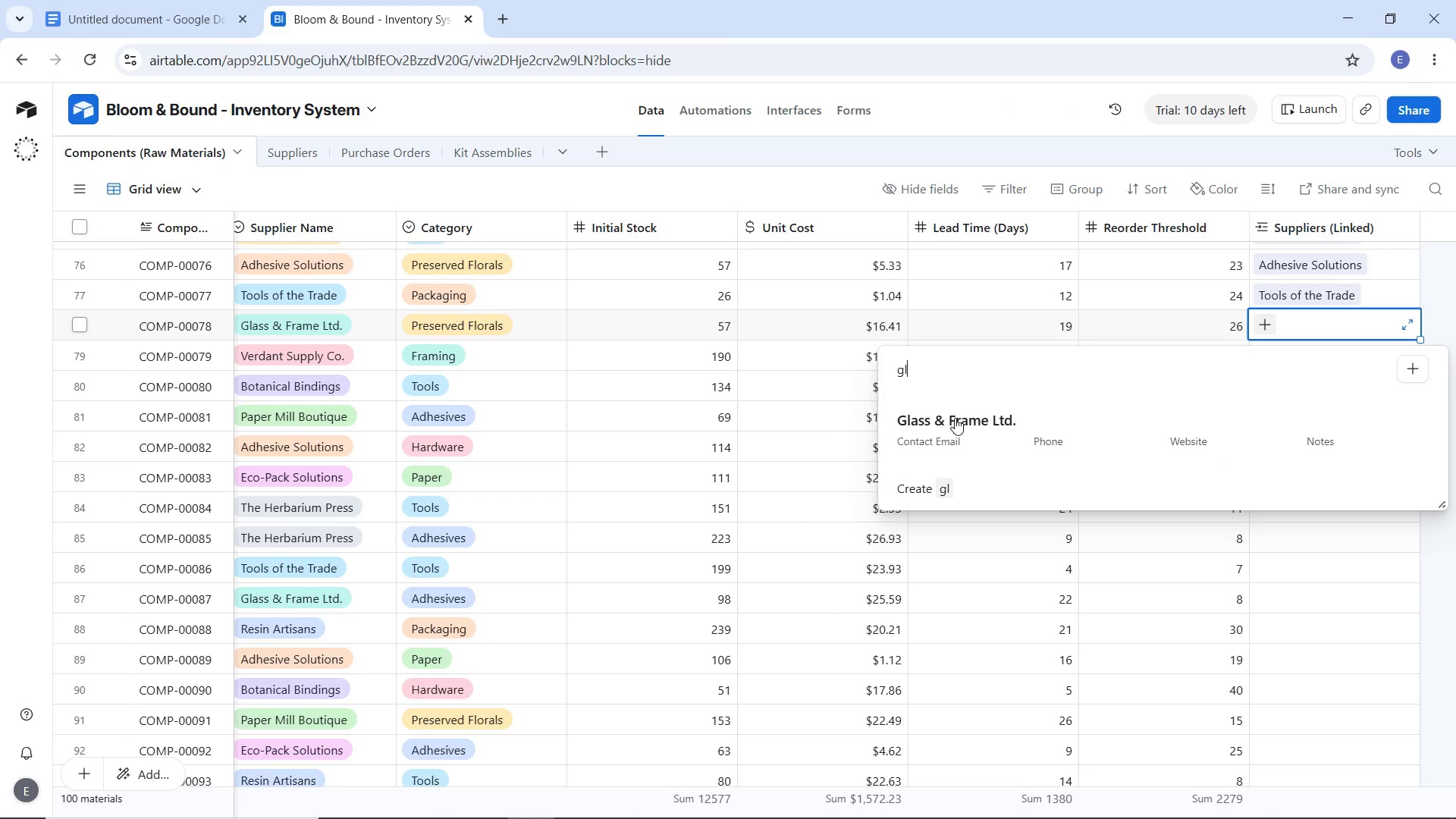 
left_click([955, 418])
 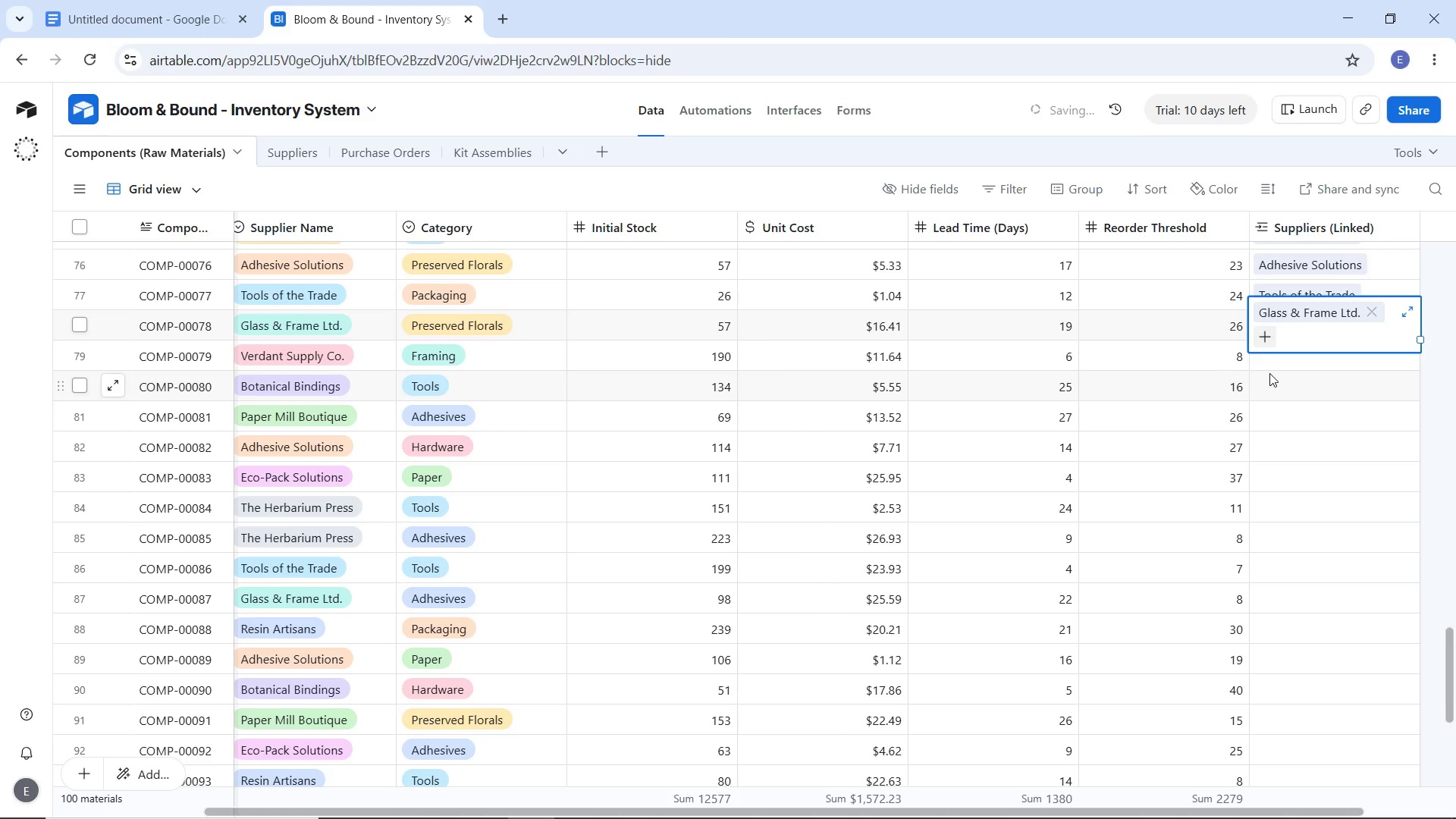 
left_click([1269, 373])
 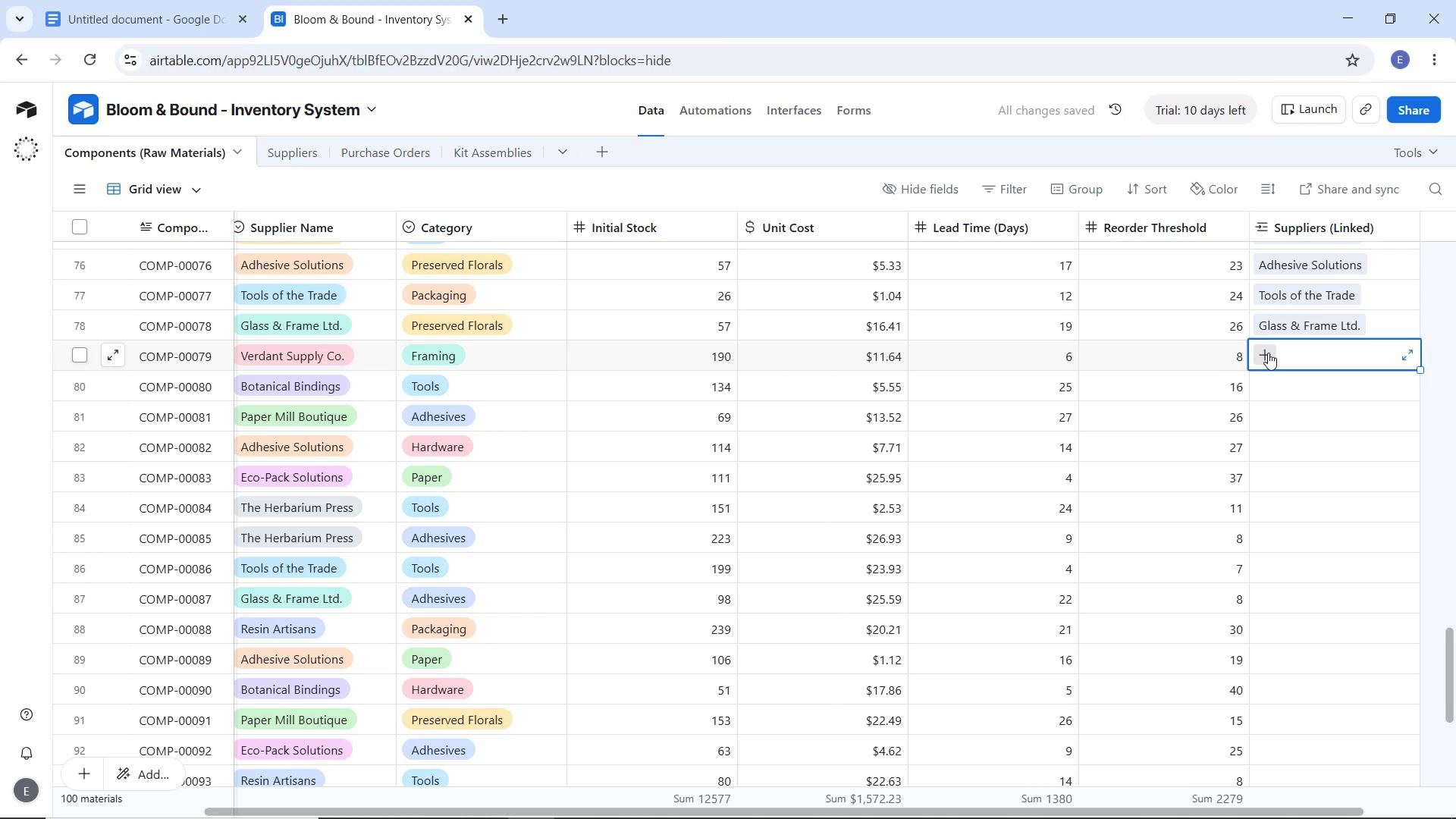 
left_click([1268, 353])
 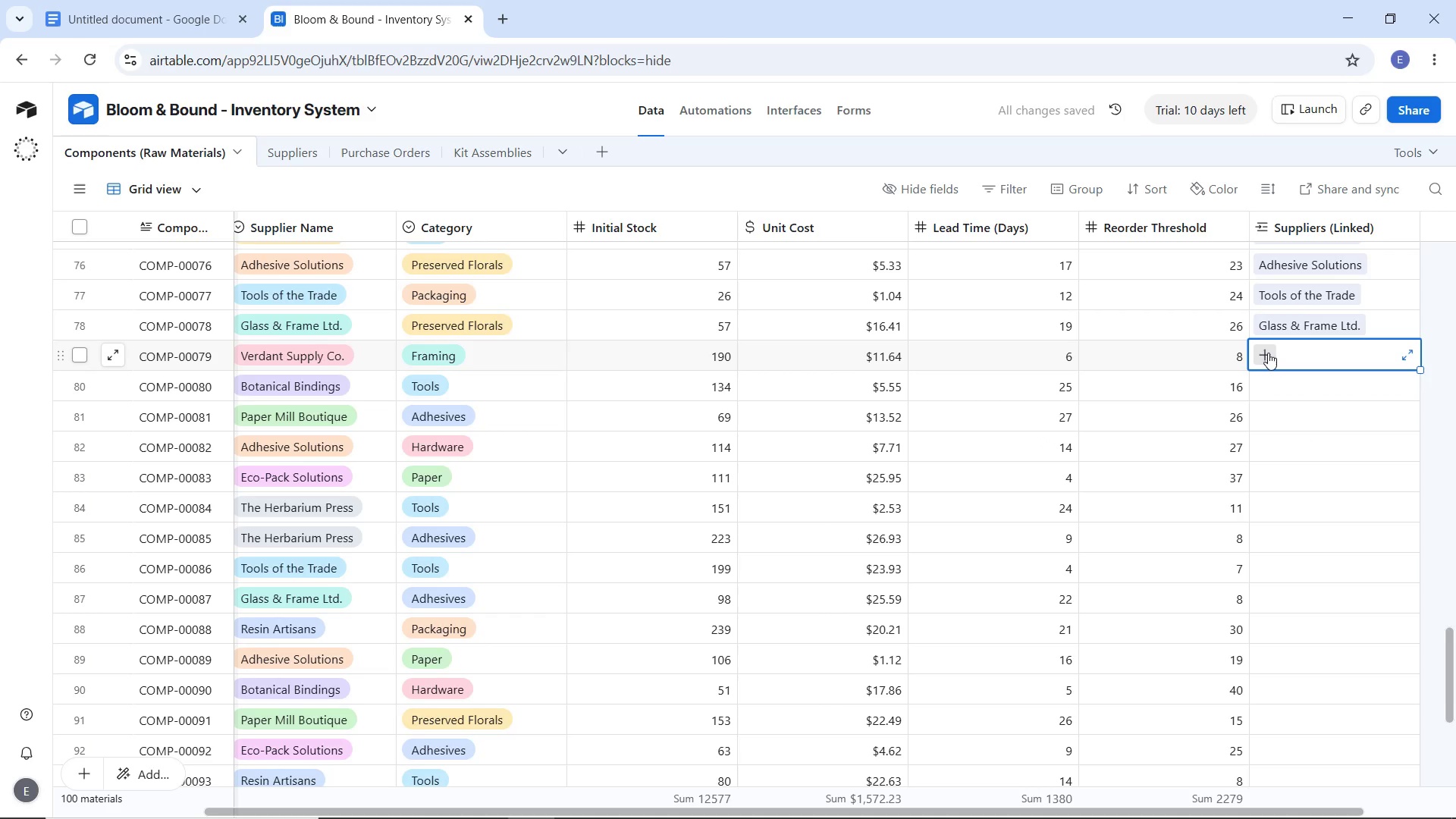 
left_click([1268, 353])
 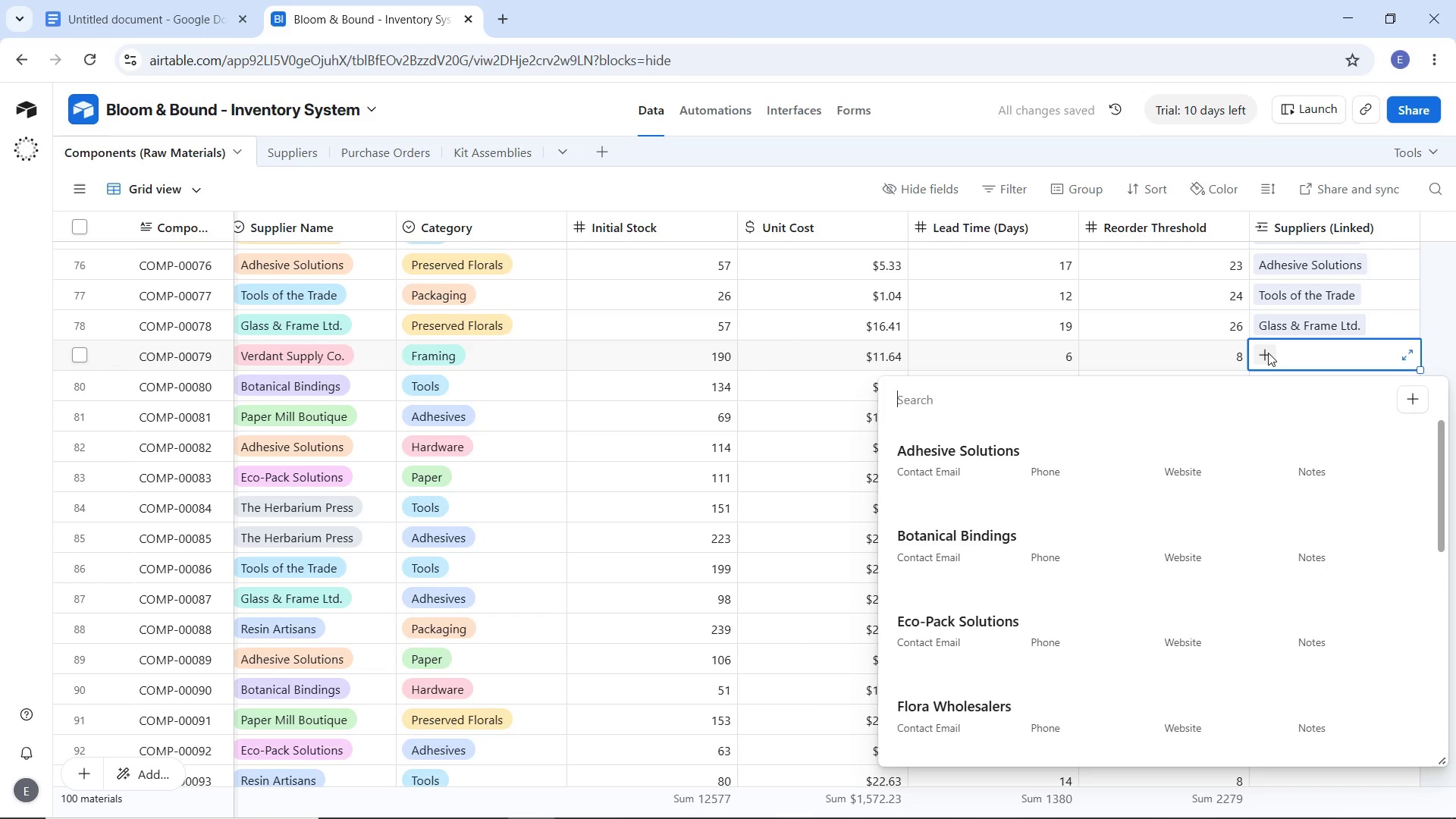 
type(ve)
 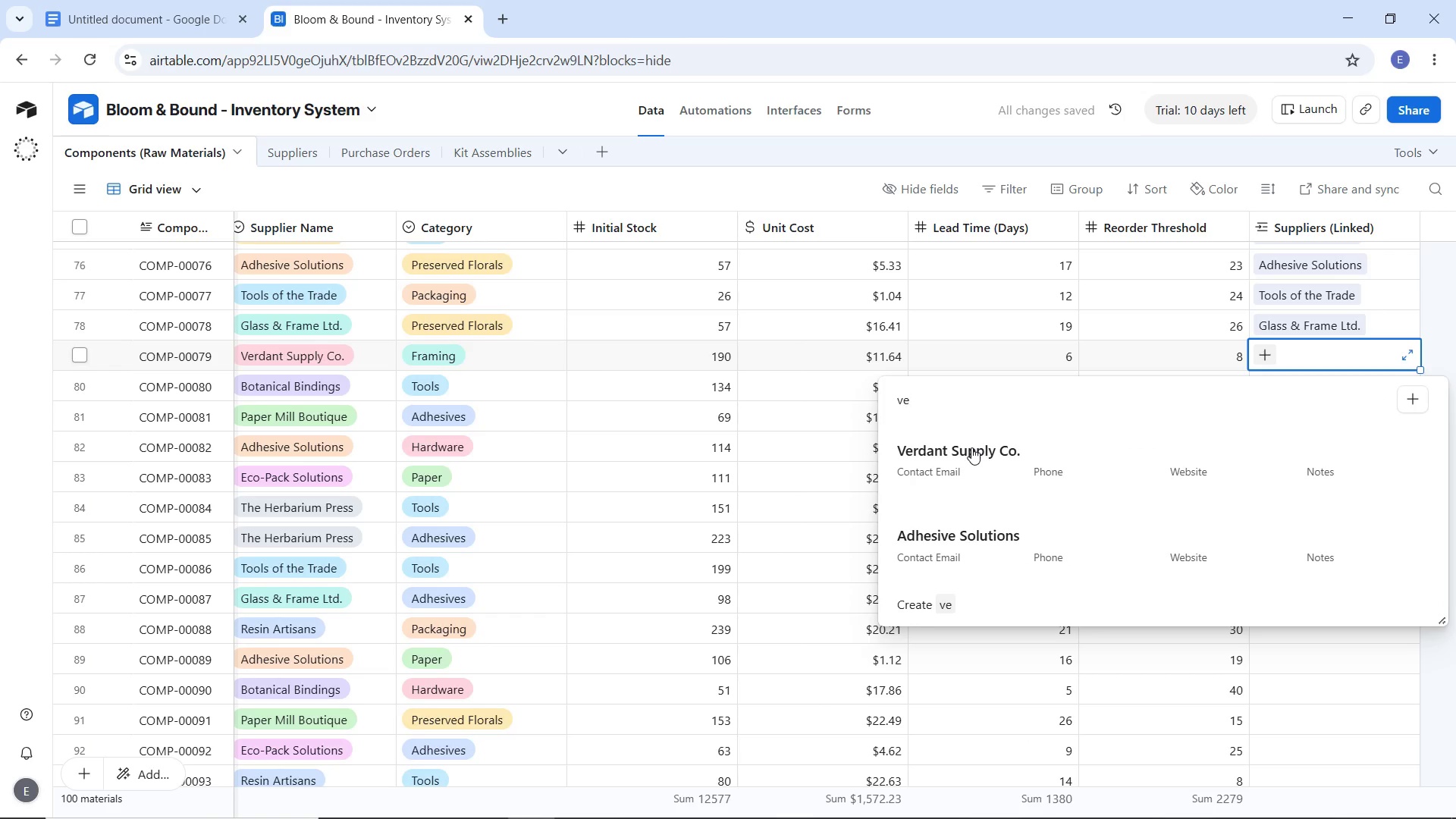 
left_click([971, 447])
 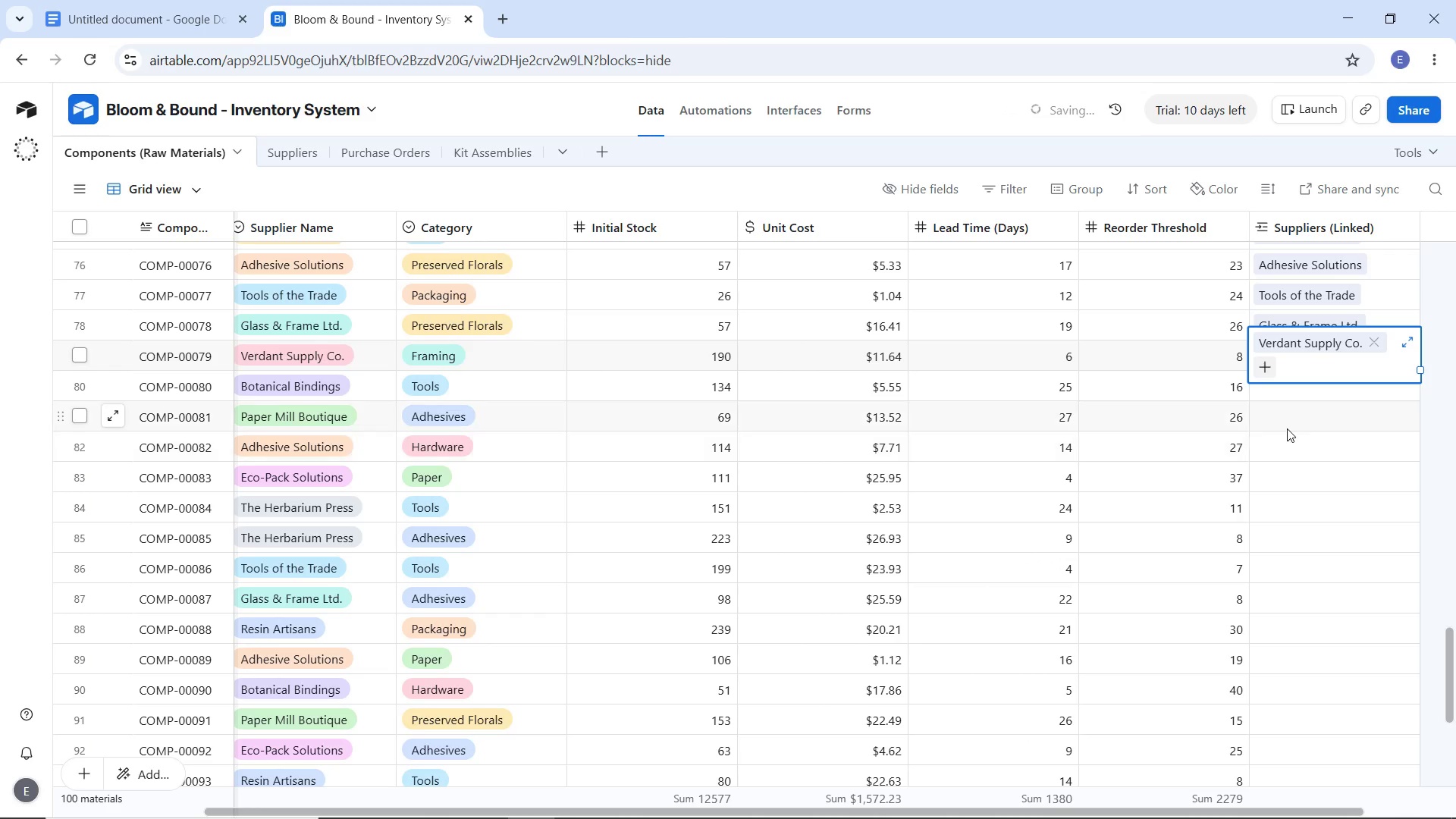 
left_click([1287, 428])
 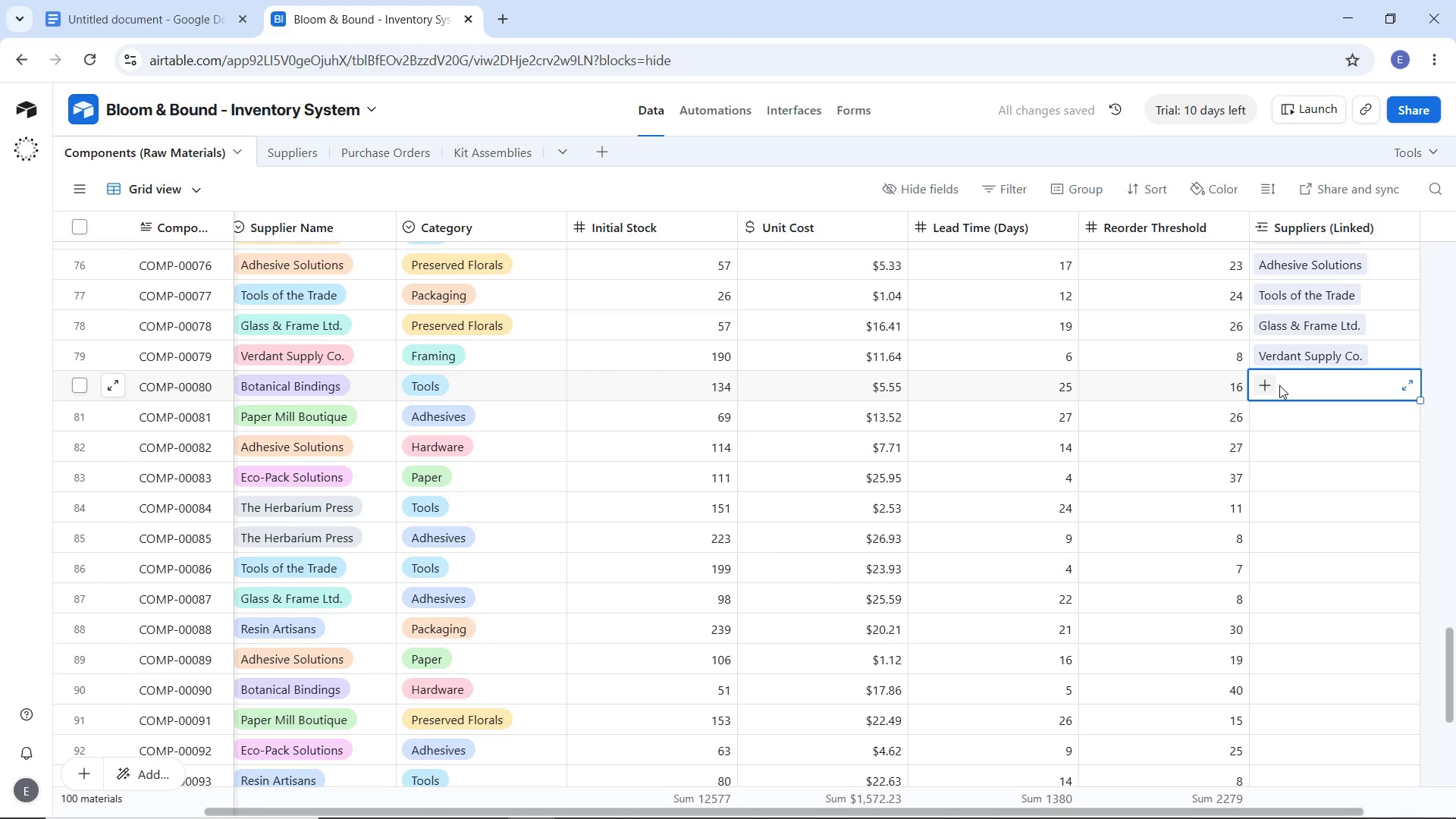 
left_click([1279, 385])
 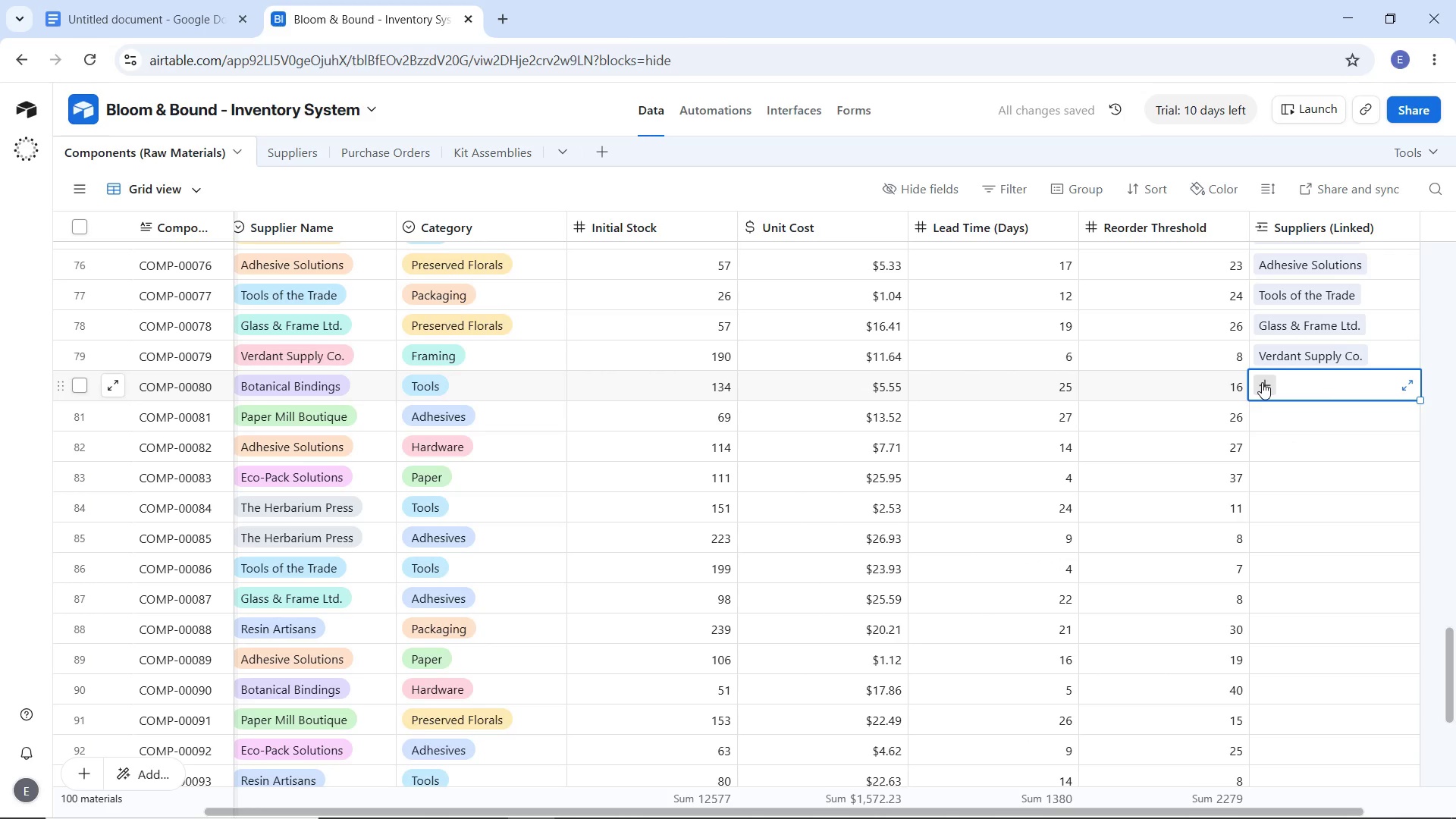 
left_click([1262, 382])
 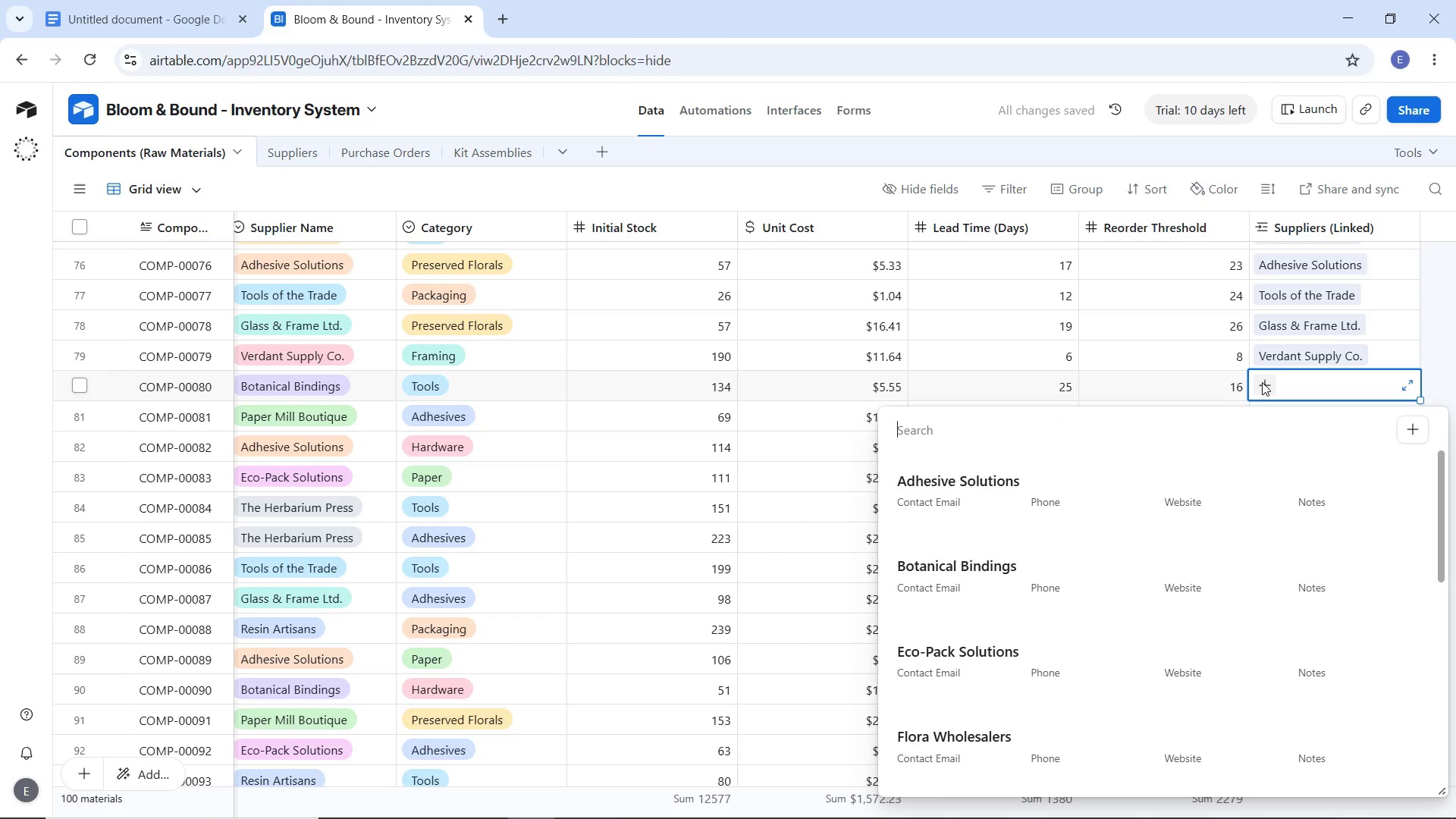 
key(B)
 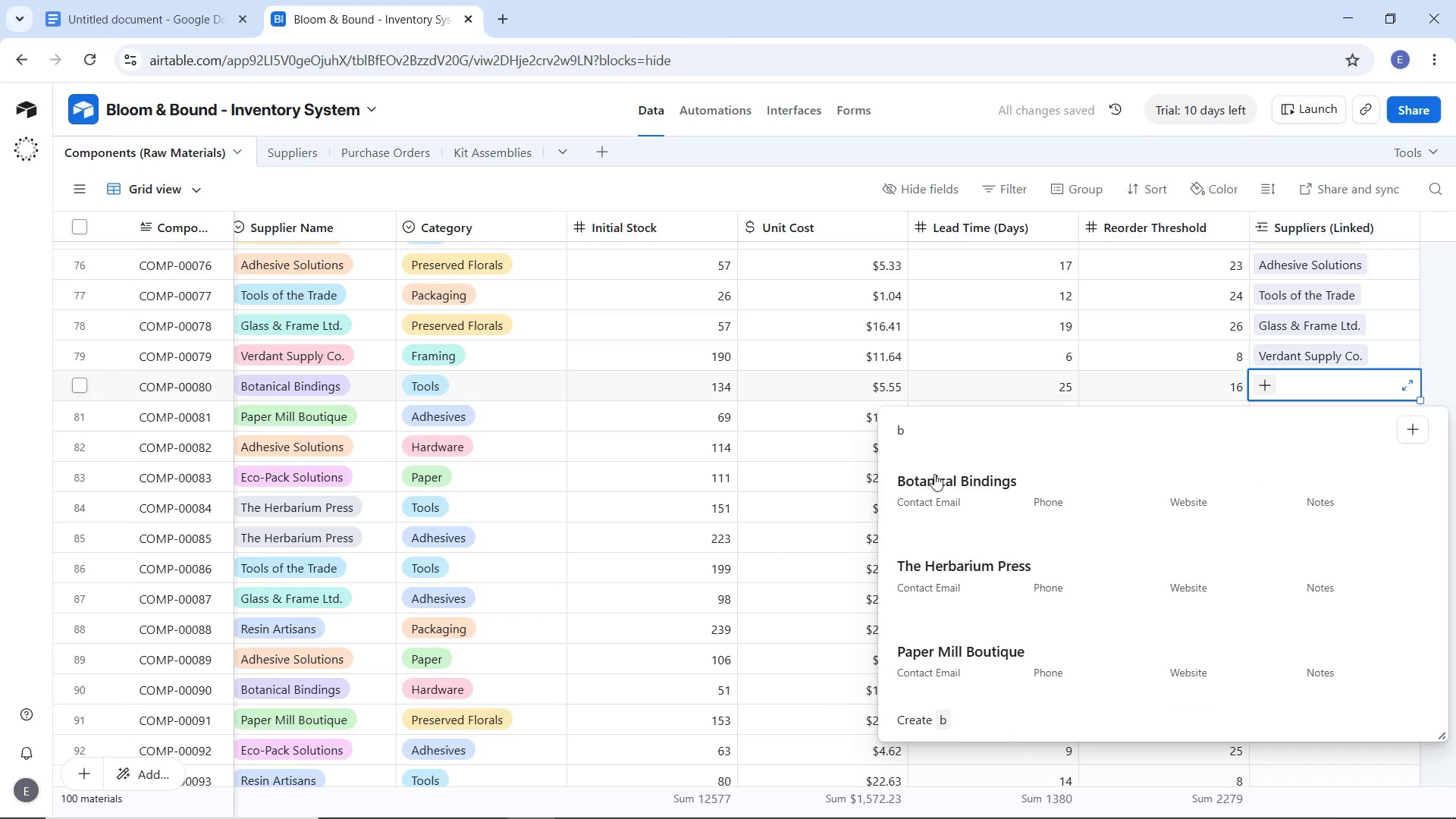 
left_click([934, 475])
 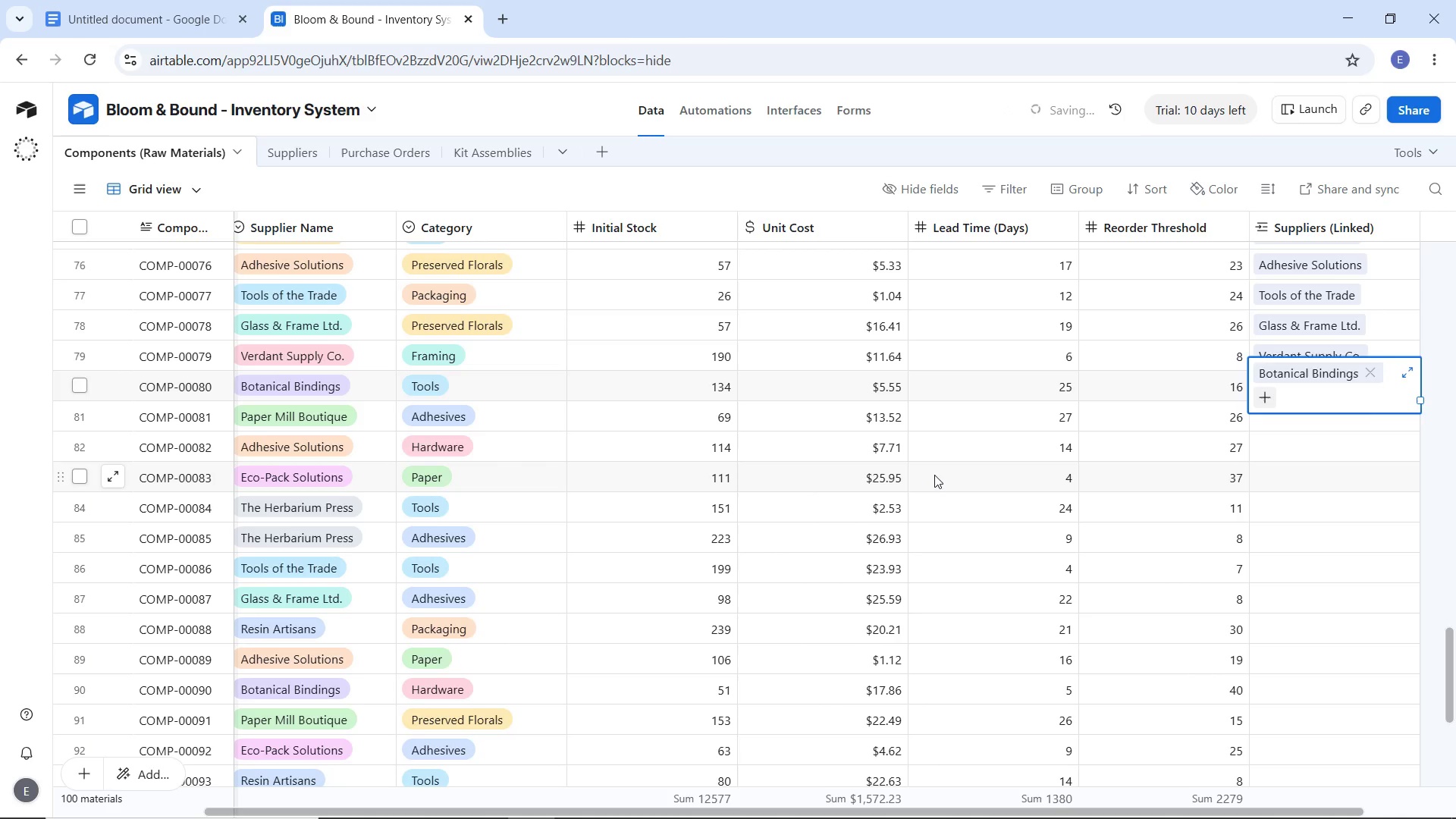 
left_click([934, 475])
 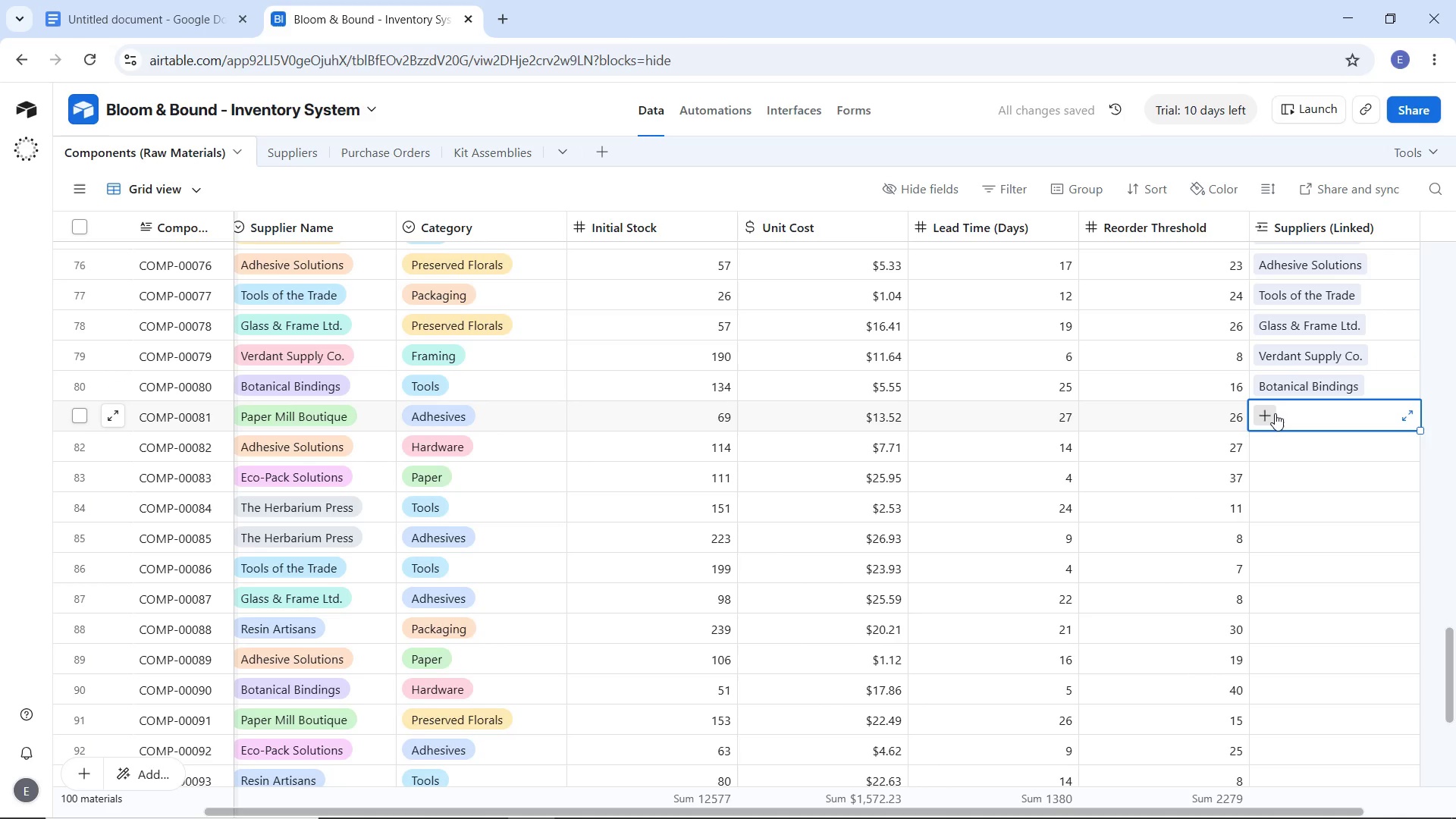 
left_click([1275, 413])
 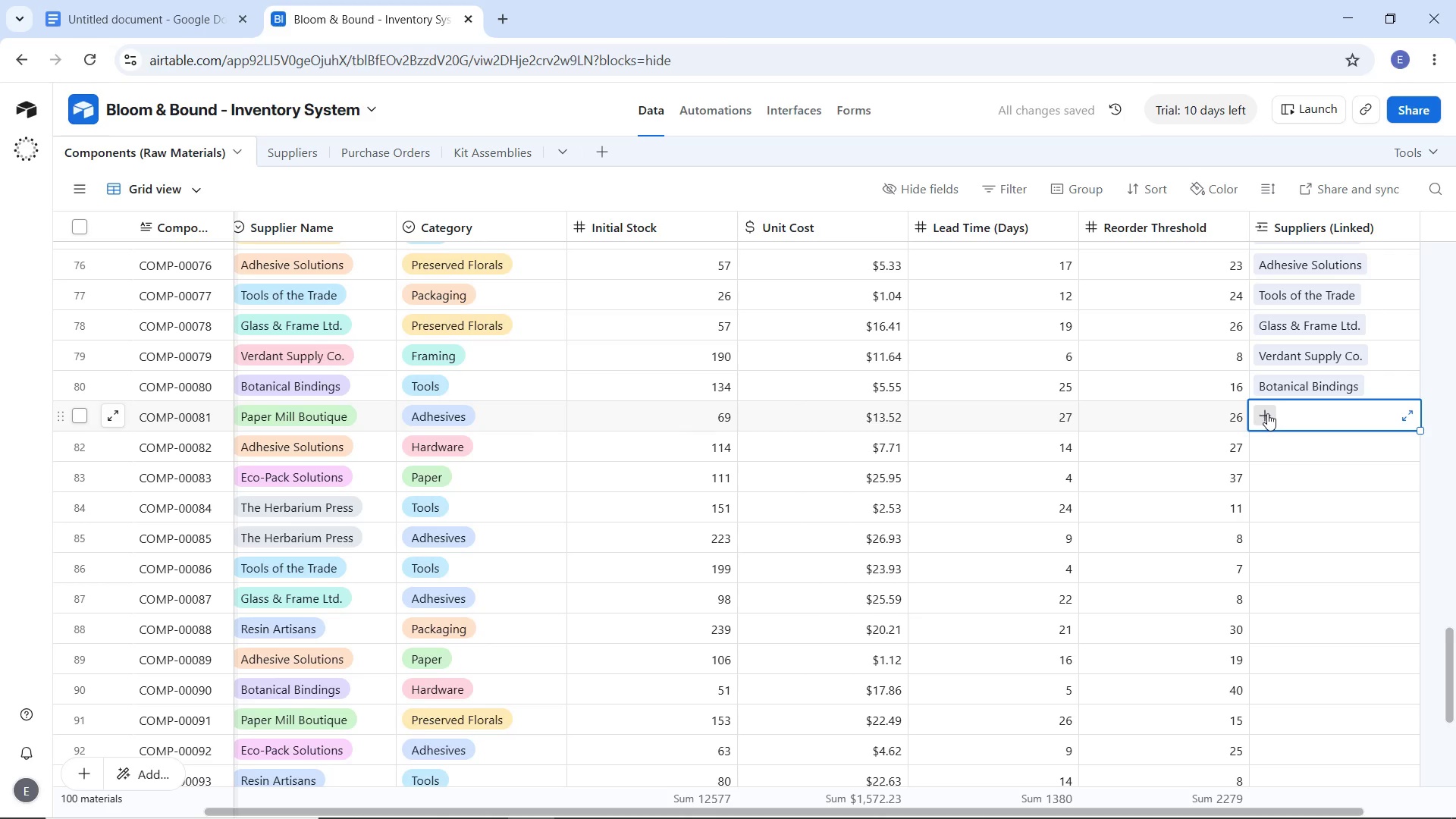 
left_click([1267, 413])
 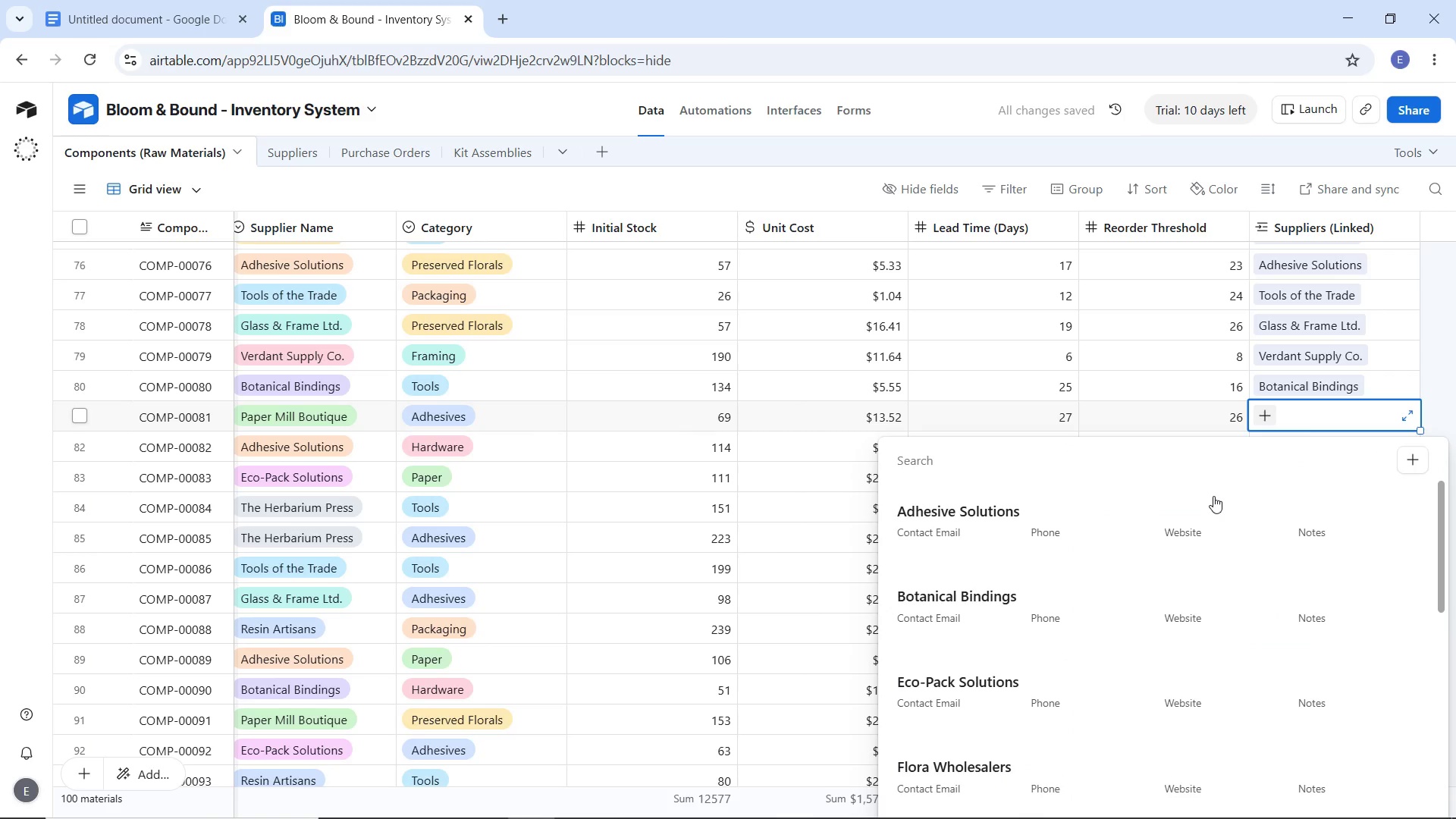 
key(P)
 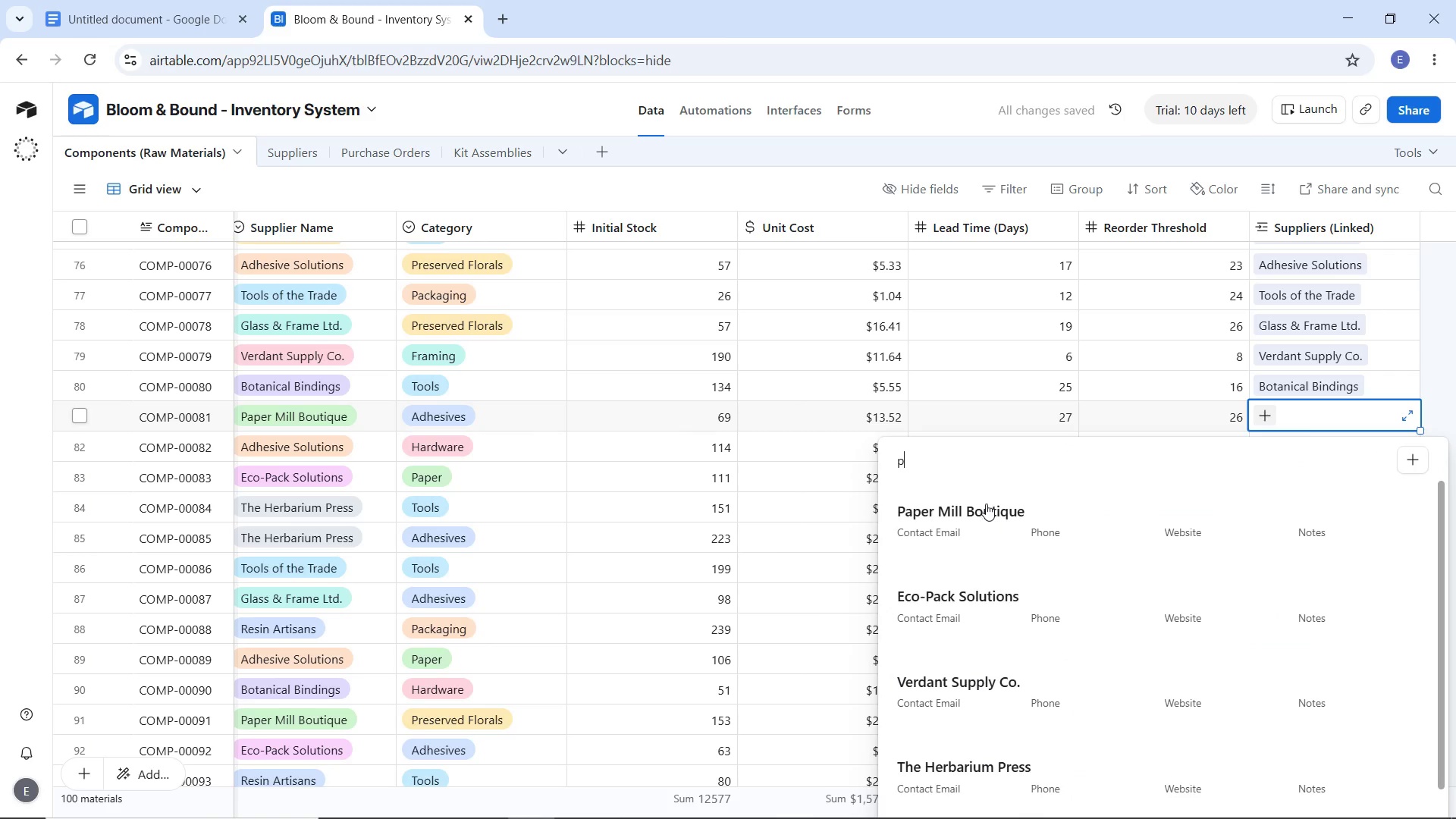 
left_click([986, 503])
 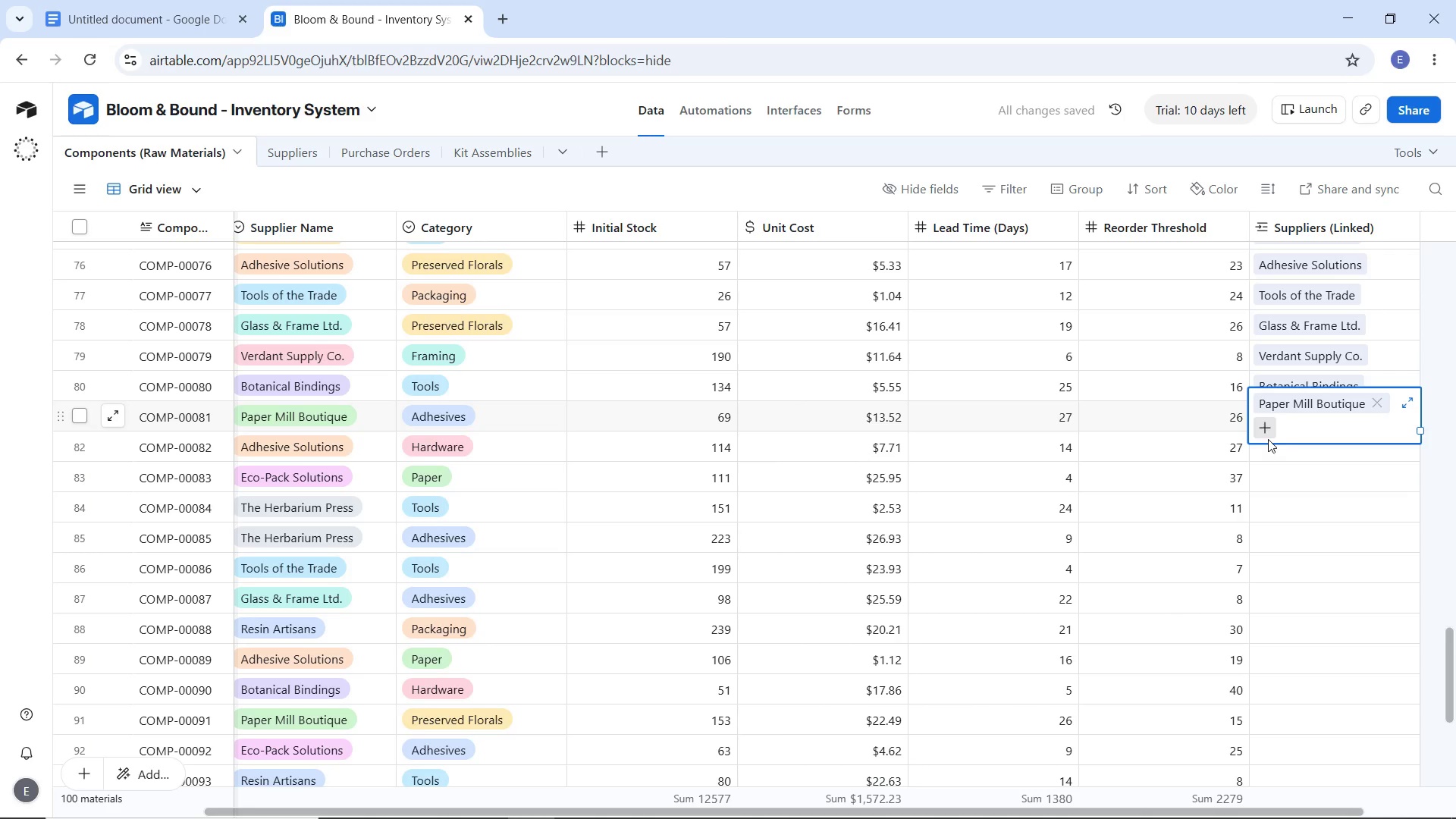 
left_click([1268, 464])
 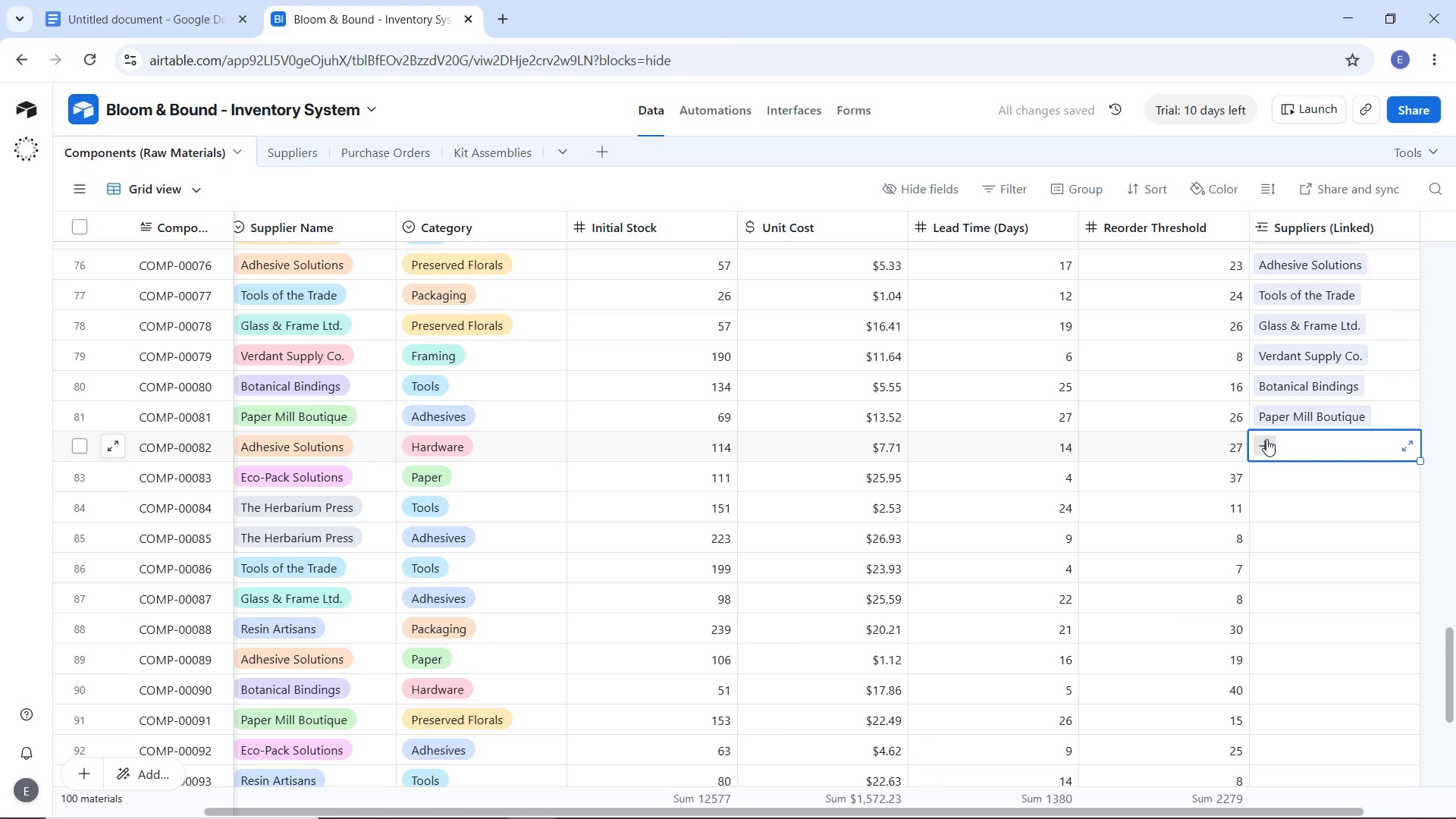 
left_click([1266, 439])
 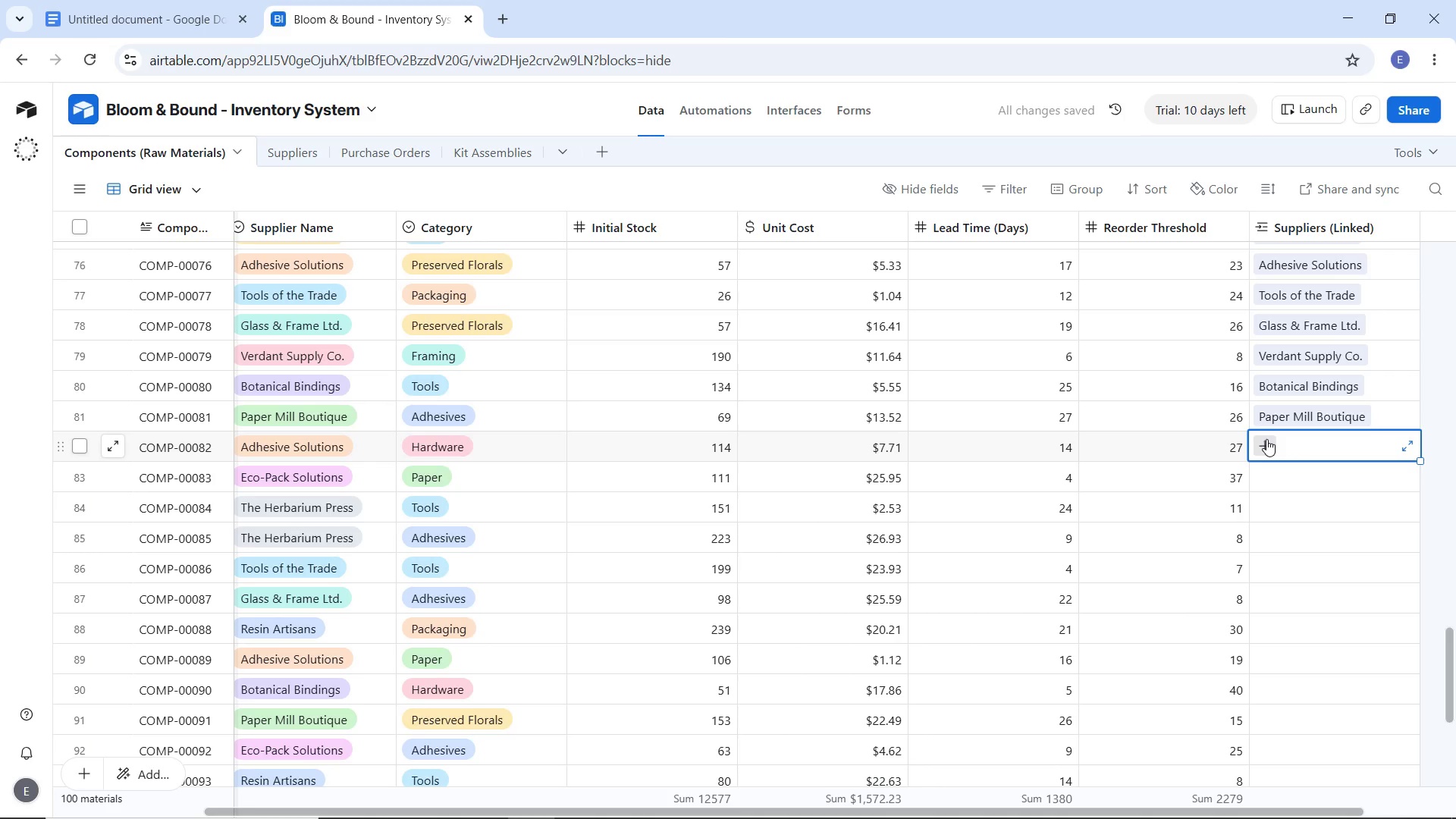 
left_click([1266, 439])
 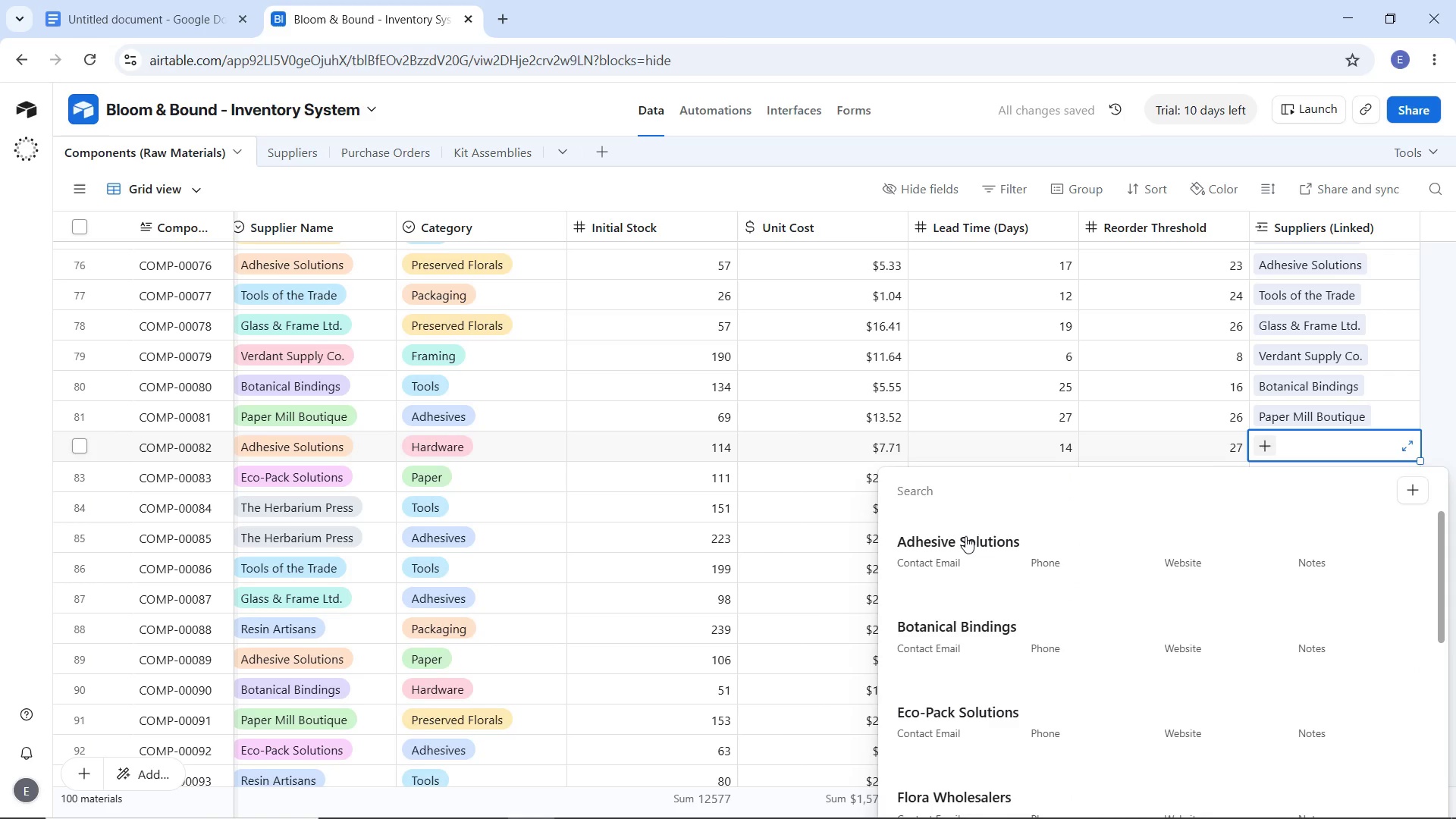 
left_click([978, 533])
 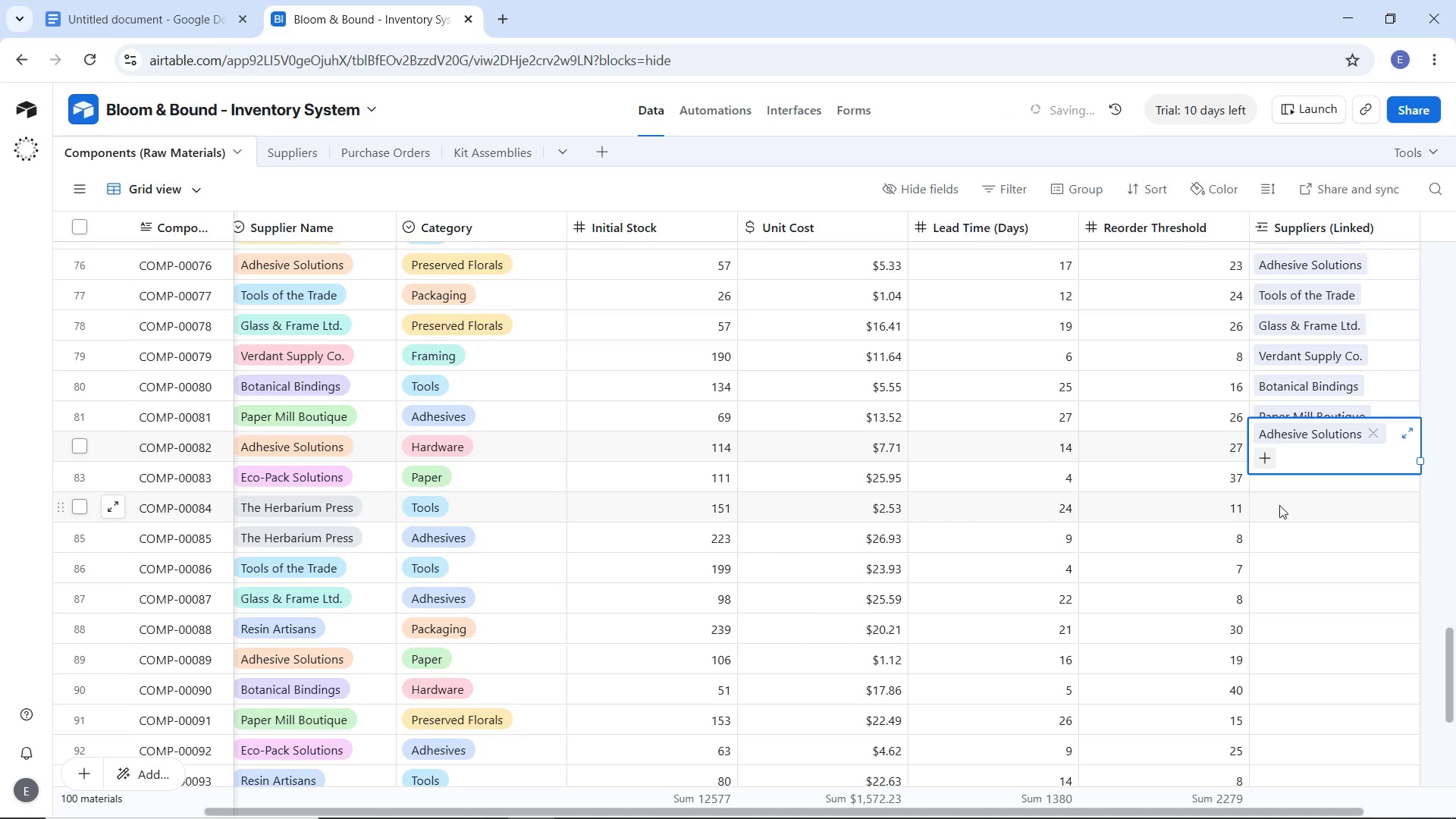 
left_click([1282, 507])
 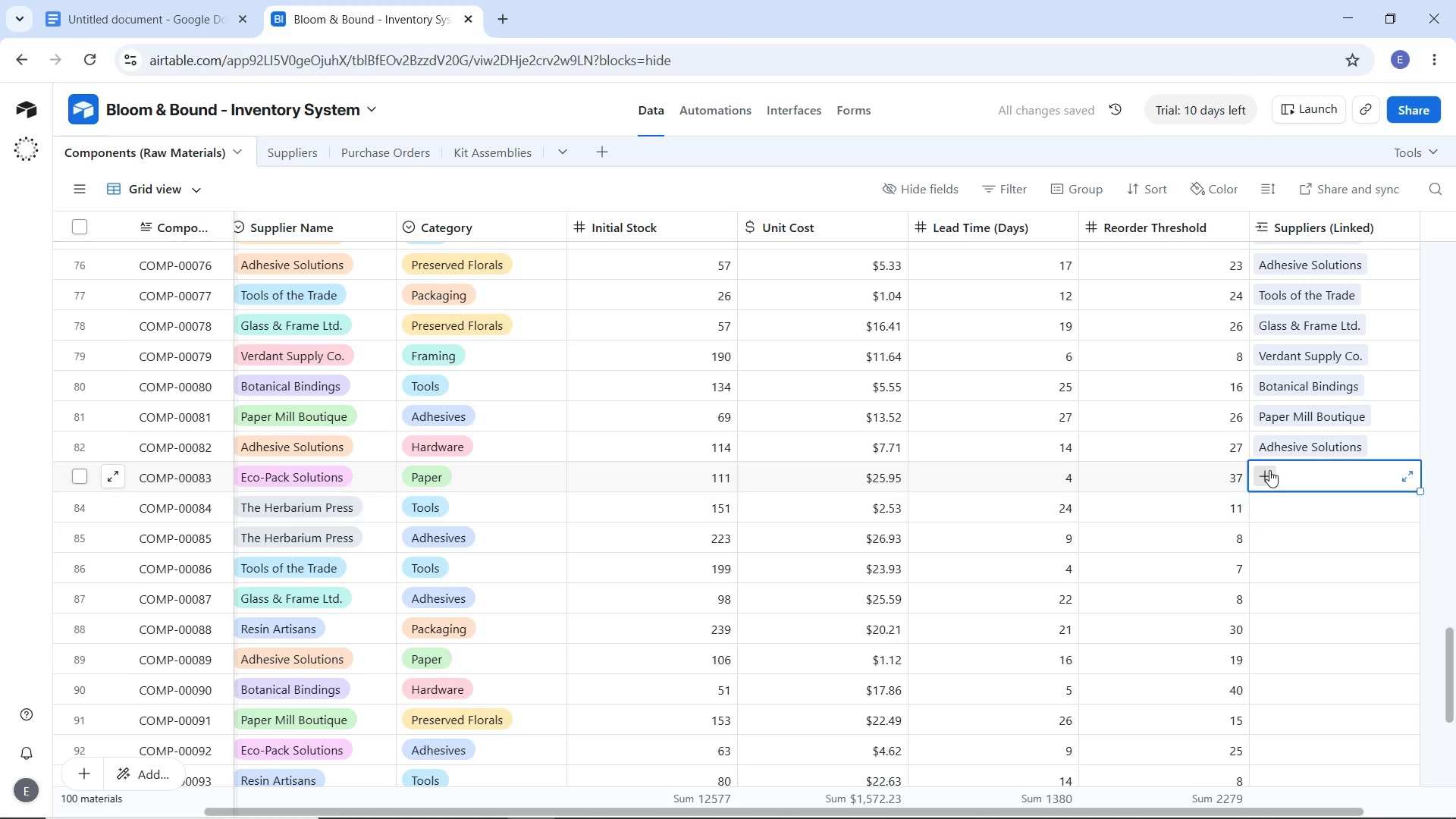 
left_click([1269, 470])
 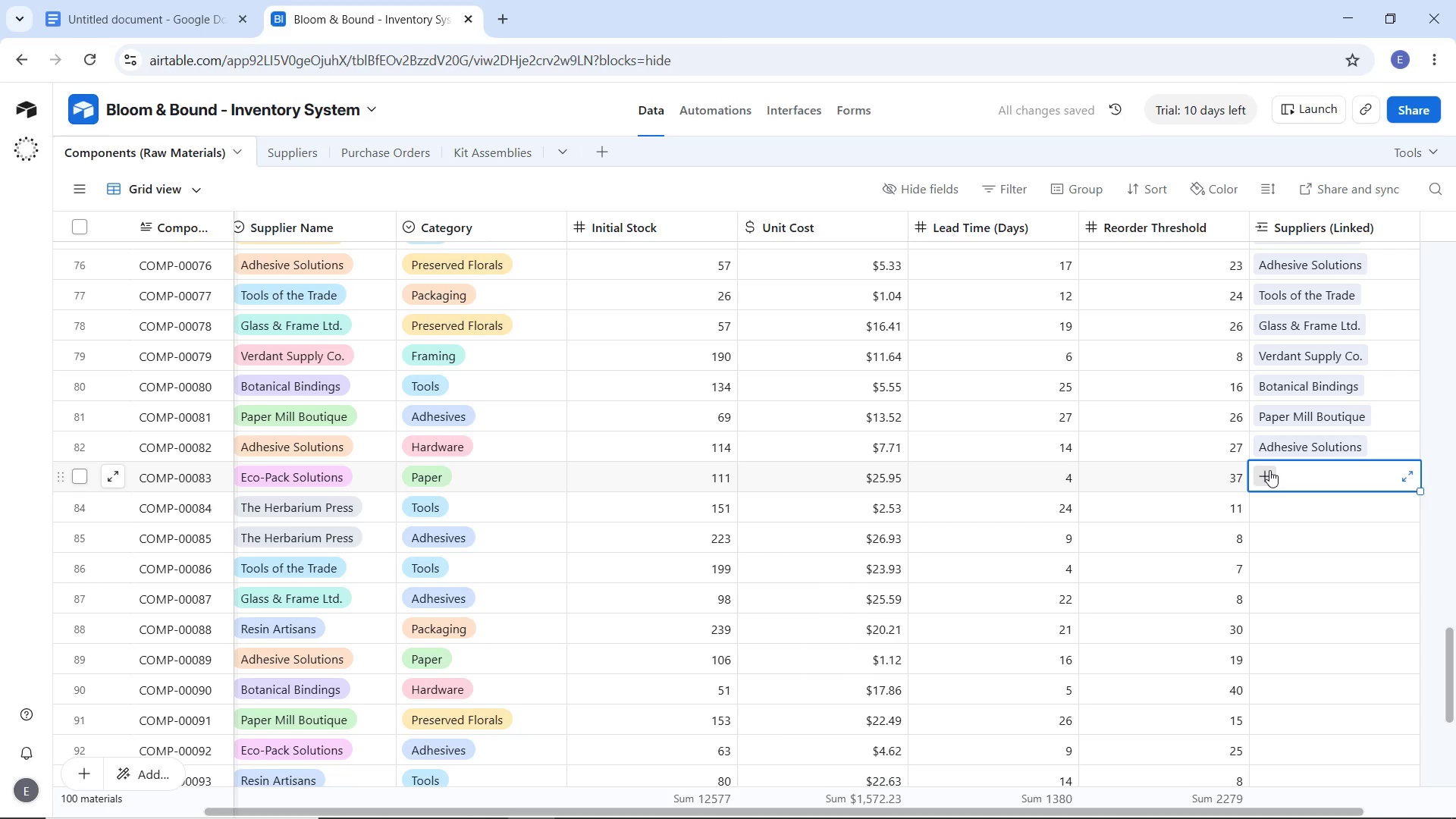 
left_click([1269, 470])
 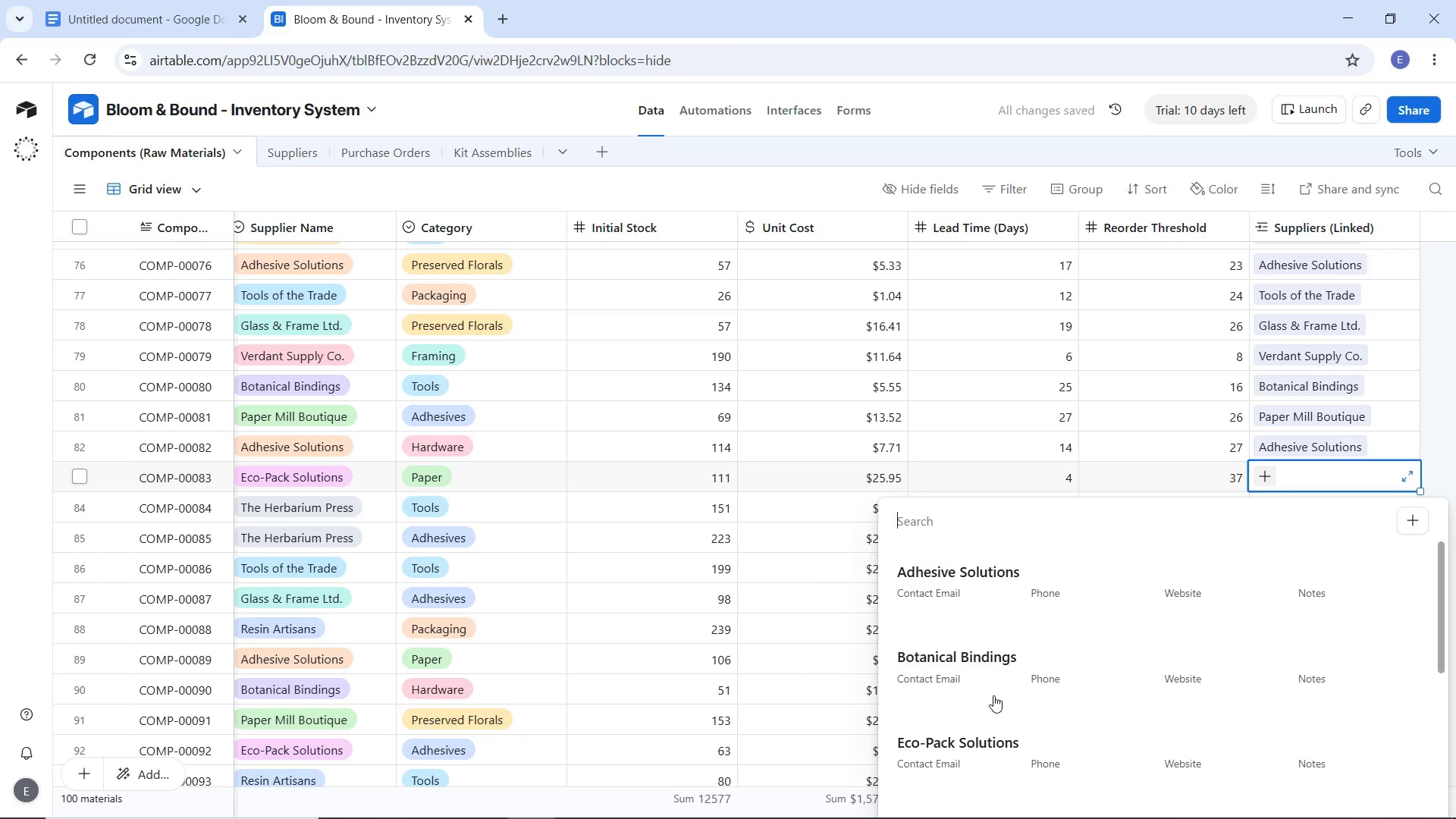 
left_click([964, 738])
 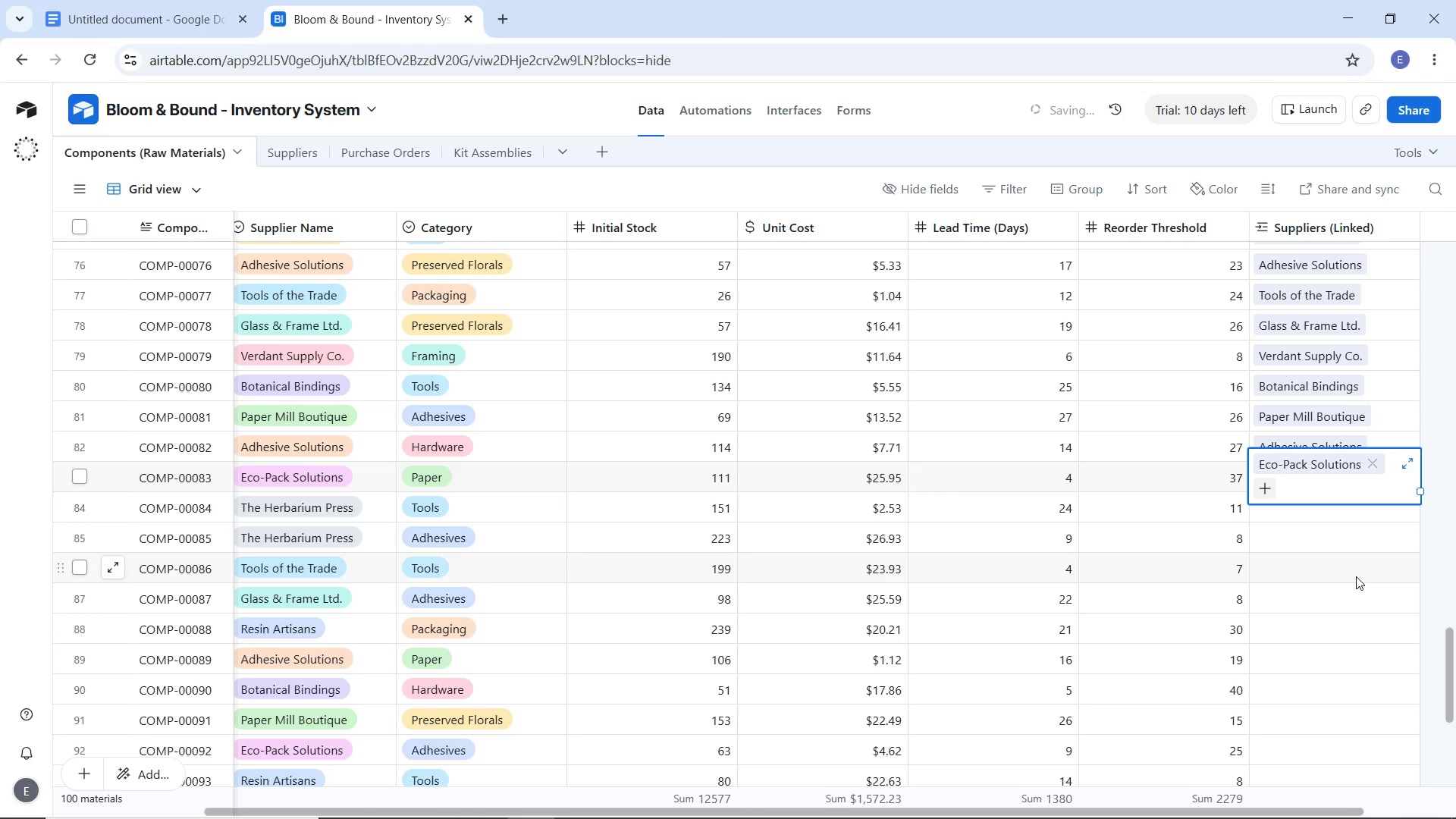 
left_click([1356, 576])
 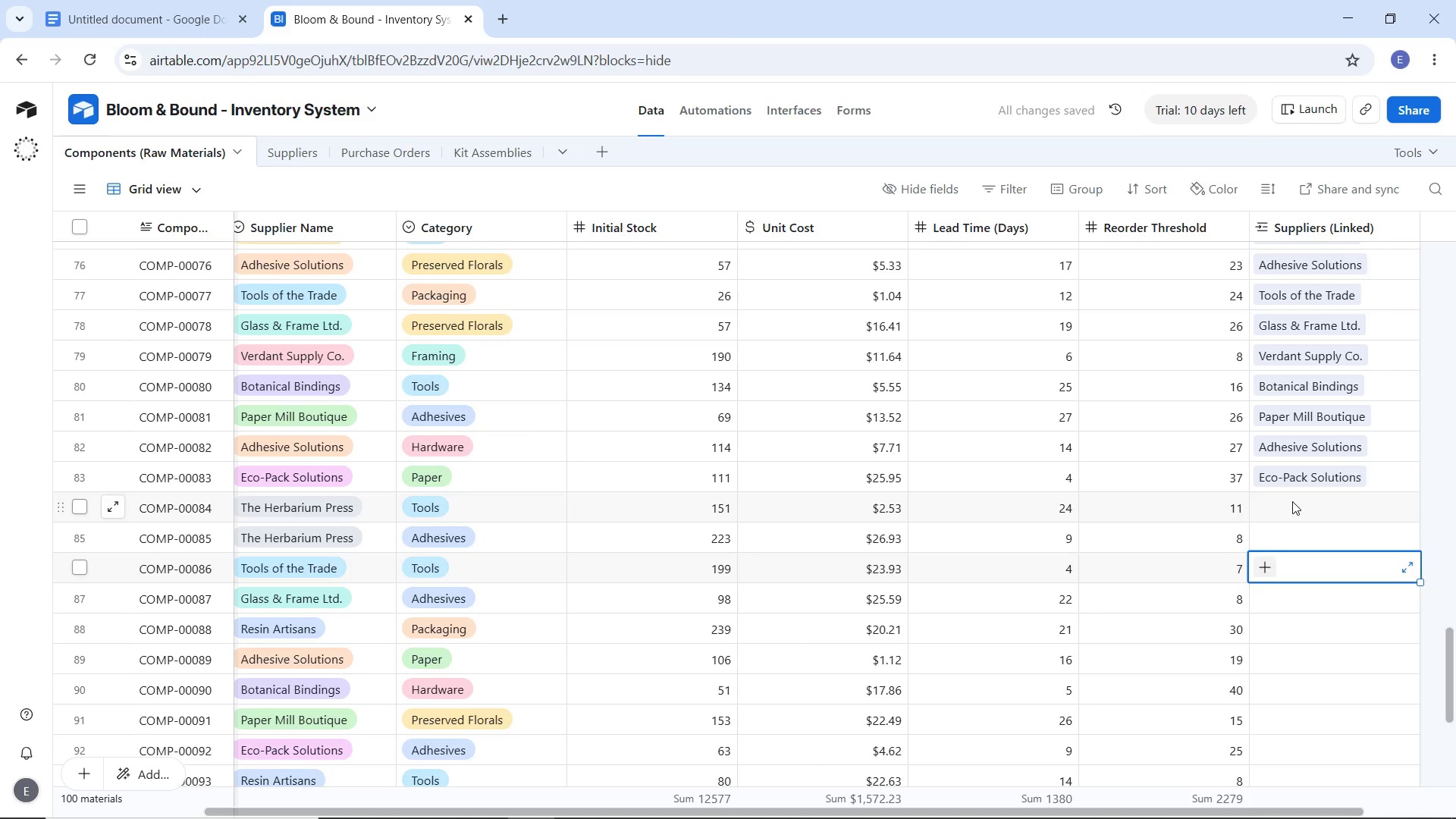 
left_click([1292, 501])
 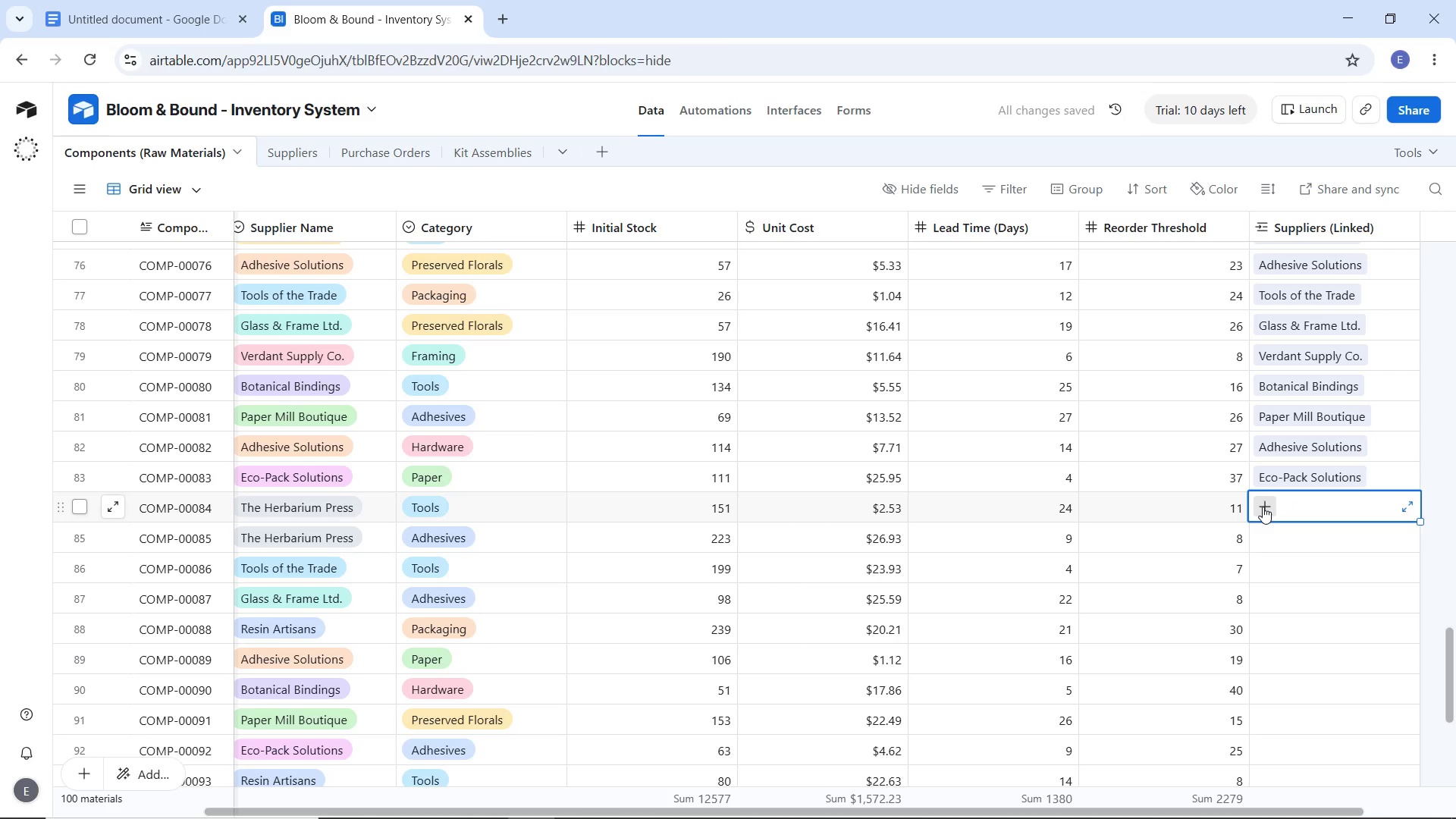 
left_click([1263, 507])
 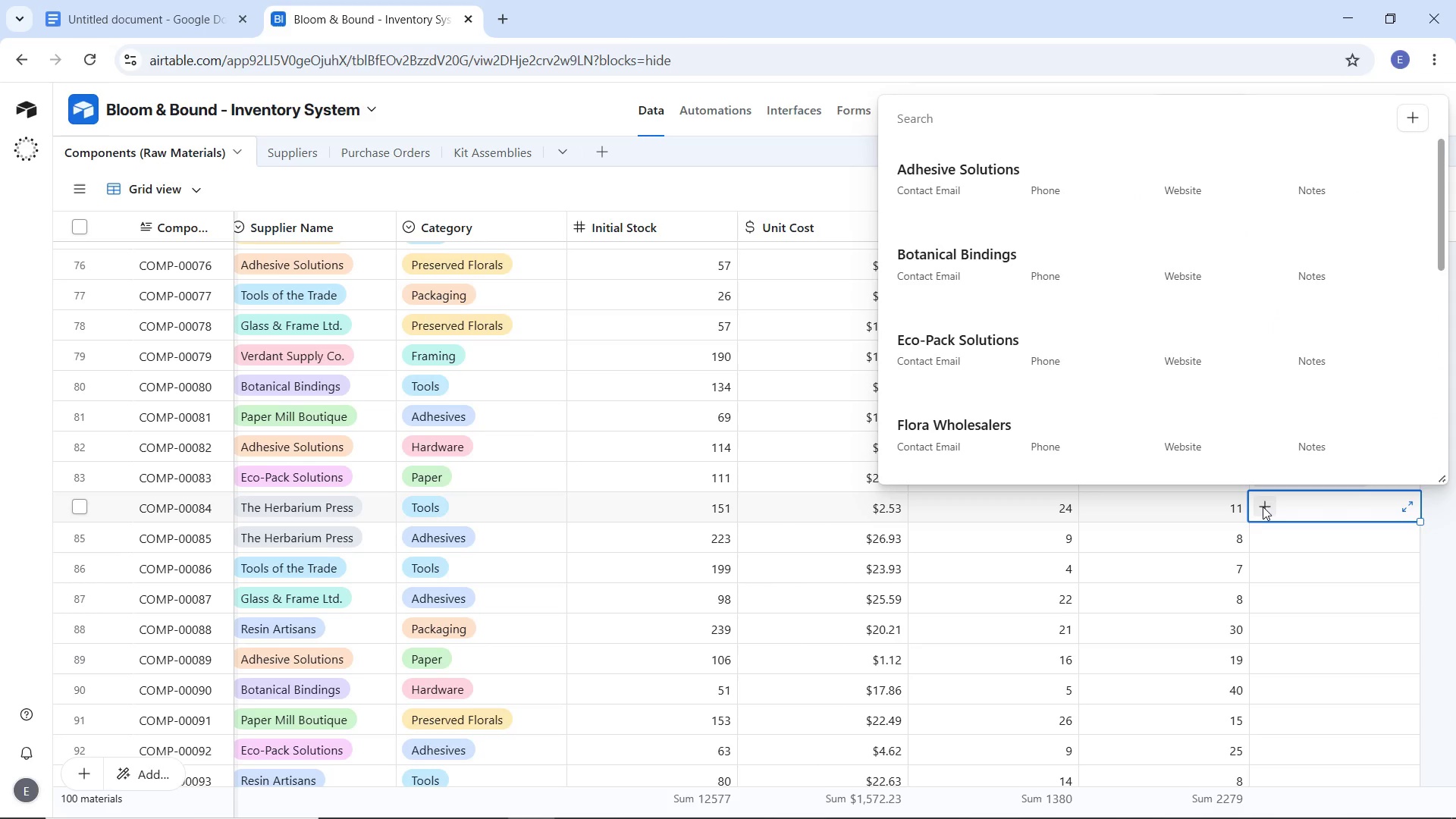 
wait(5.31)
 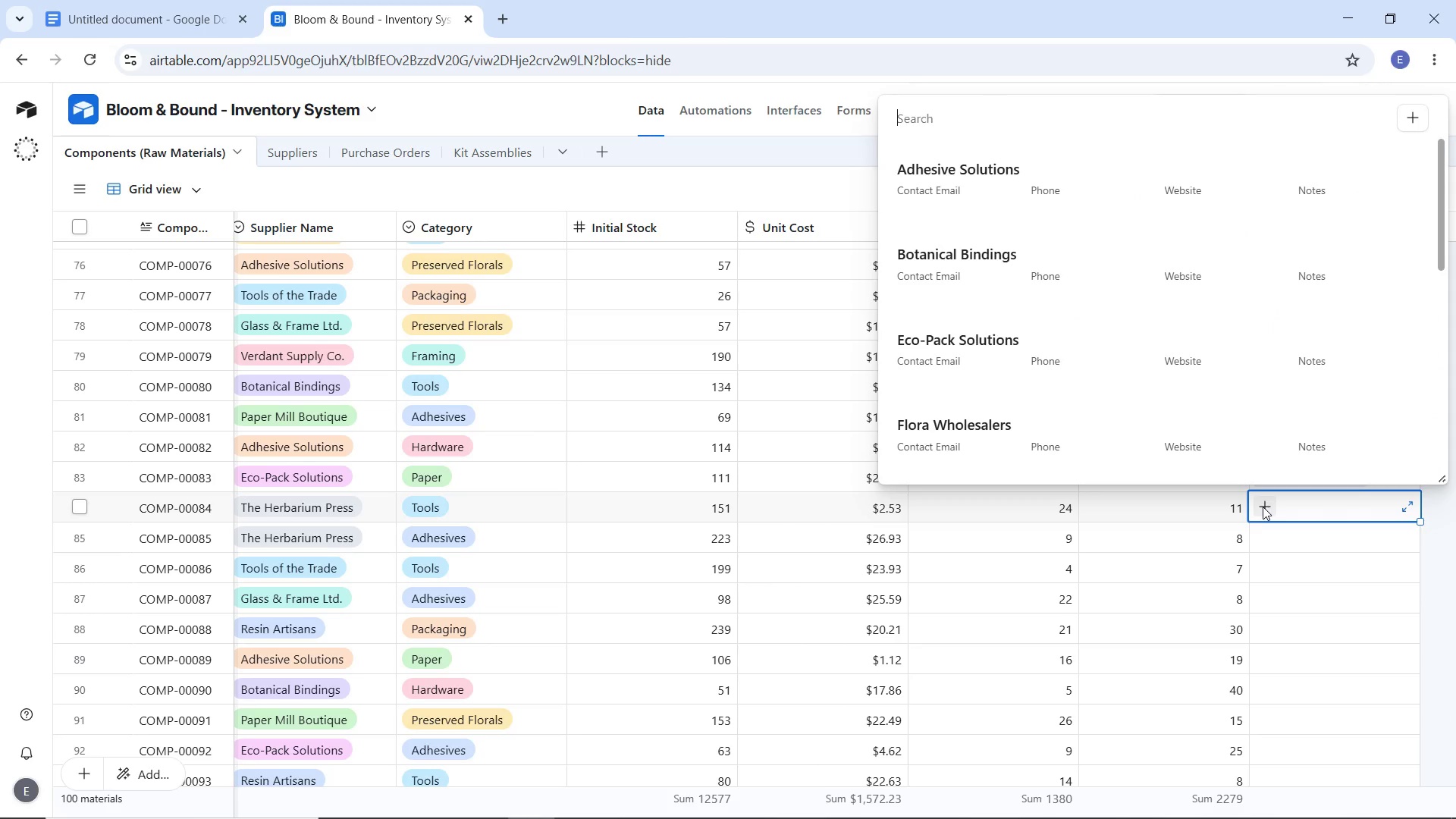 
type(th)
 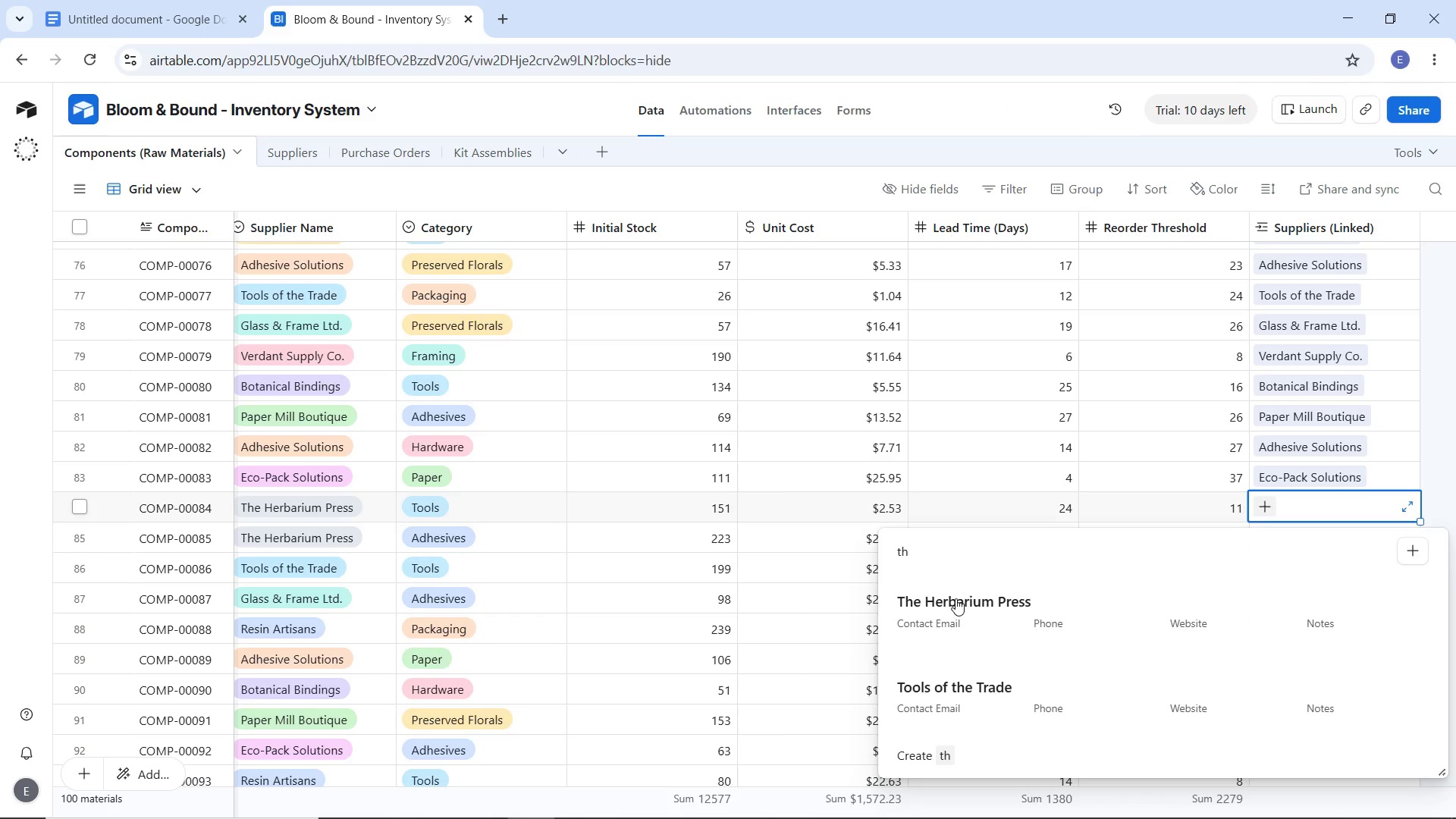 
left_click([956, 598])
 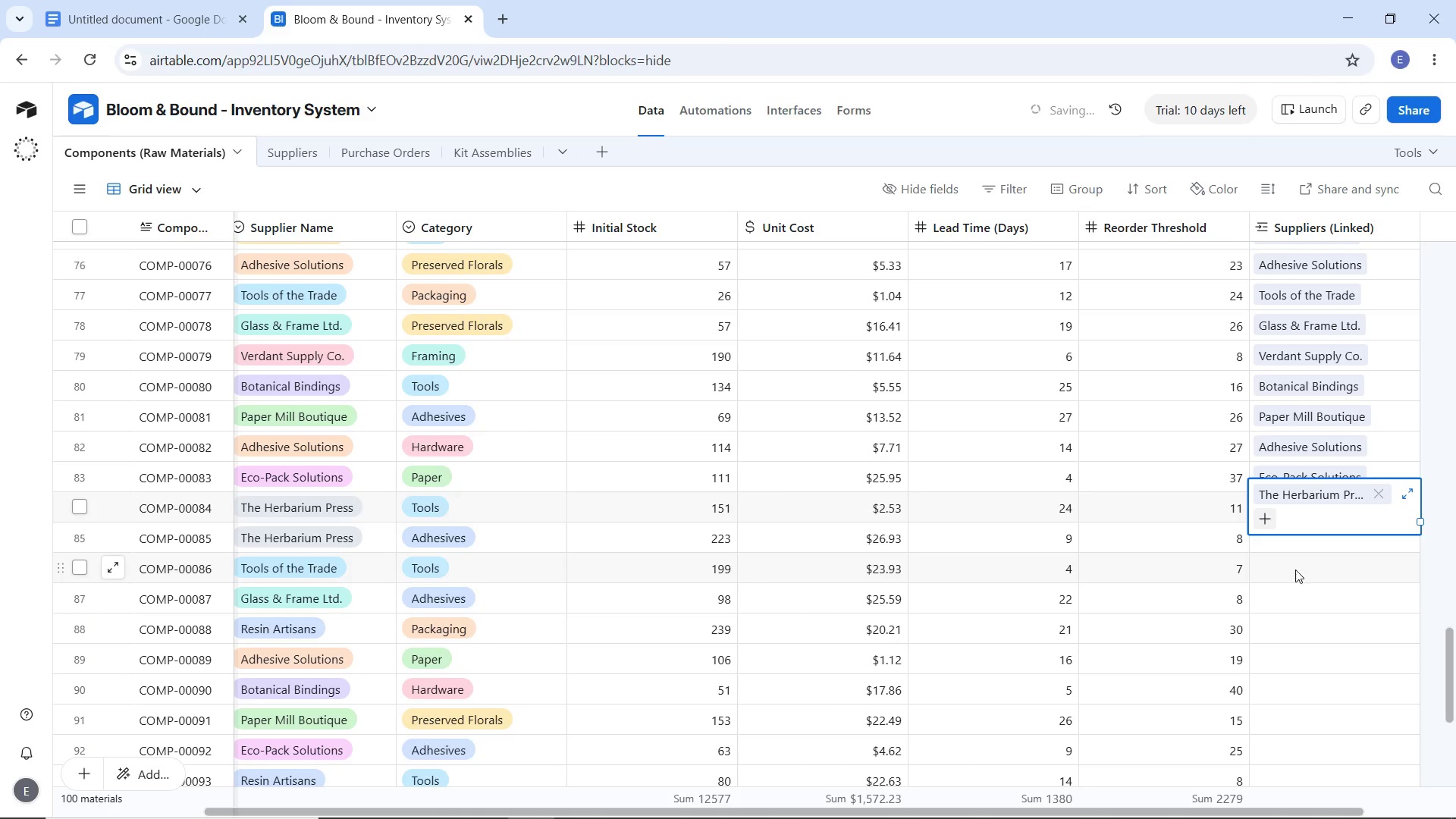 
left_click([1295, 579])
 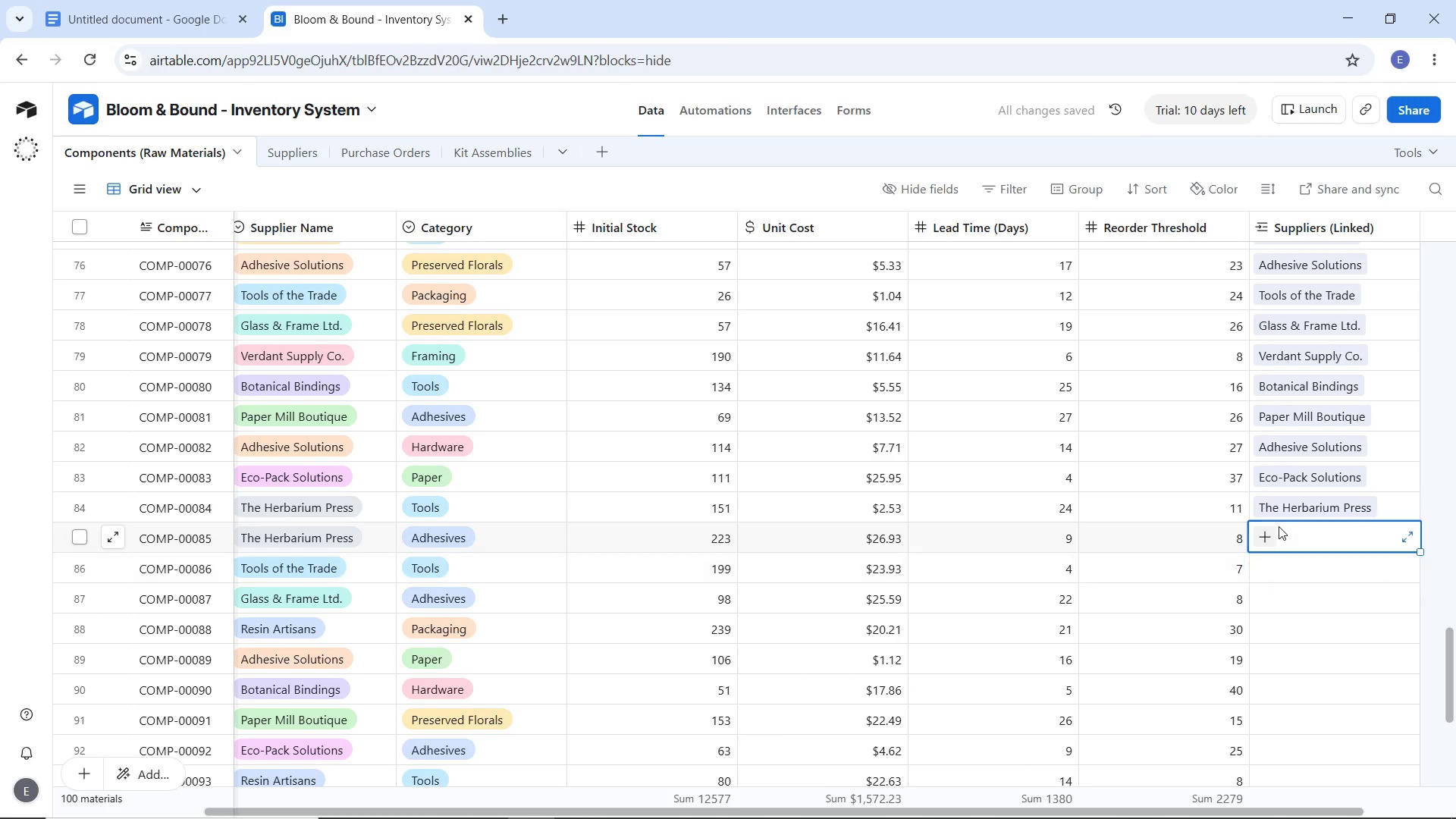 
left_click([1279, 526])
 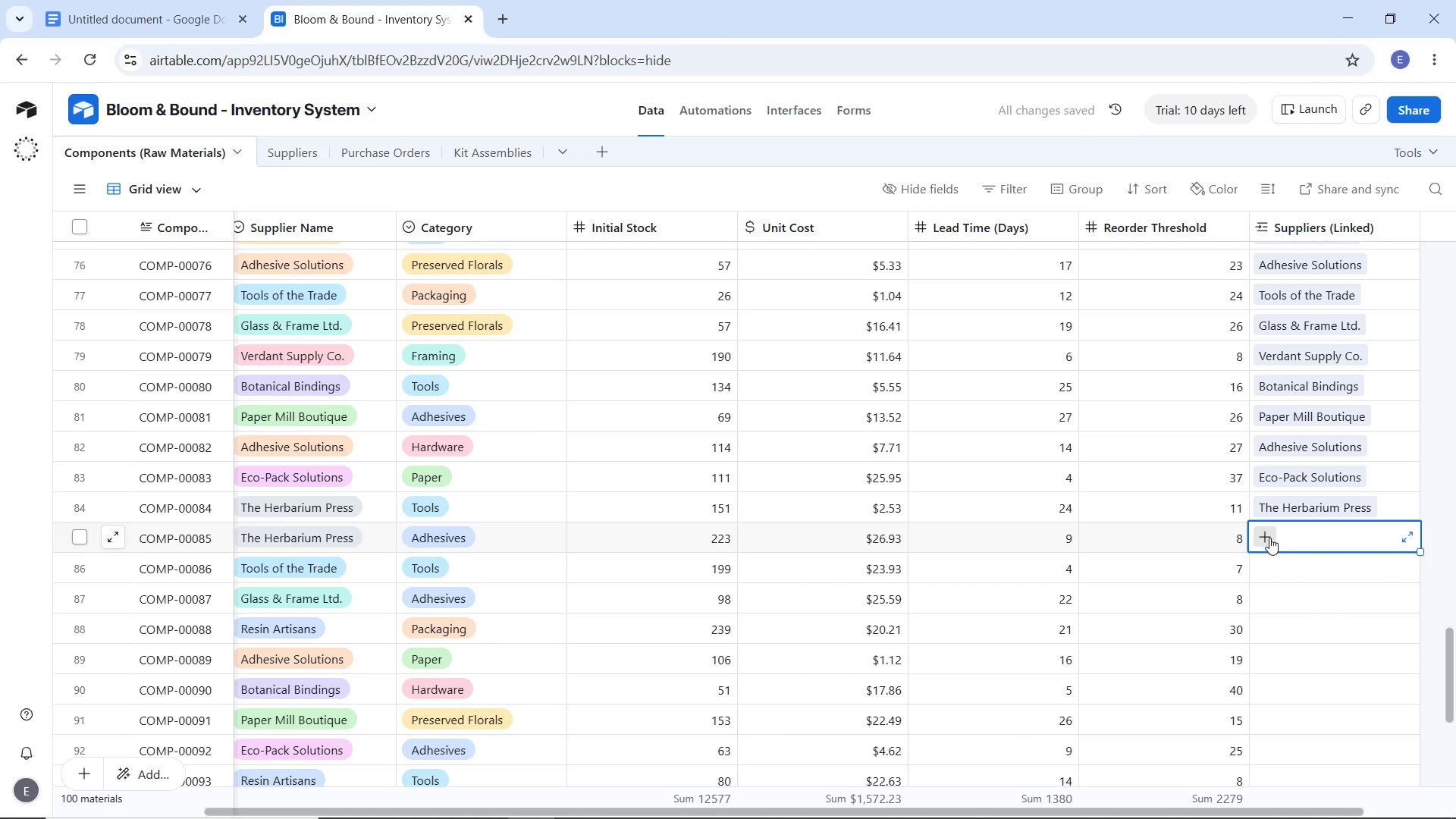 
left_click([1269, 538])
 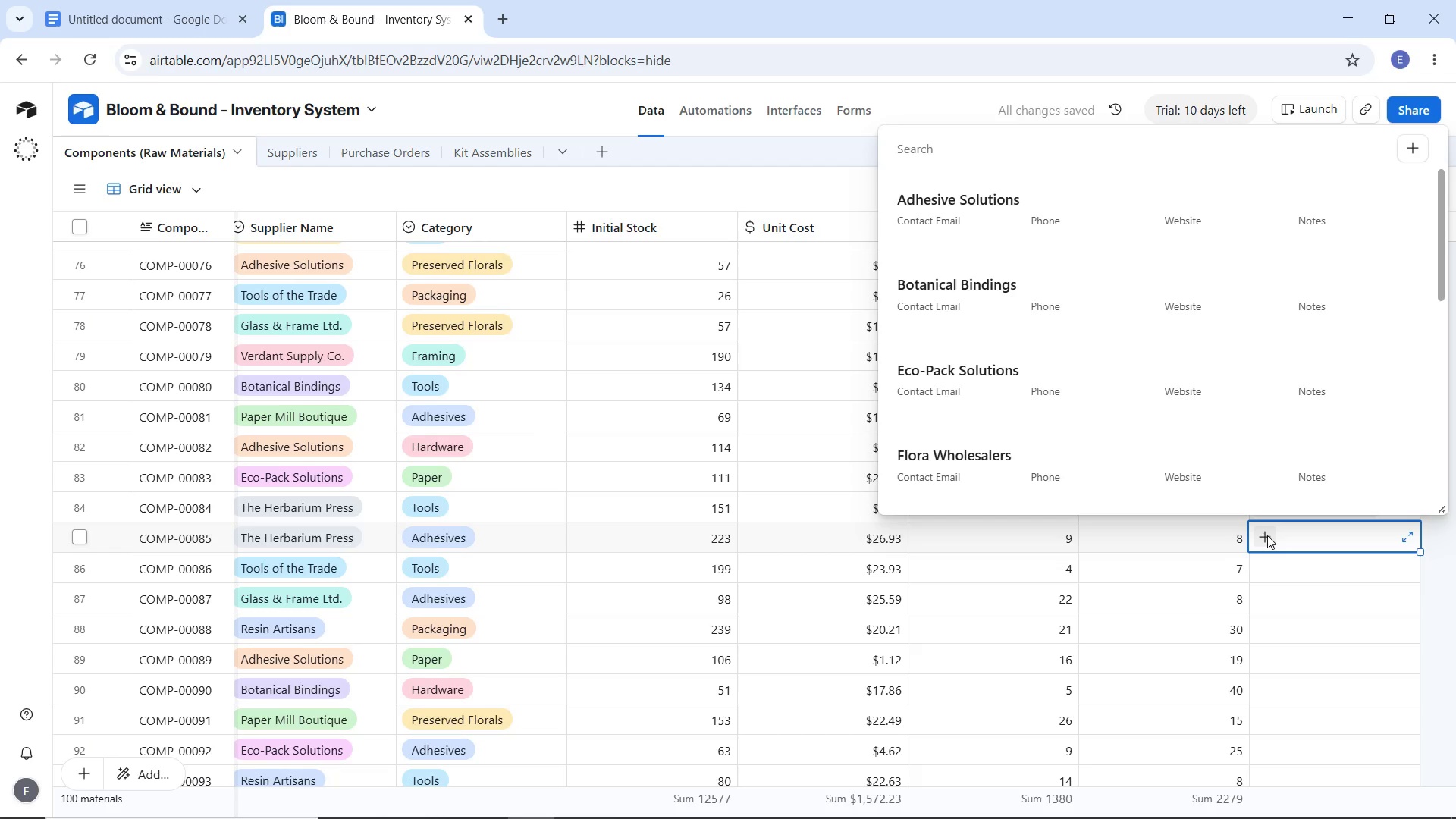 
wait(6.3)
 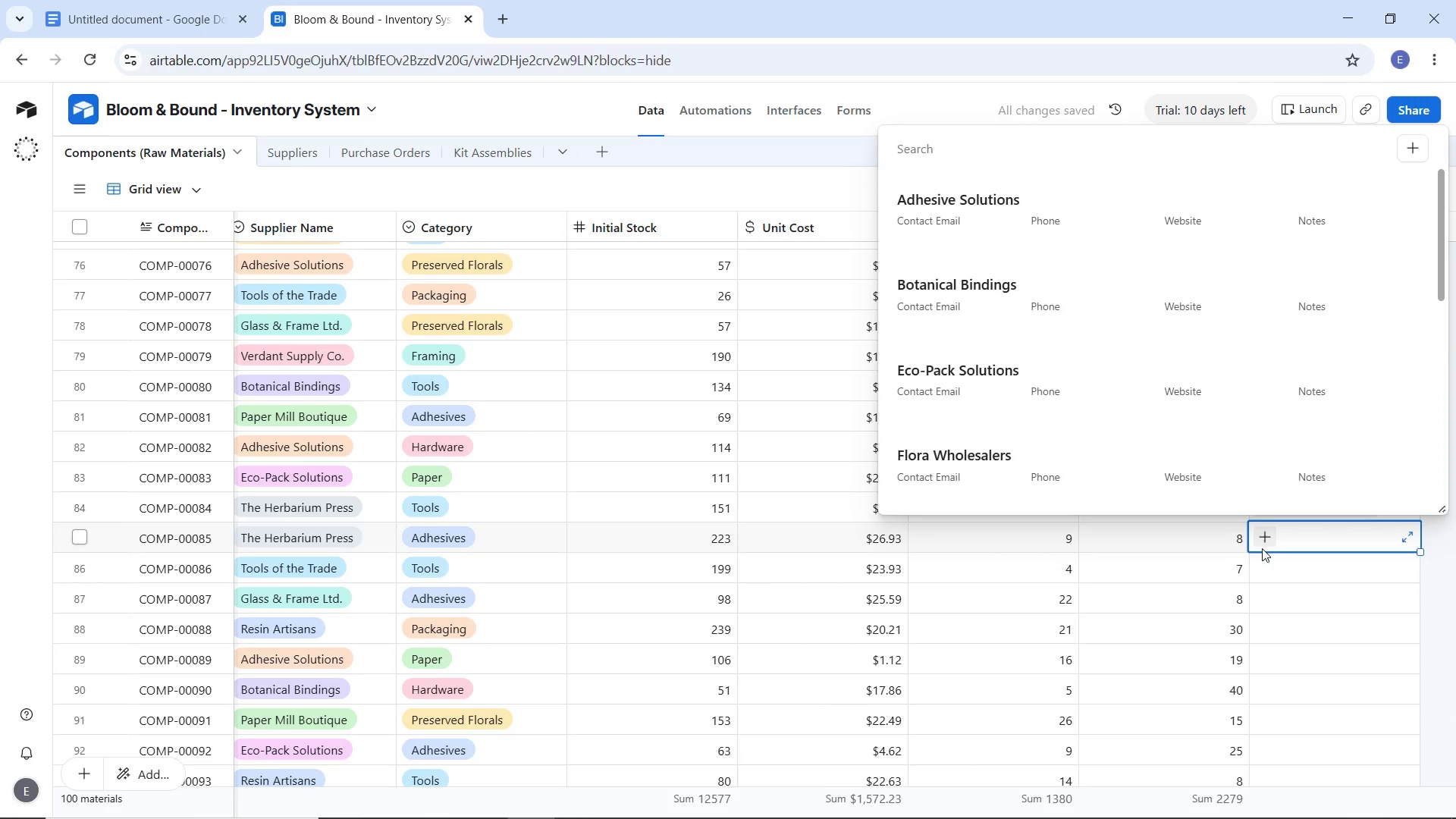 
type(the)
 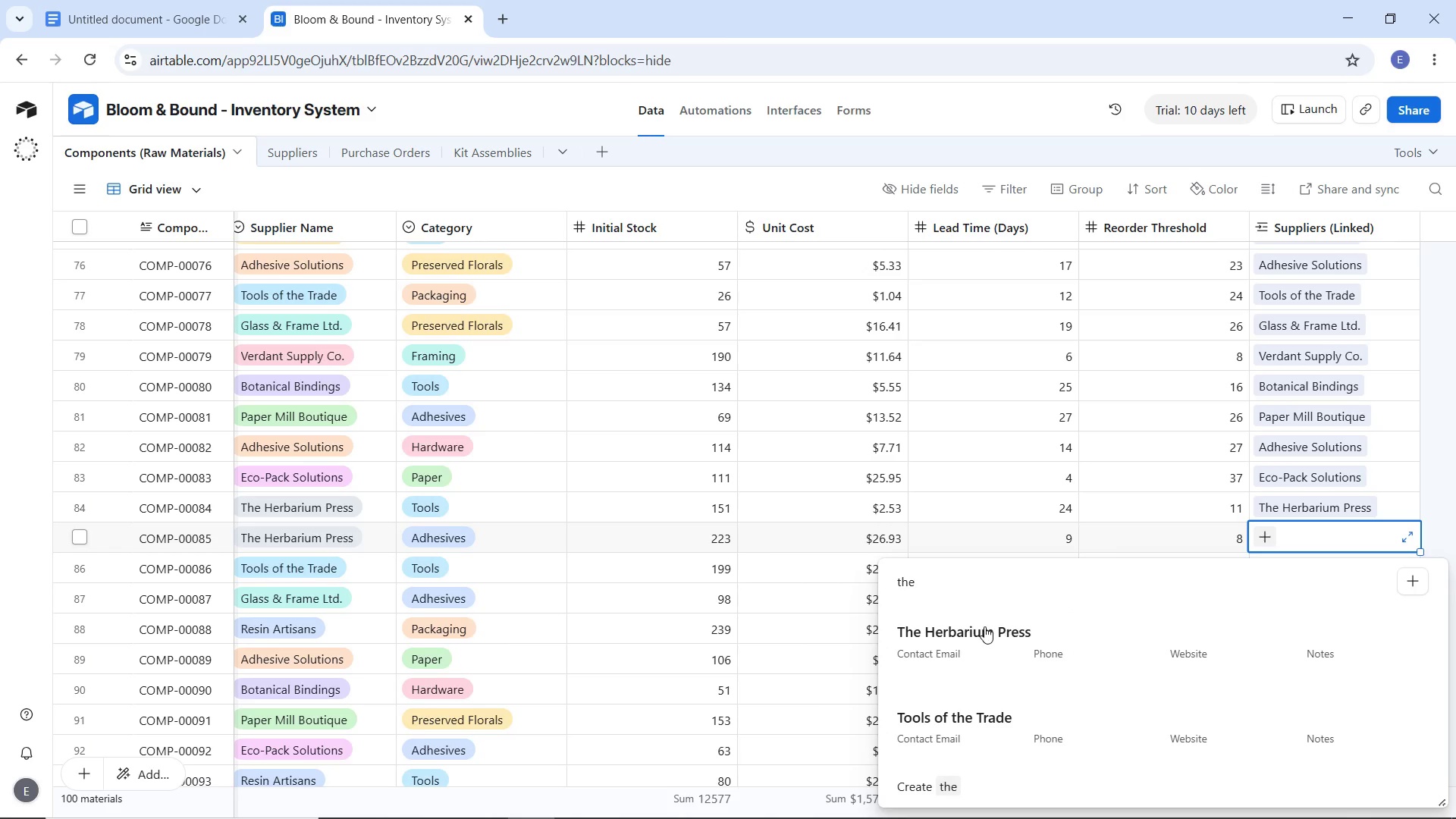 
left_click([984, 626])
 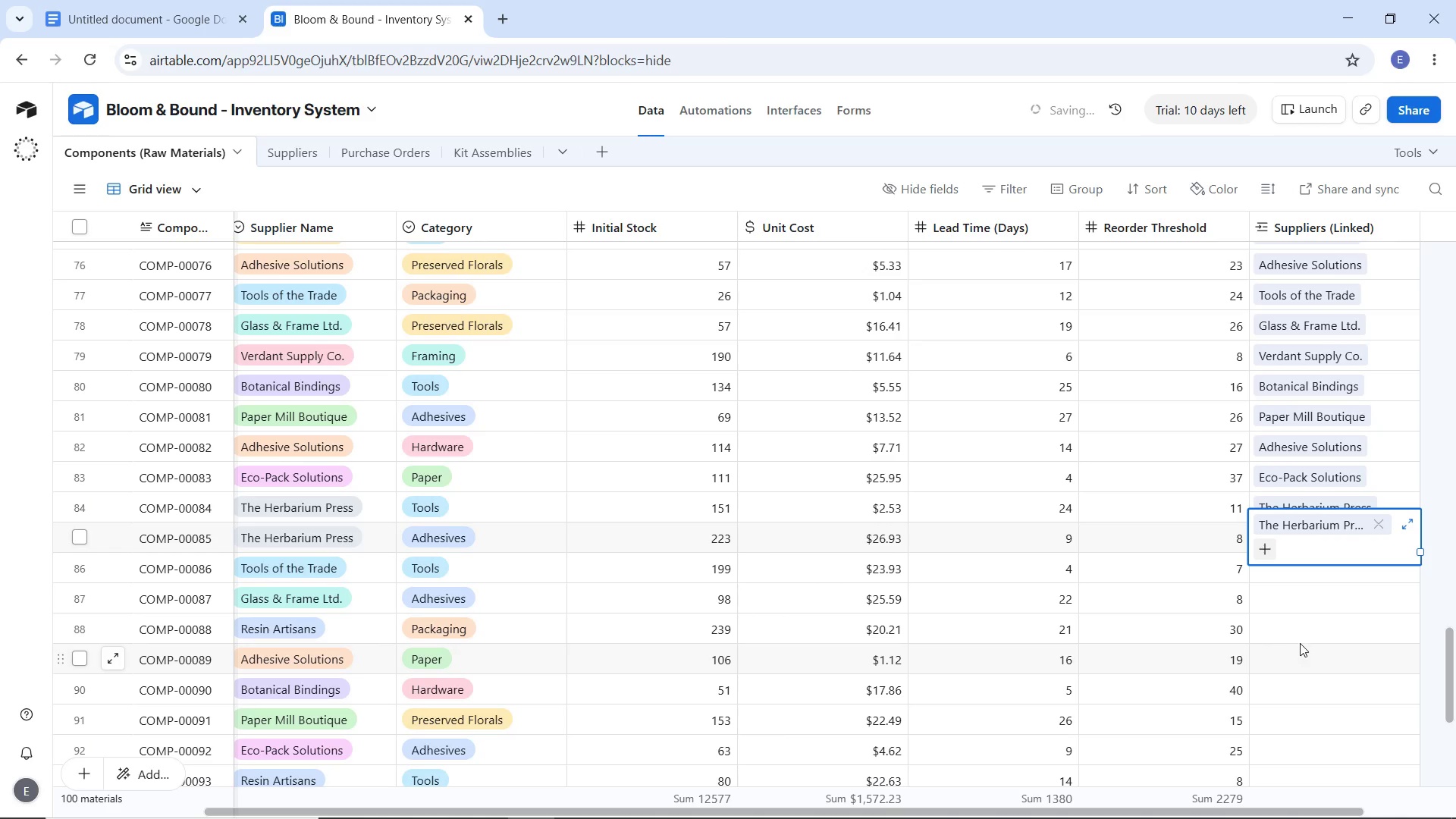 
left_click([1300, 643])
 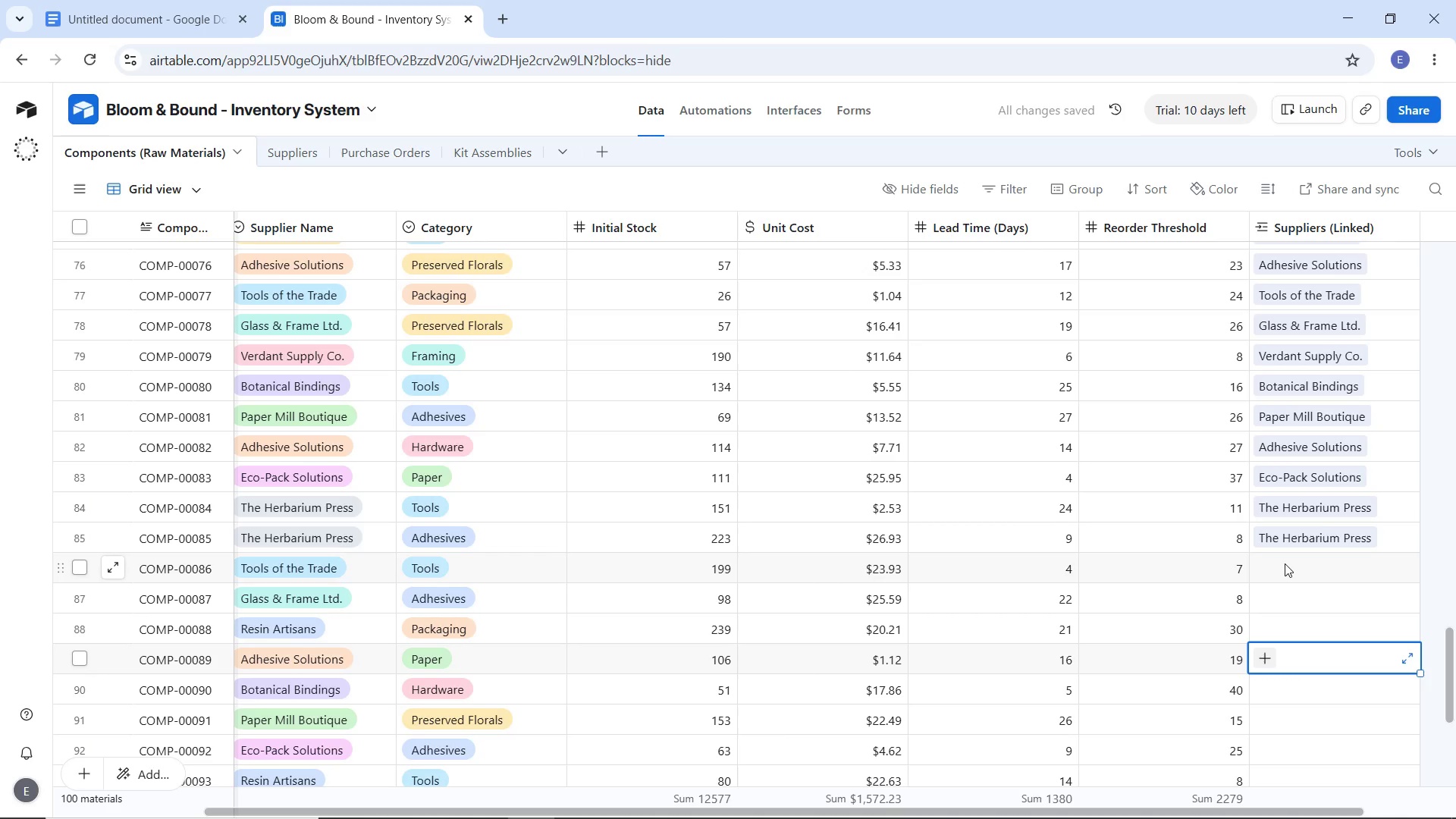 
left_click([1285, 563])
 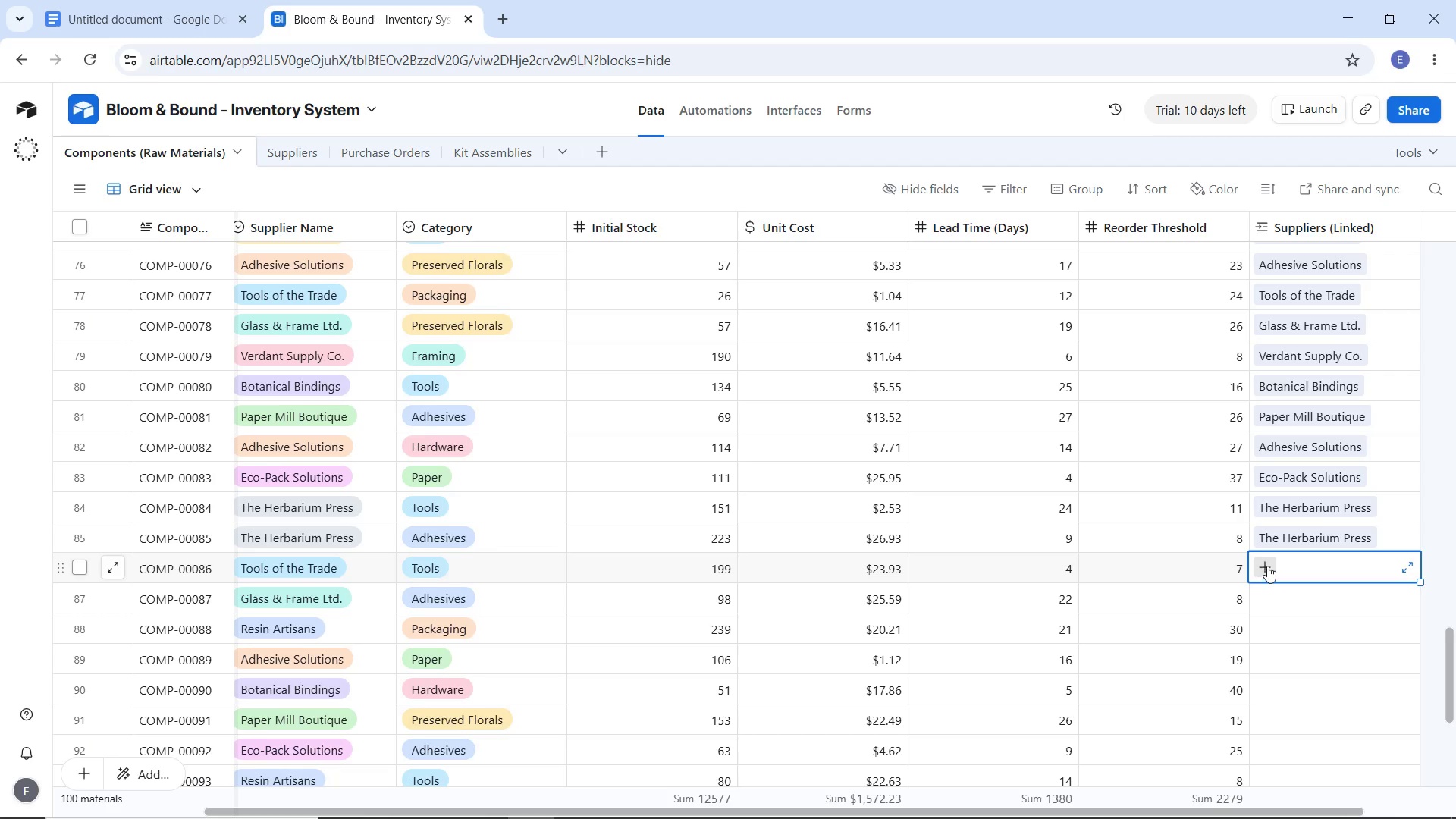 
left_click([1267, 566])
 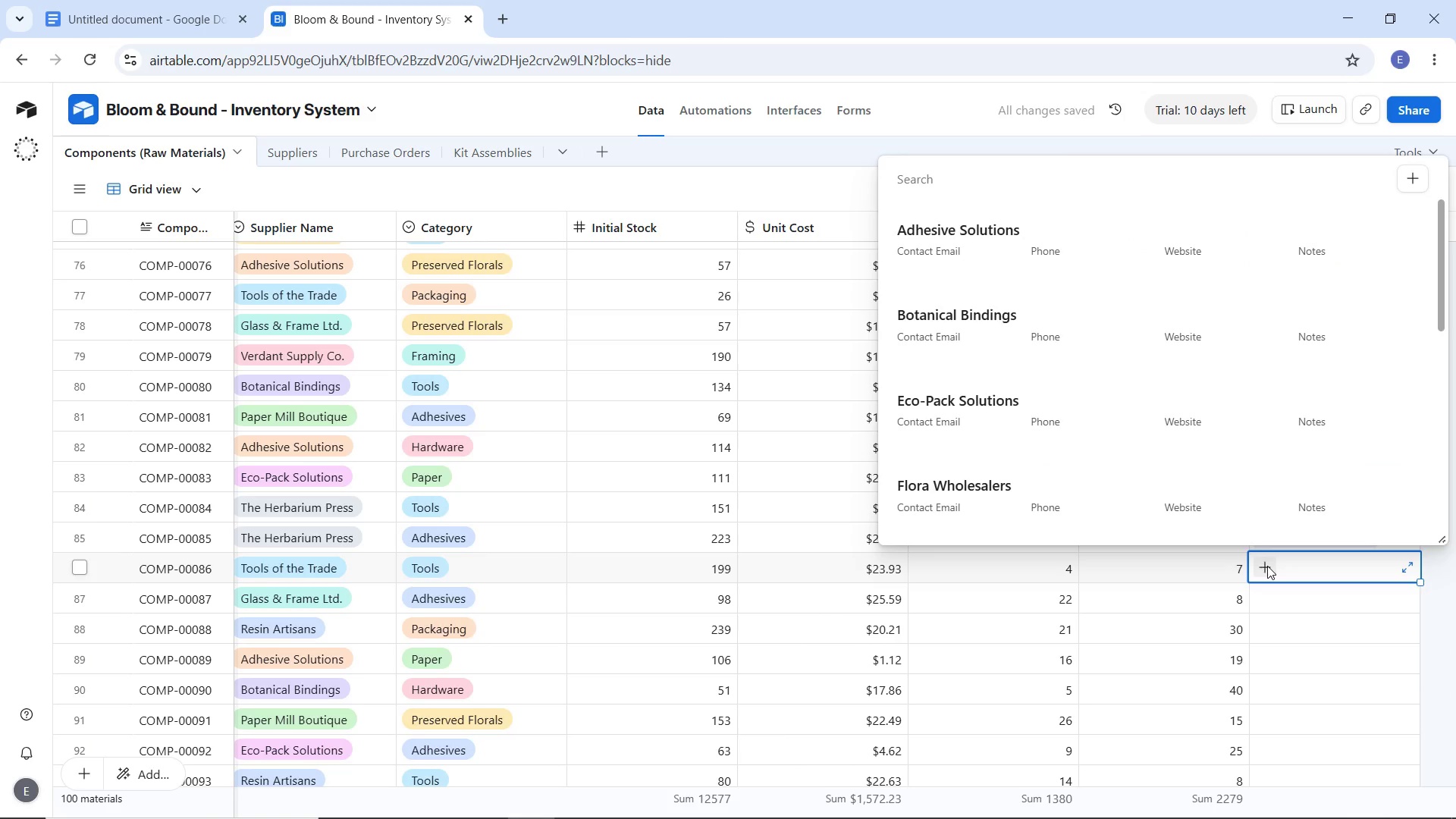 
wait(5.27)
 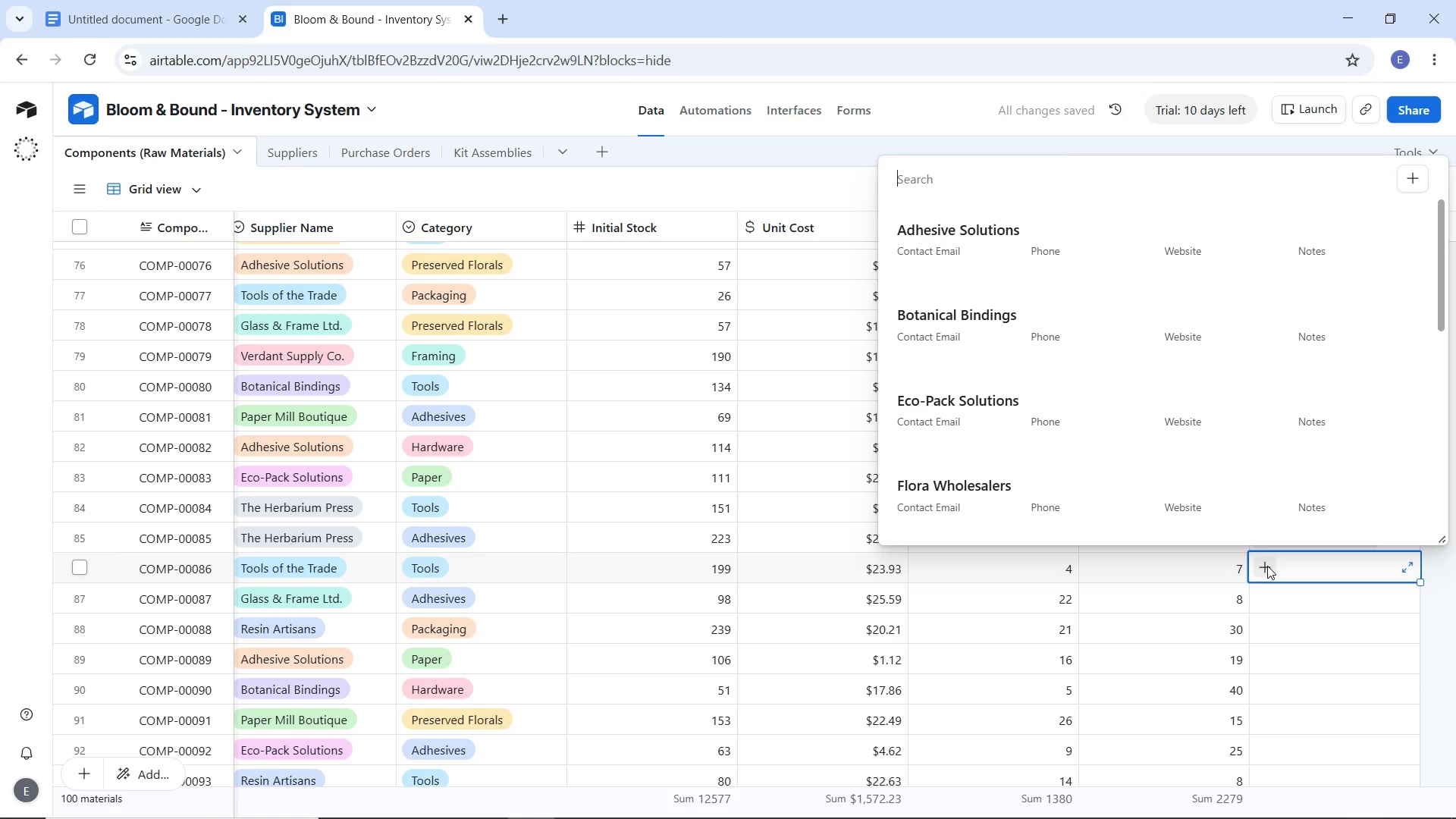 
key(T)
 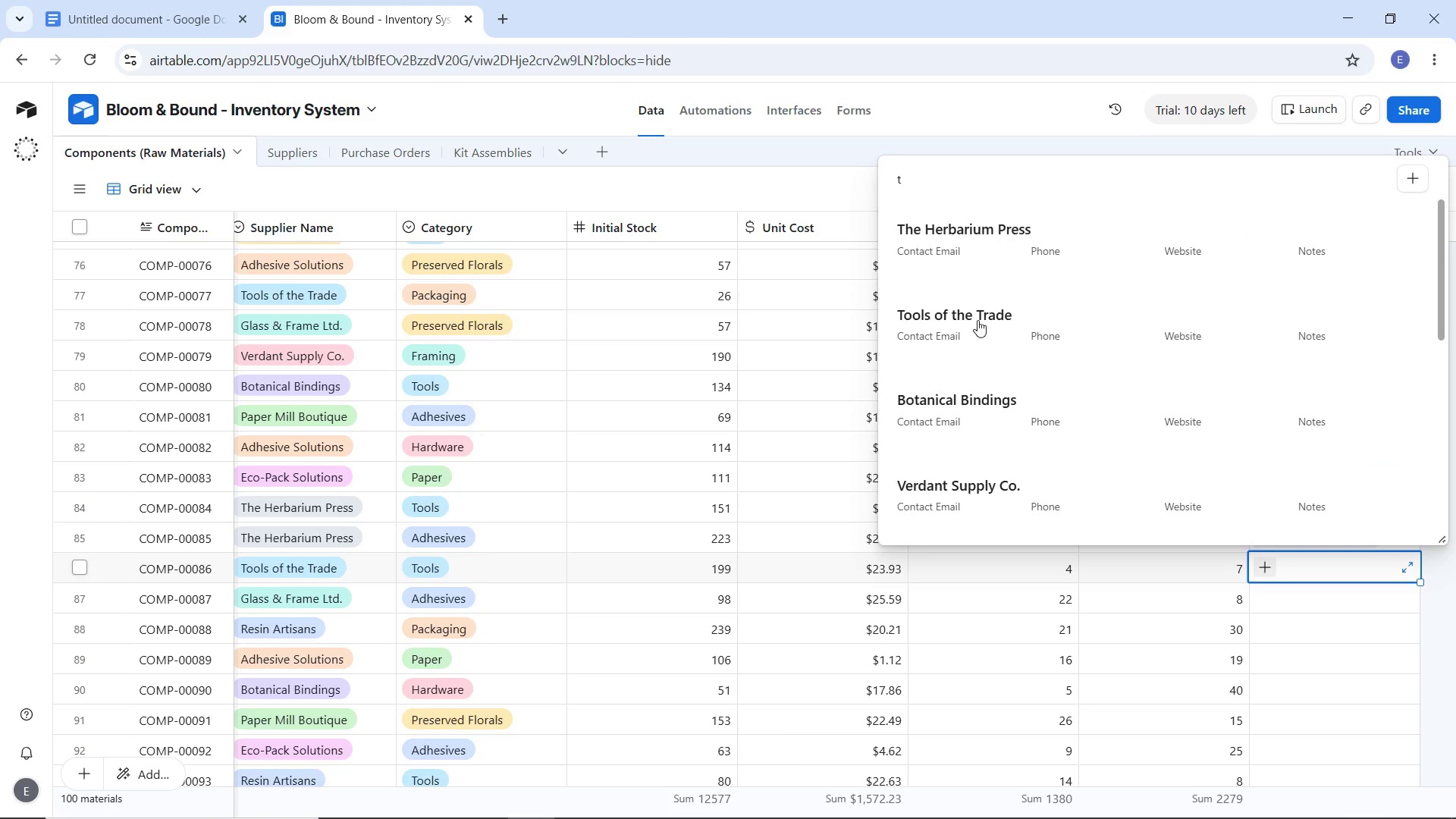 
left_click([977, 319])
 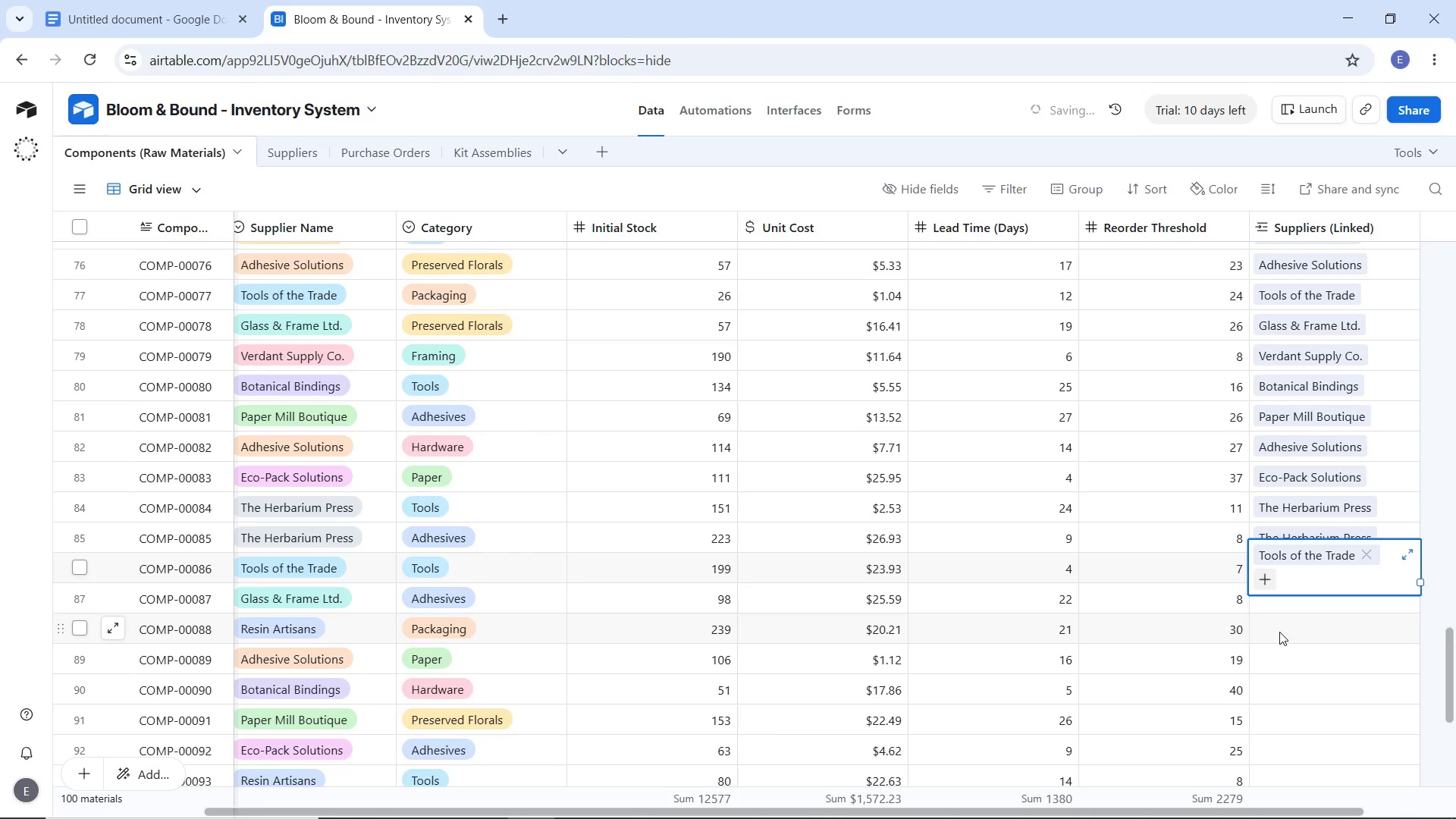 
left_click([1279, 632])
 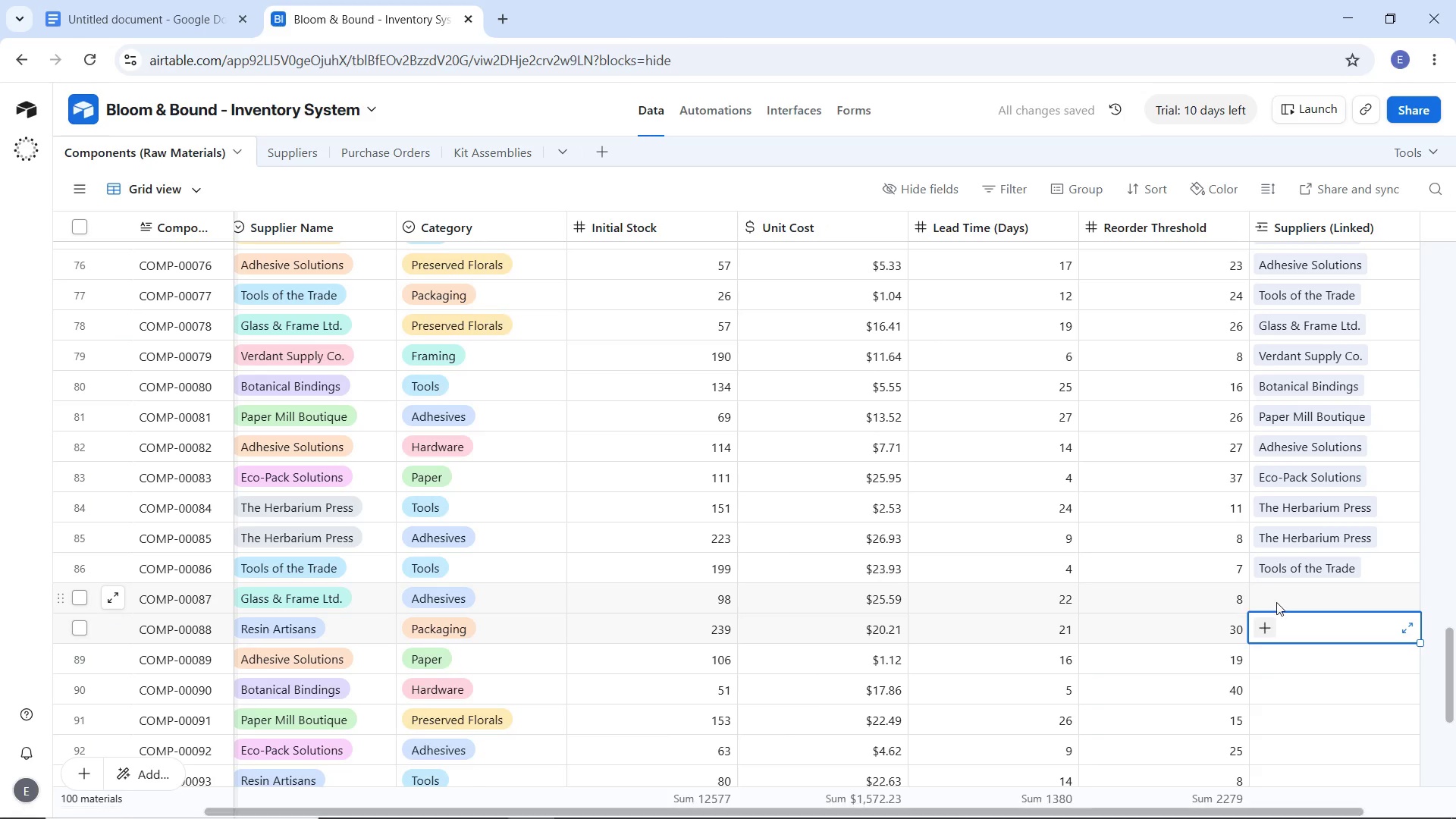 
left_click([1275, 598])
 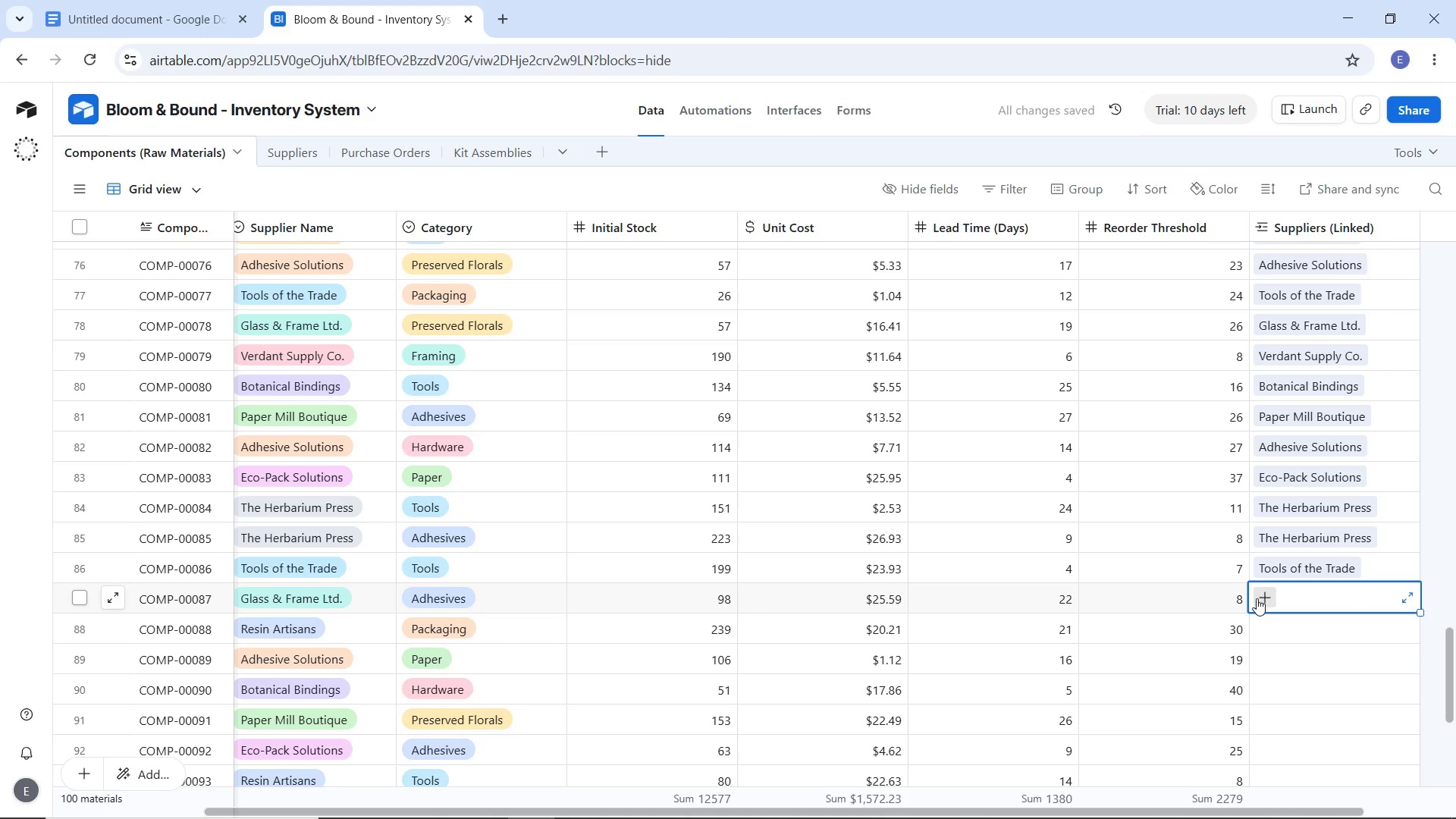 
left_click([1257, 598])
 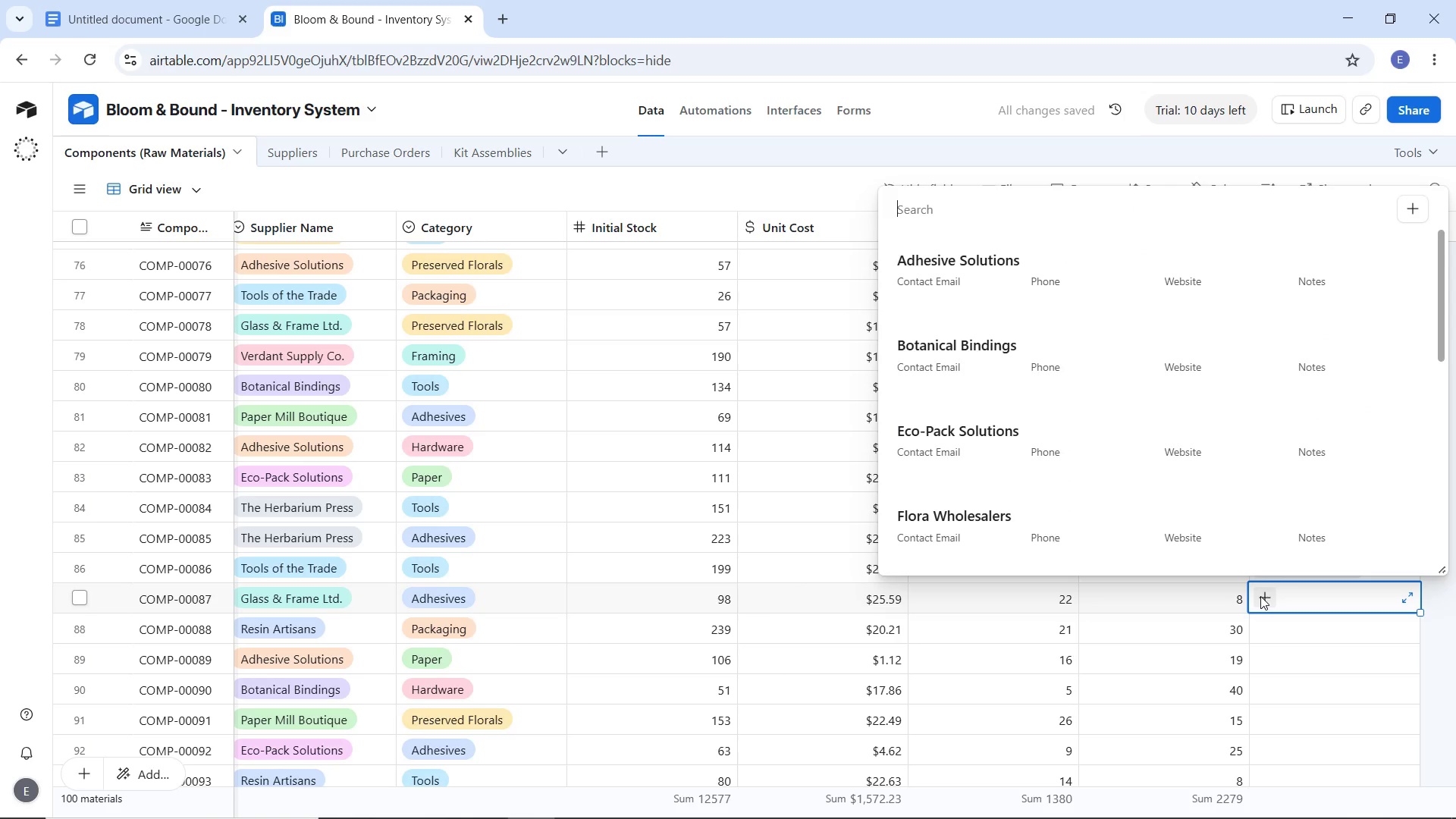 
wait(6.05)
 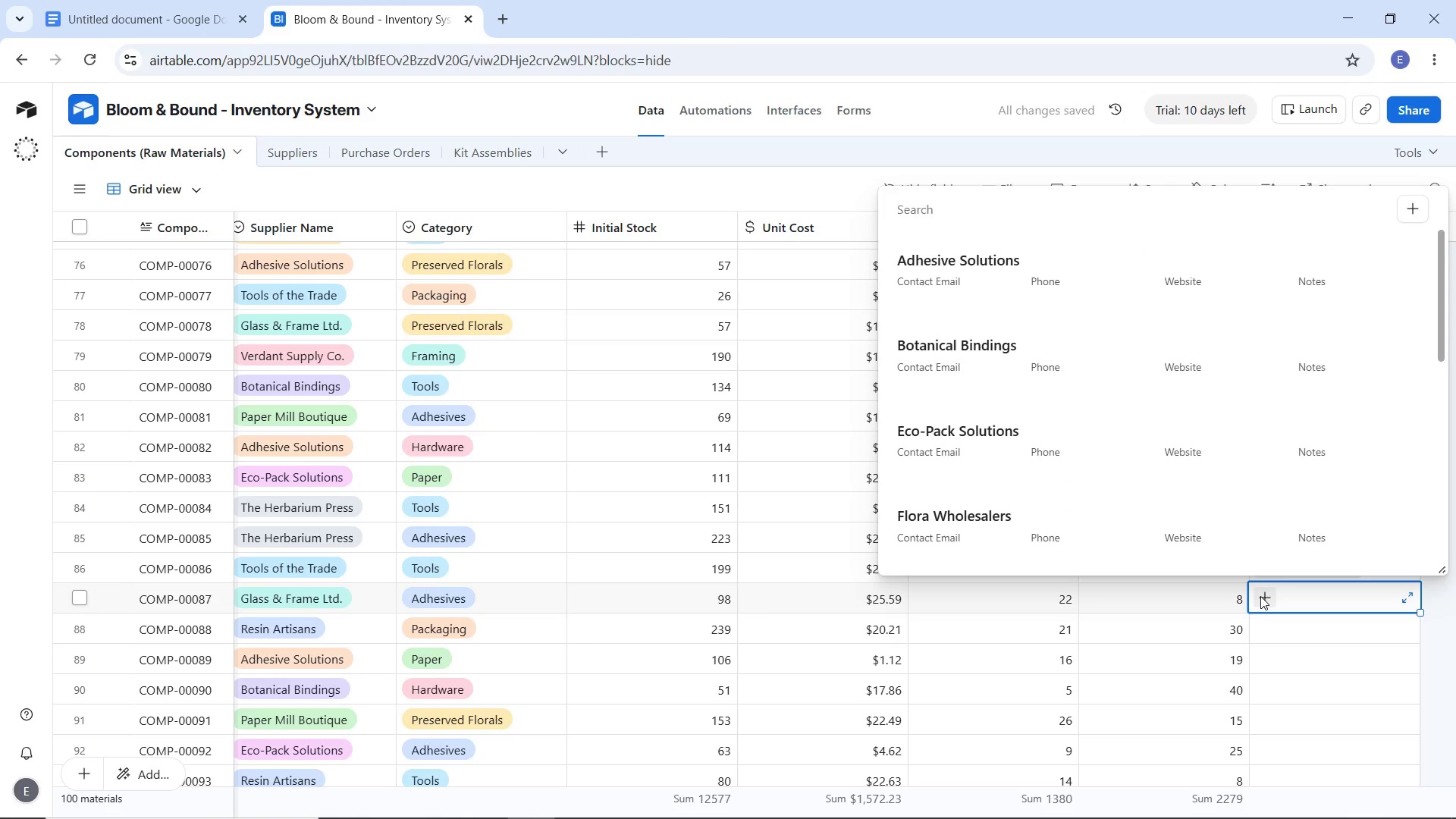 
key(G)
 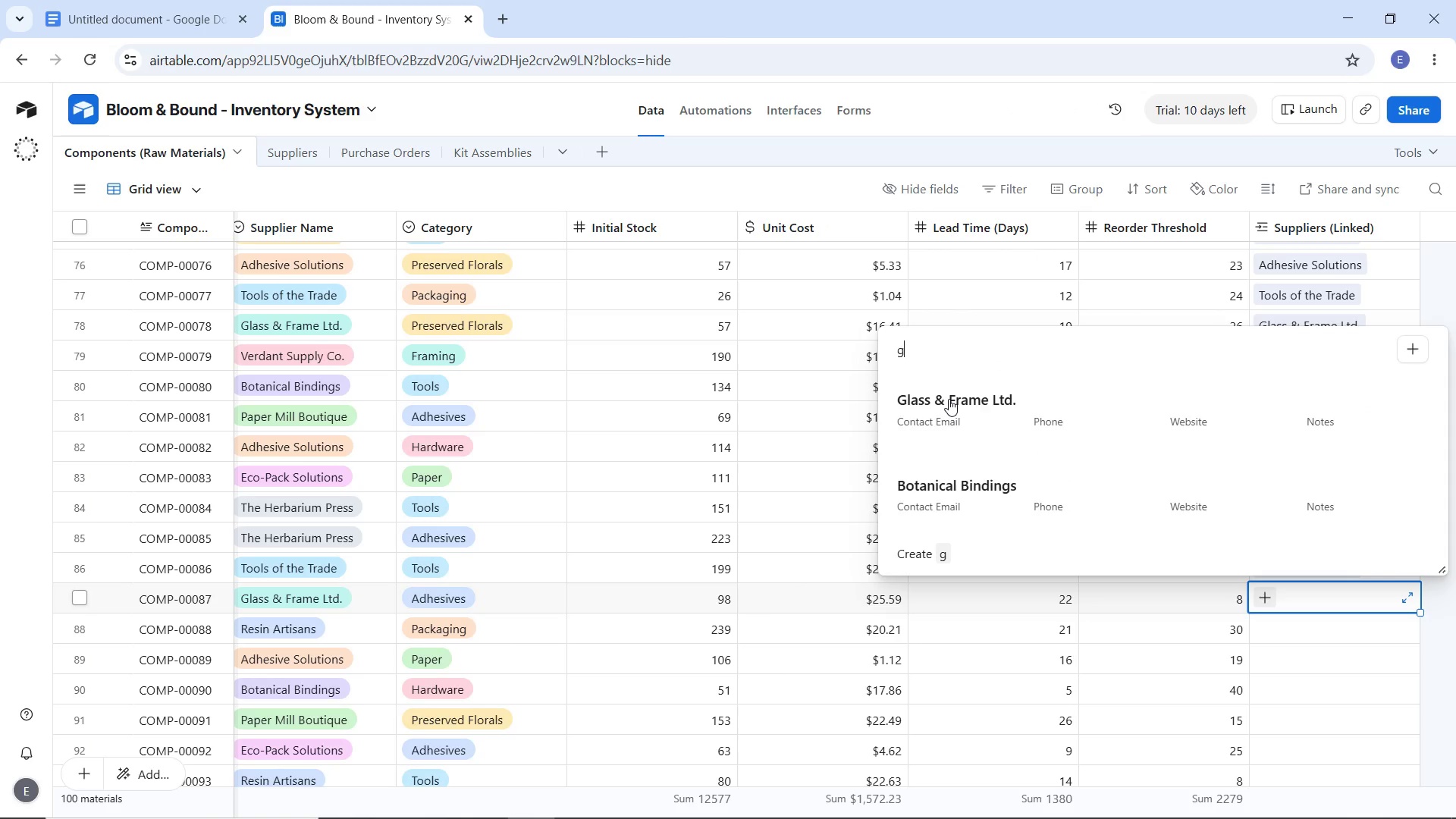 
left_click([949, 399])
 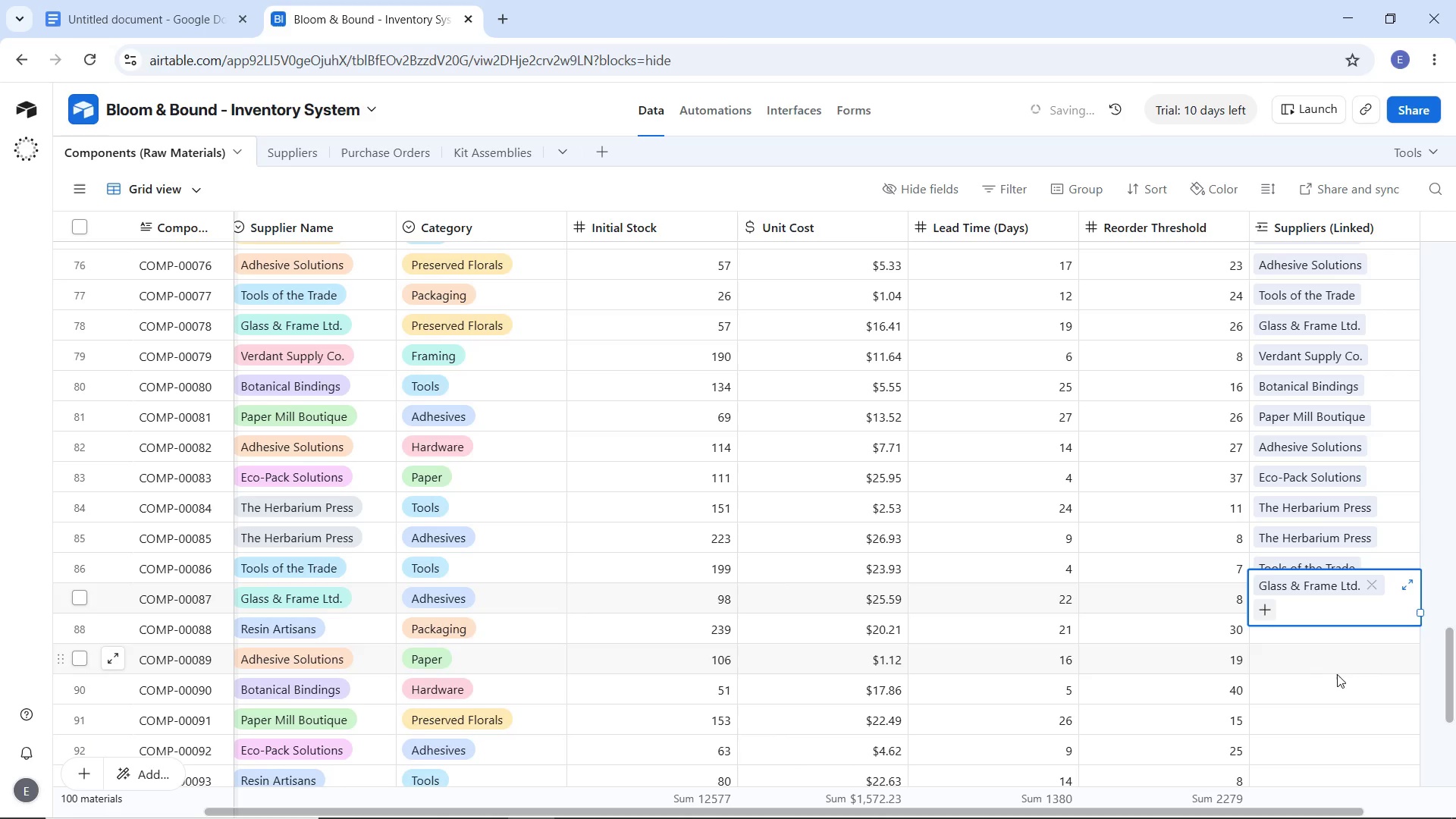 
left_click([1337, 674])
 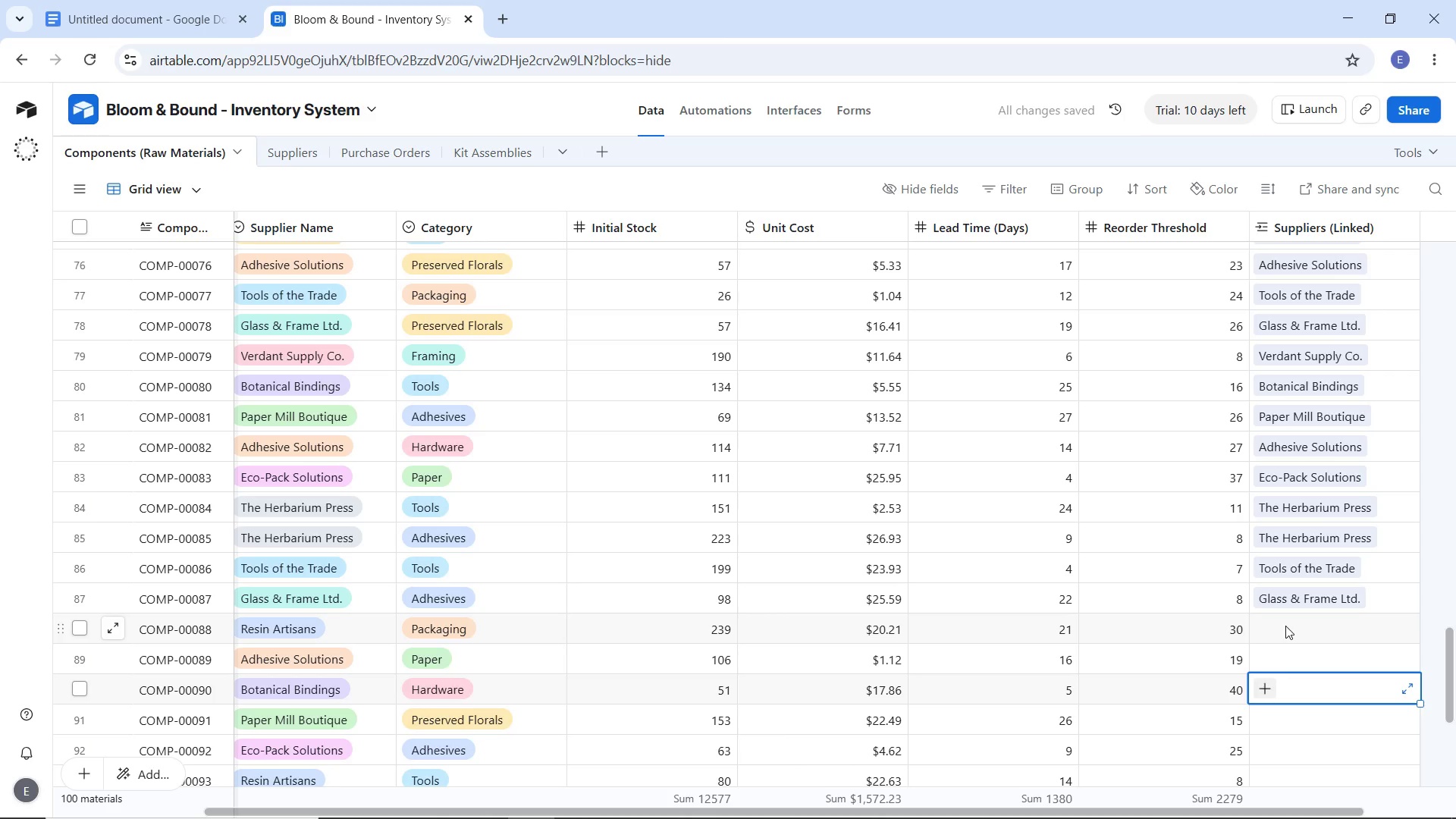 
left_click([1285, 626])
 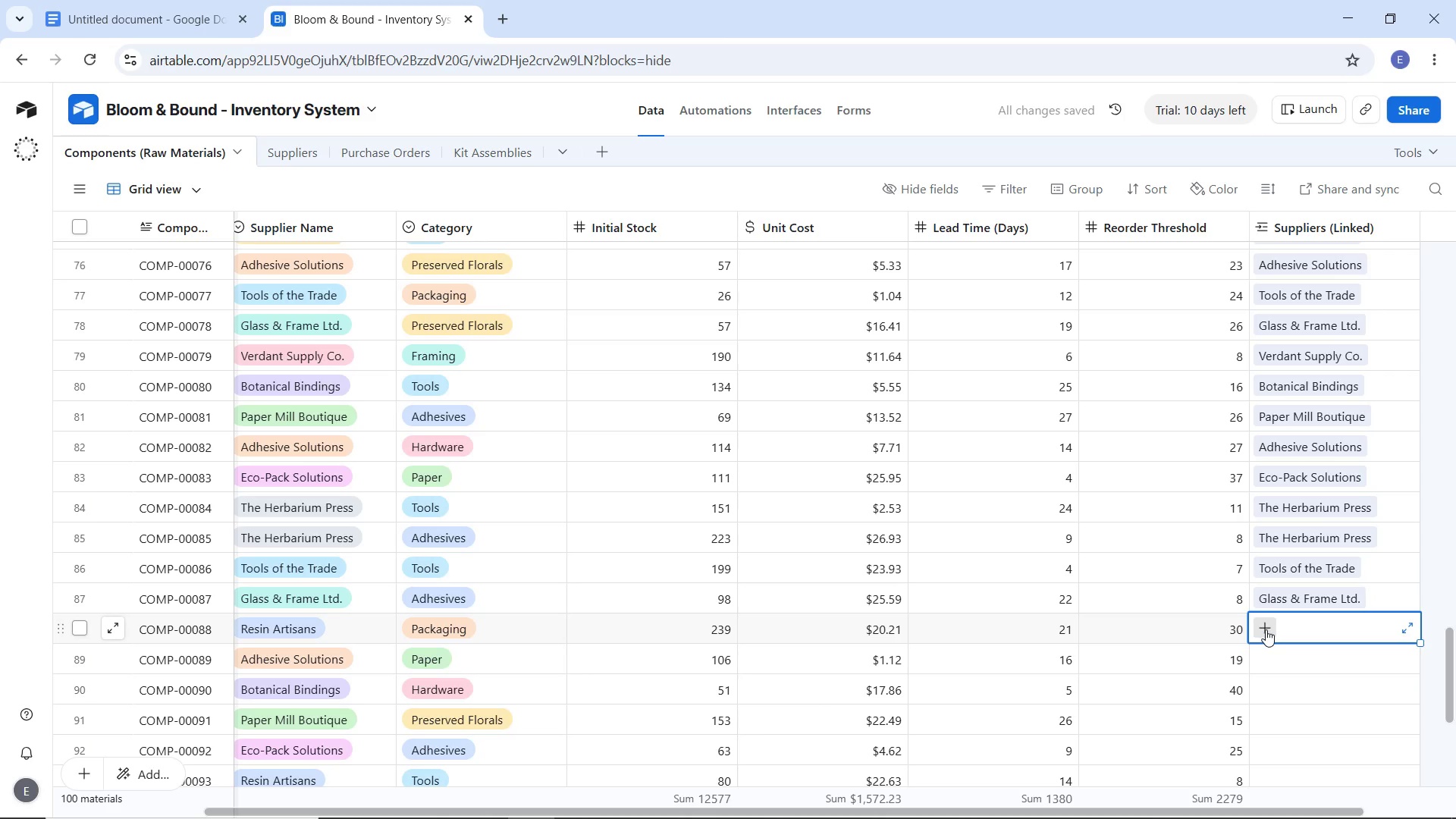 
left_click([1266, 629])
 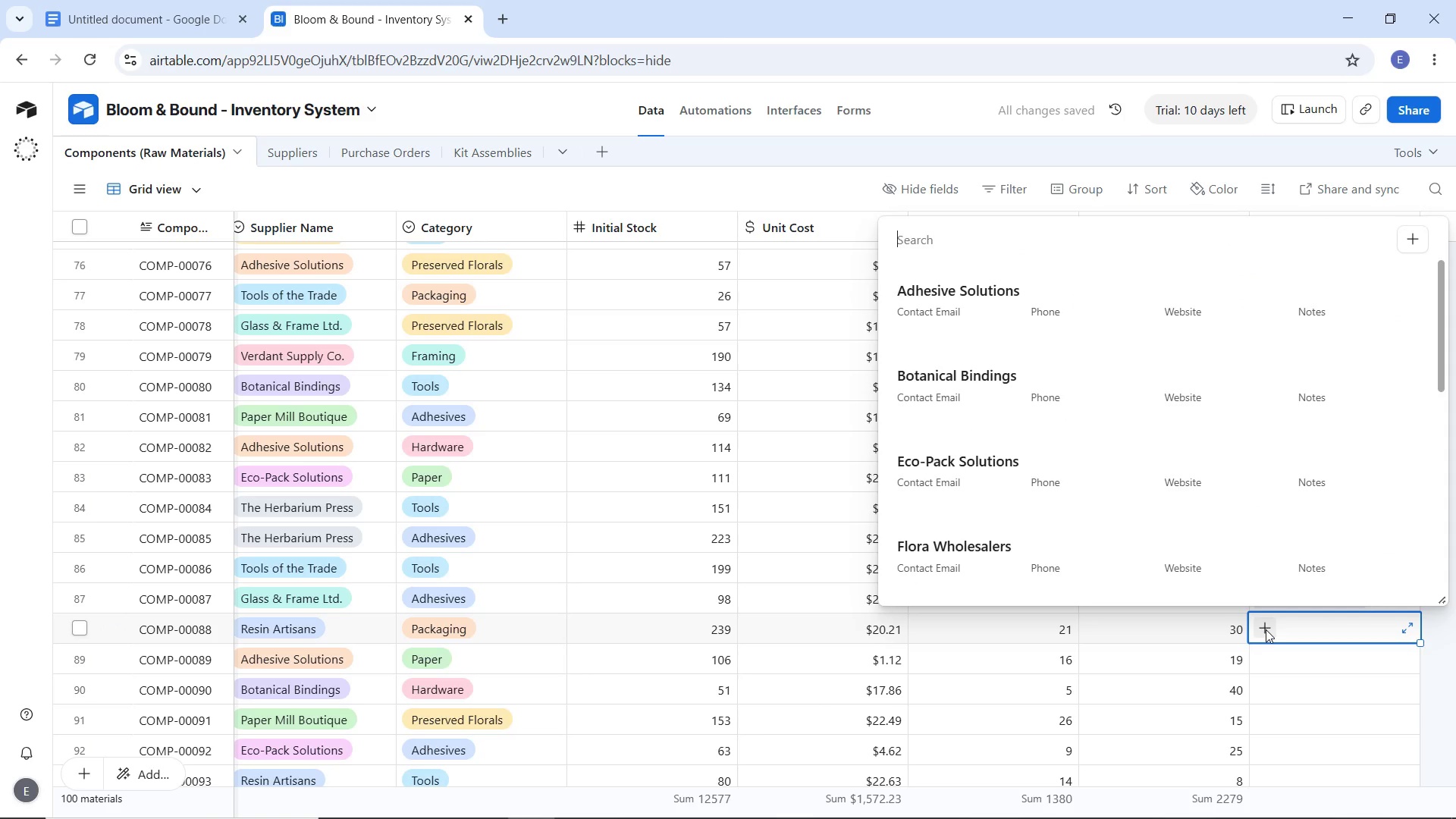 
wait(5.89)
 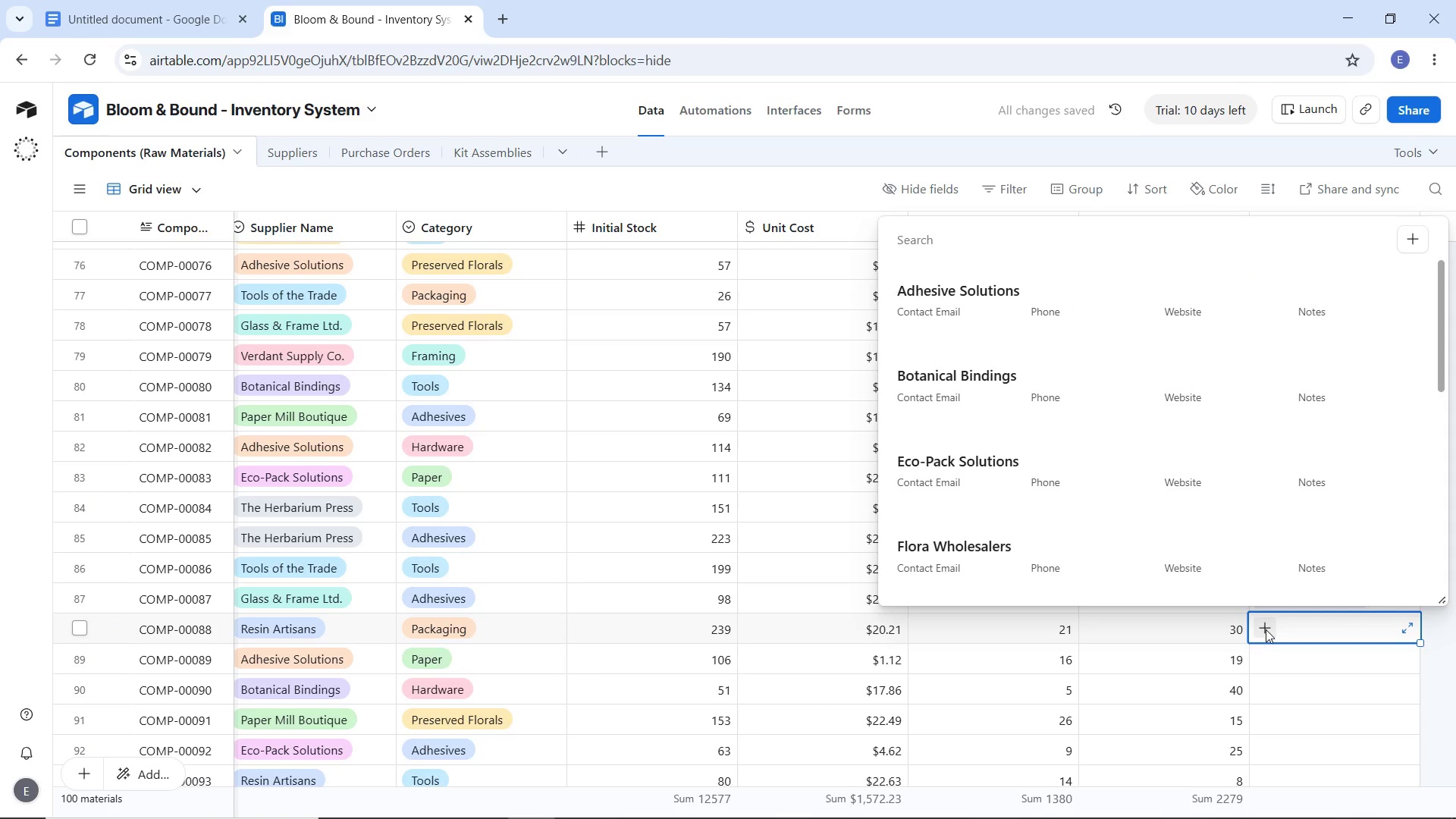 
type(re)
 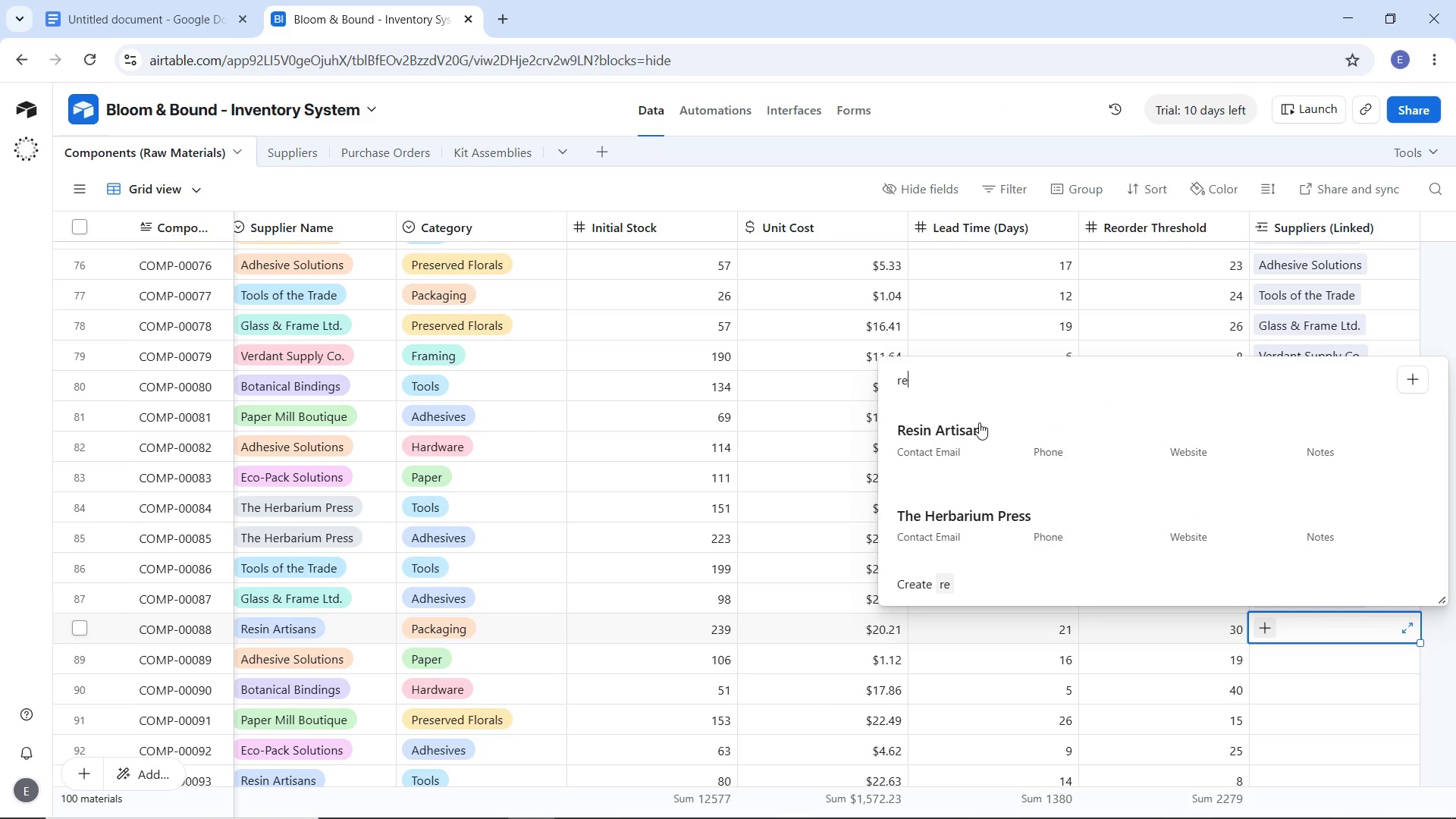 
left_click([979, 422])
 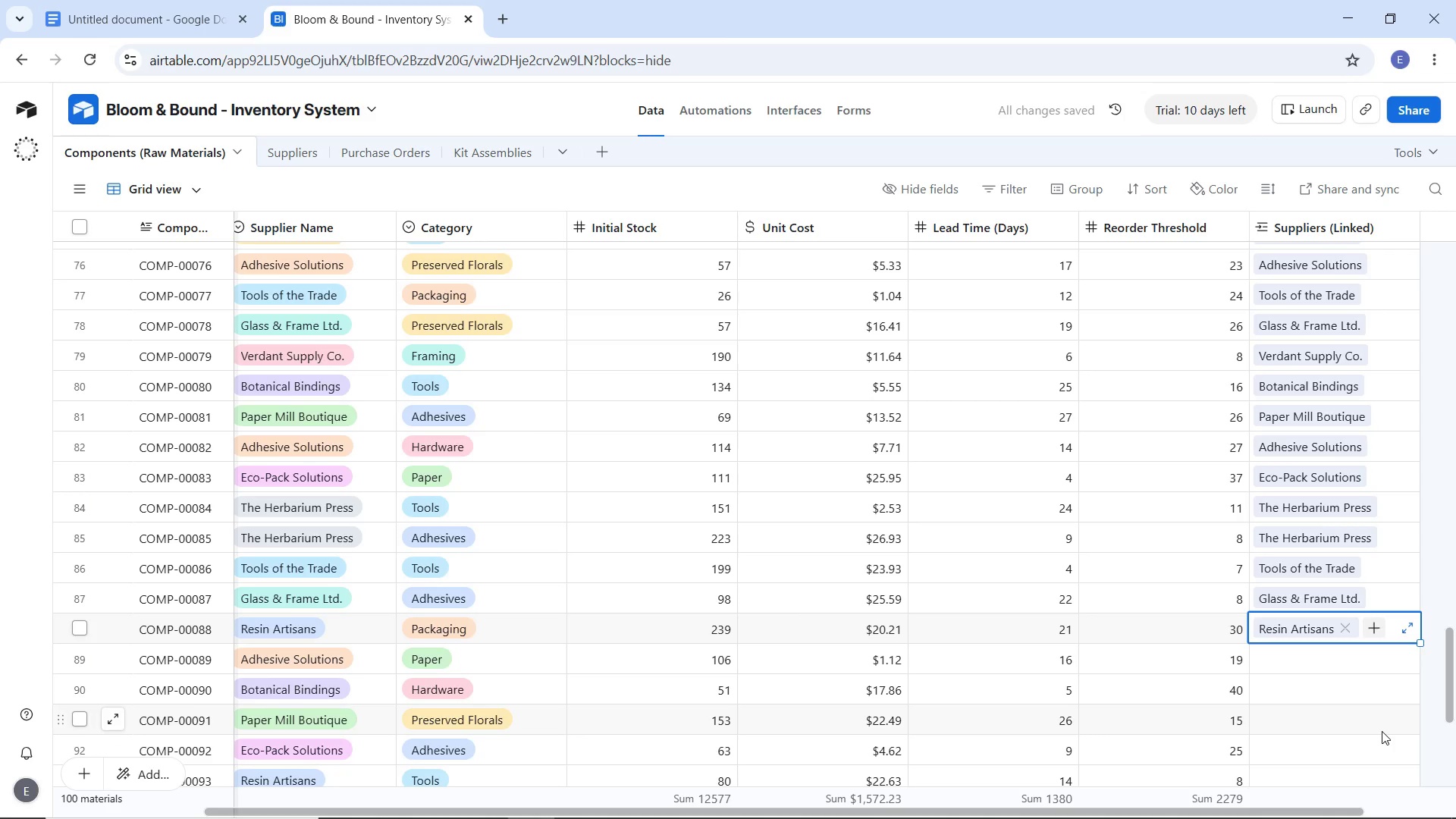 
left_click([1382, 731])
 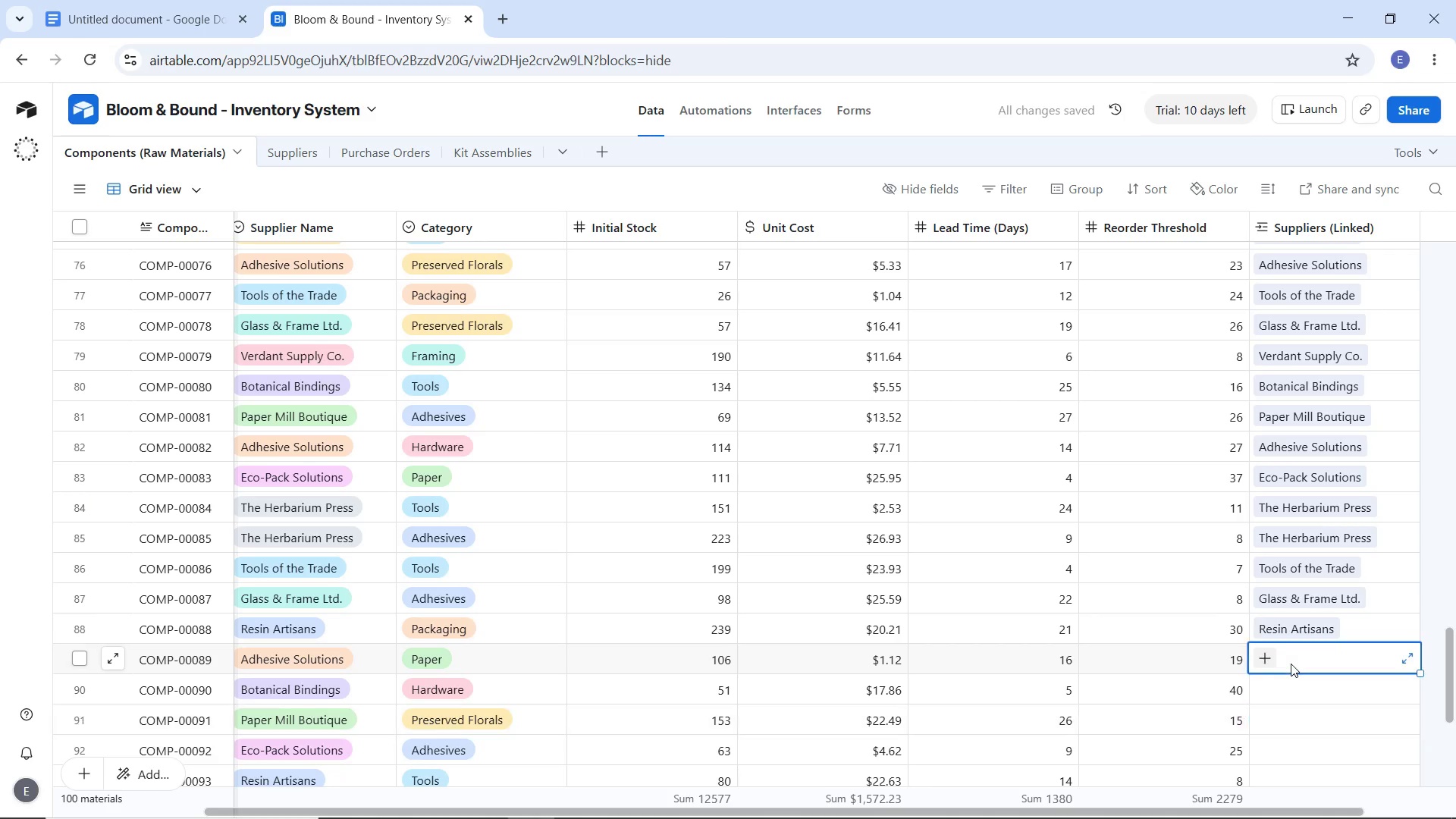 
left_click([1291, 664])
 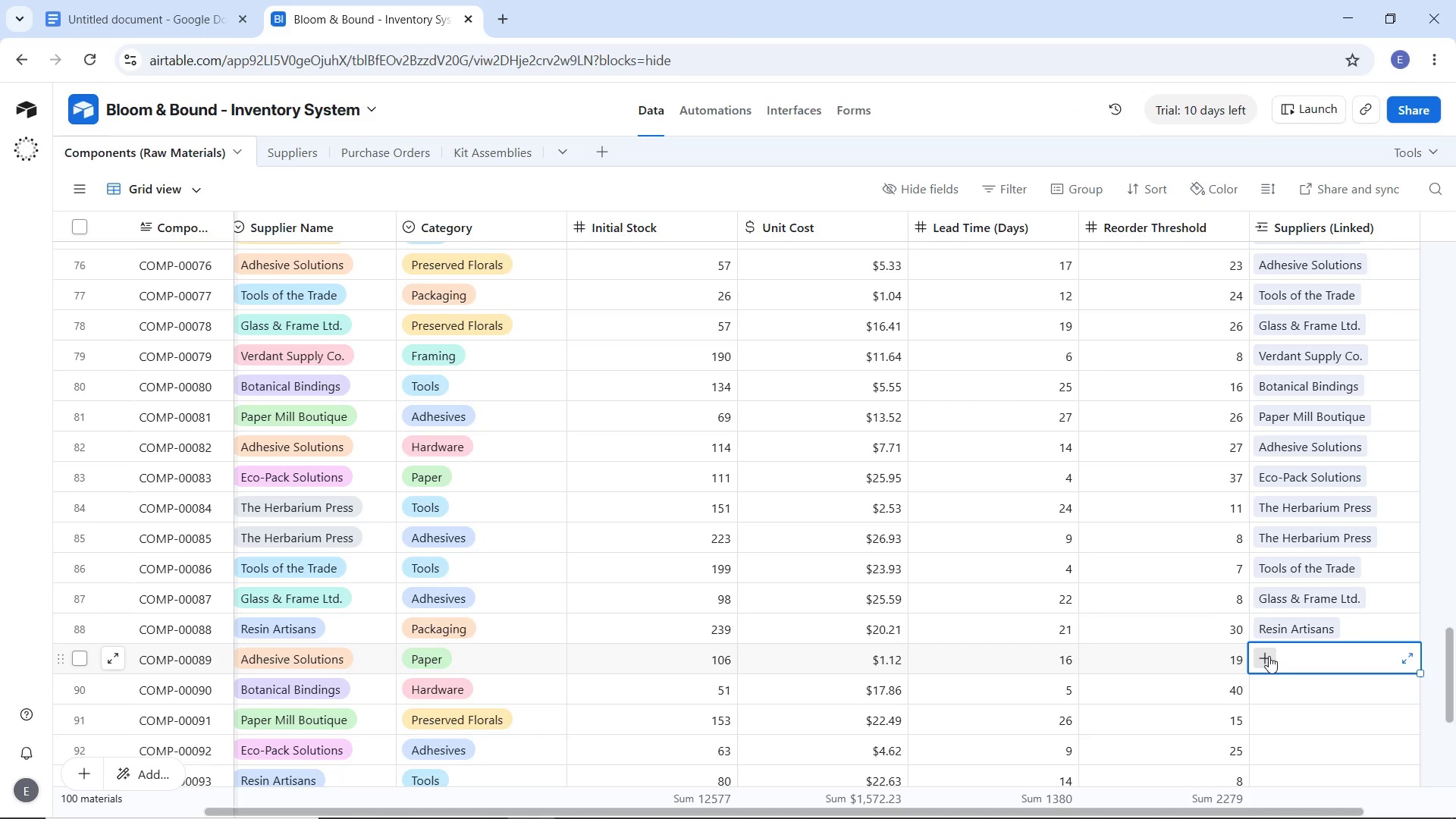 
left_click([1269, 656])
 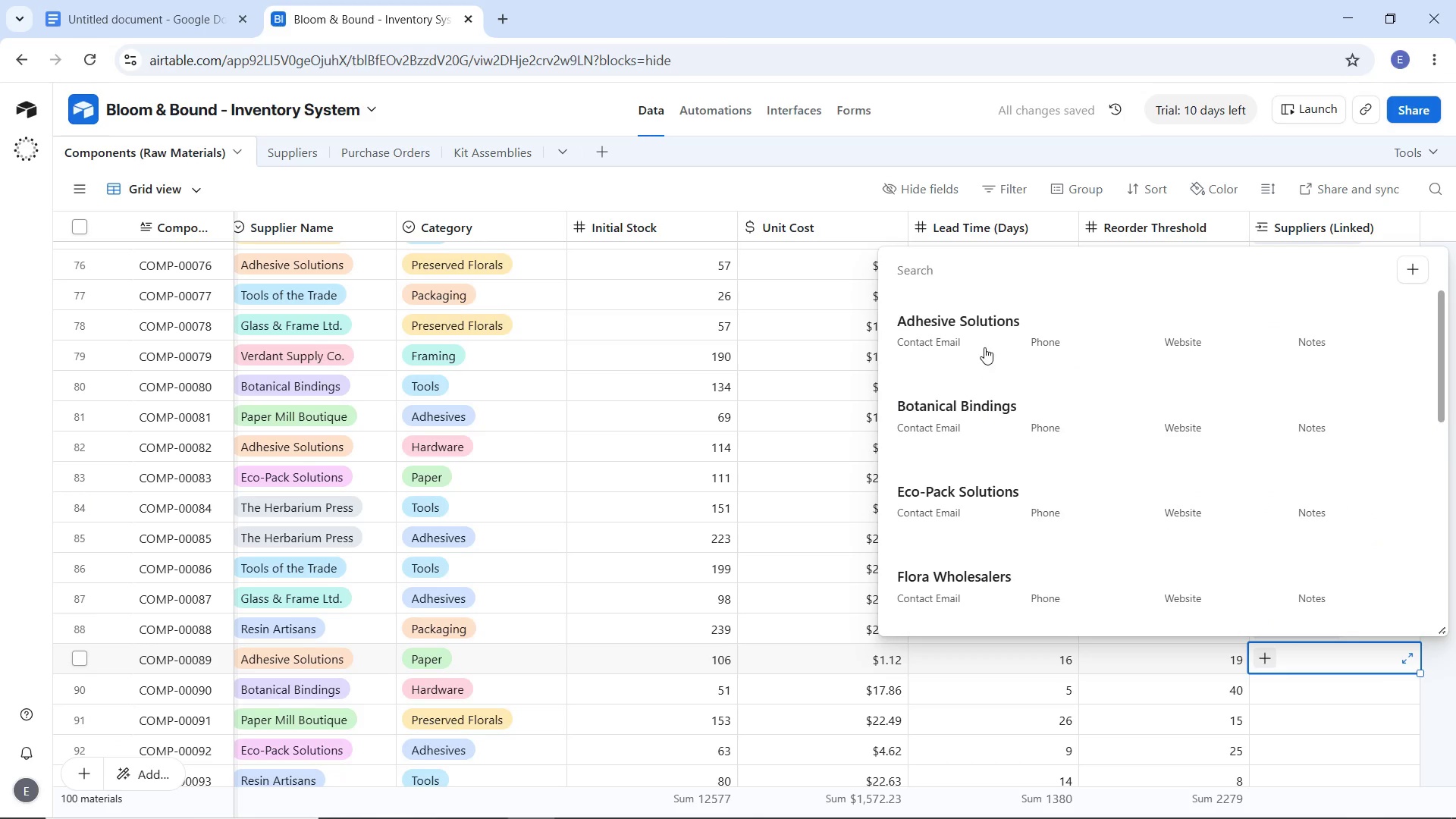 
left_click([984, 330])
 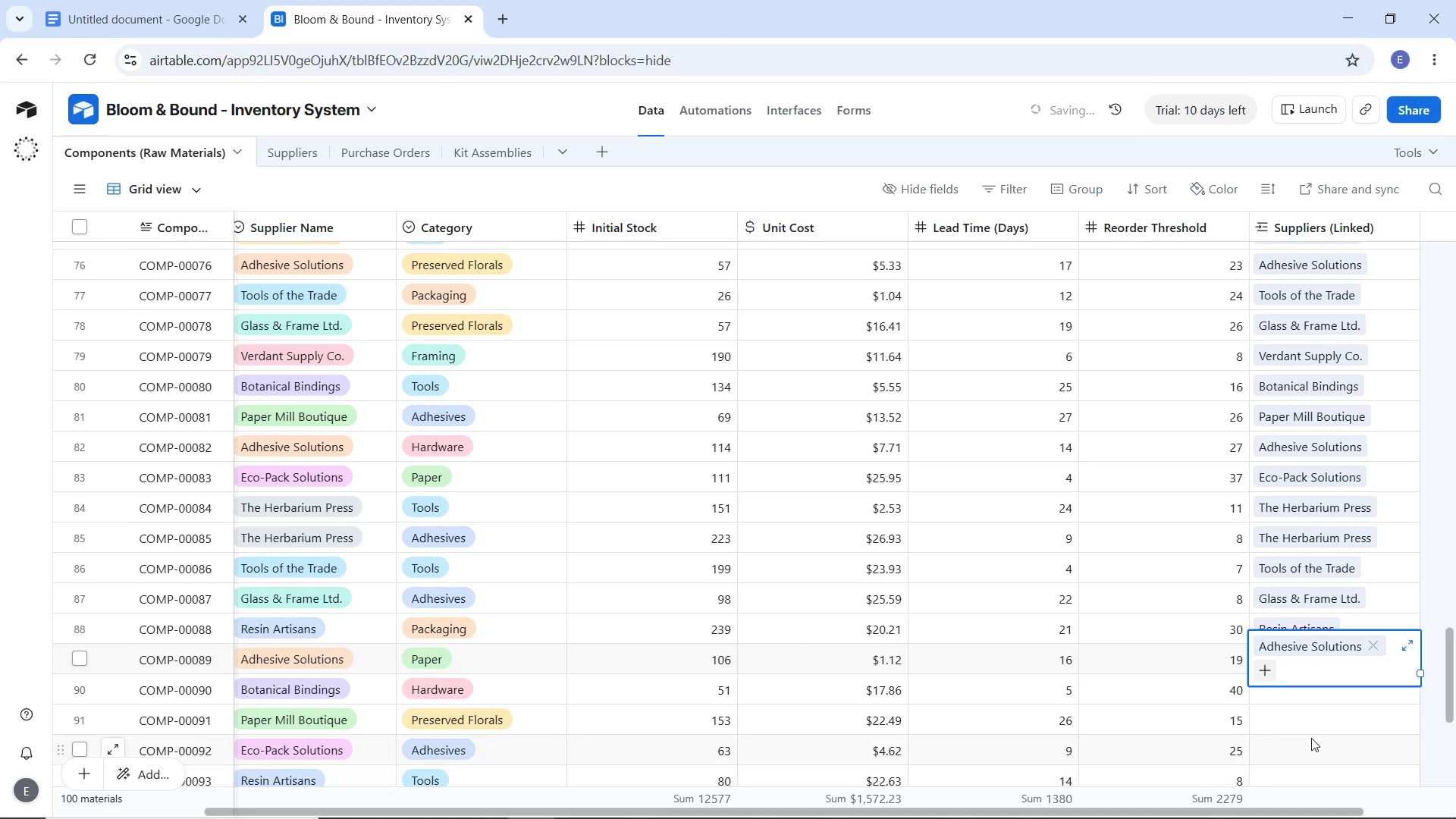 
left_click([1313, 733])
 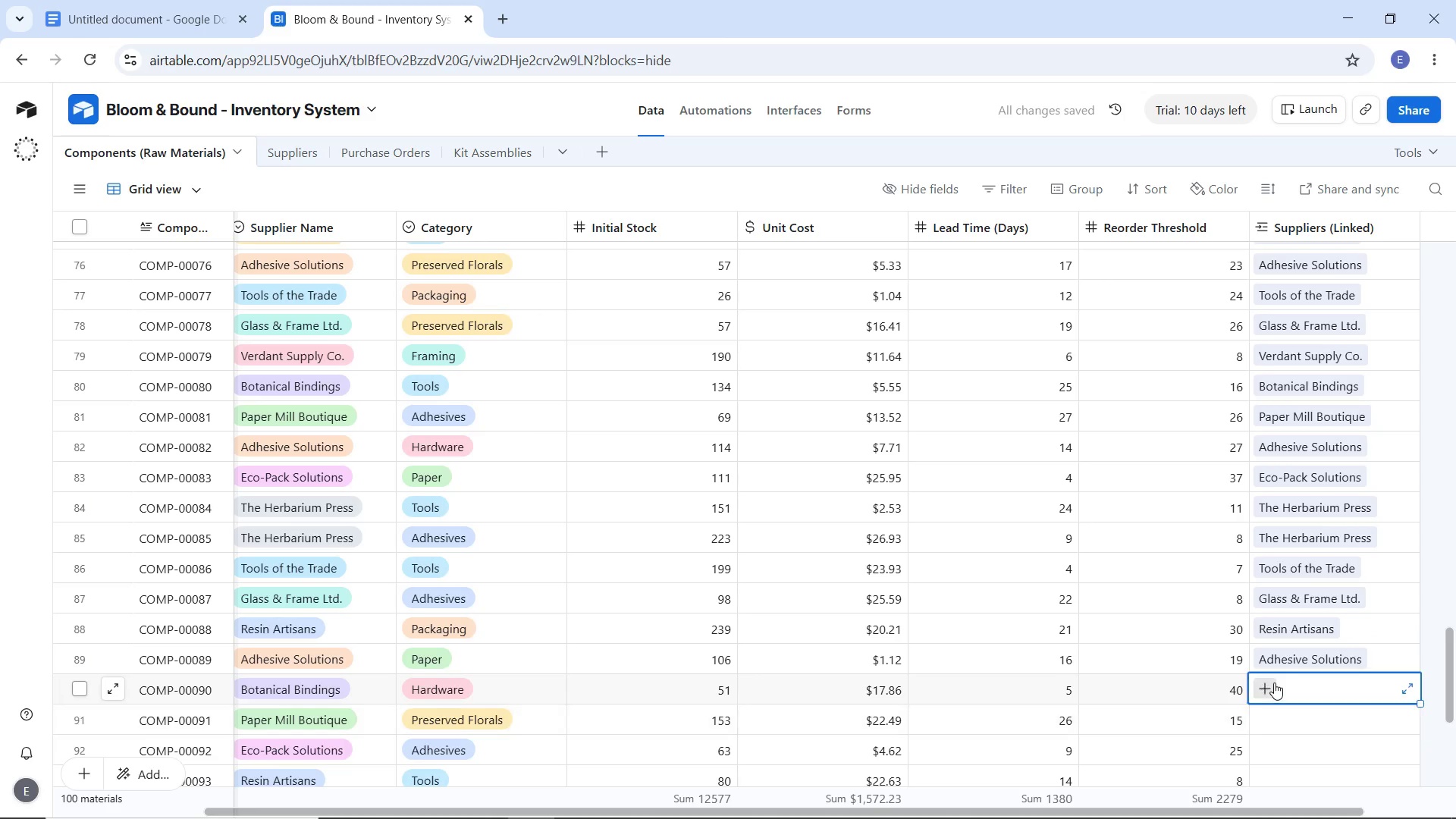 
left_click([1274, 682])
 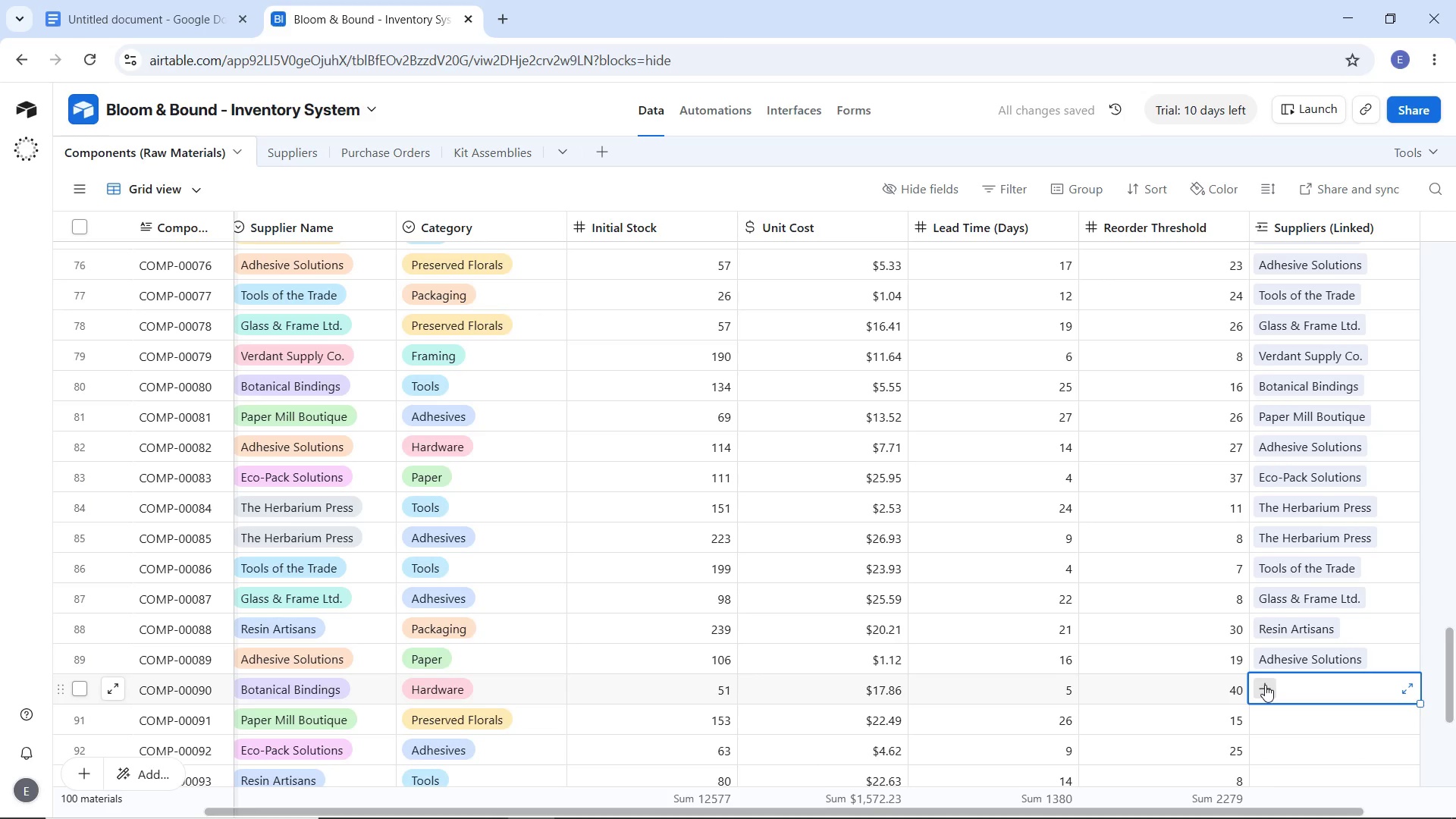 
left_click([1265, 685])
 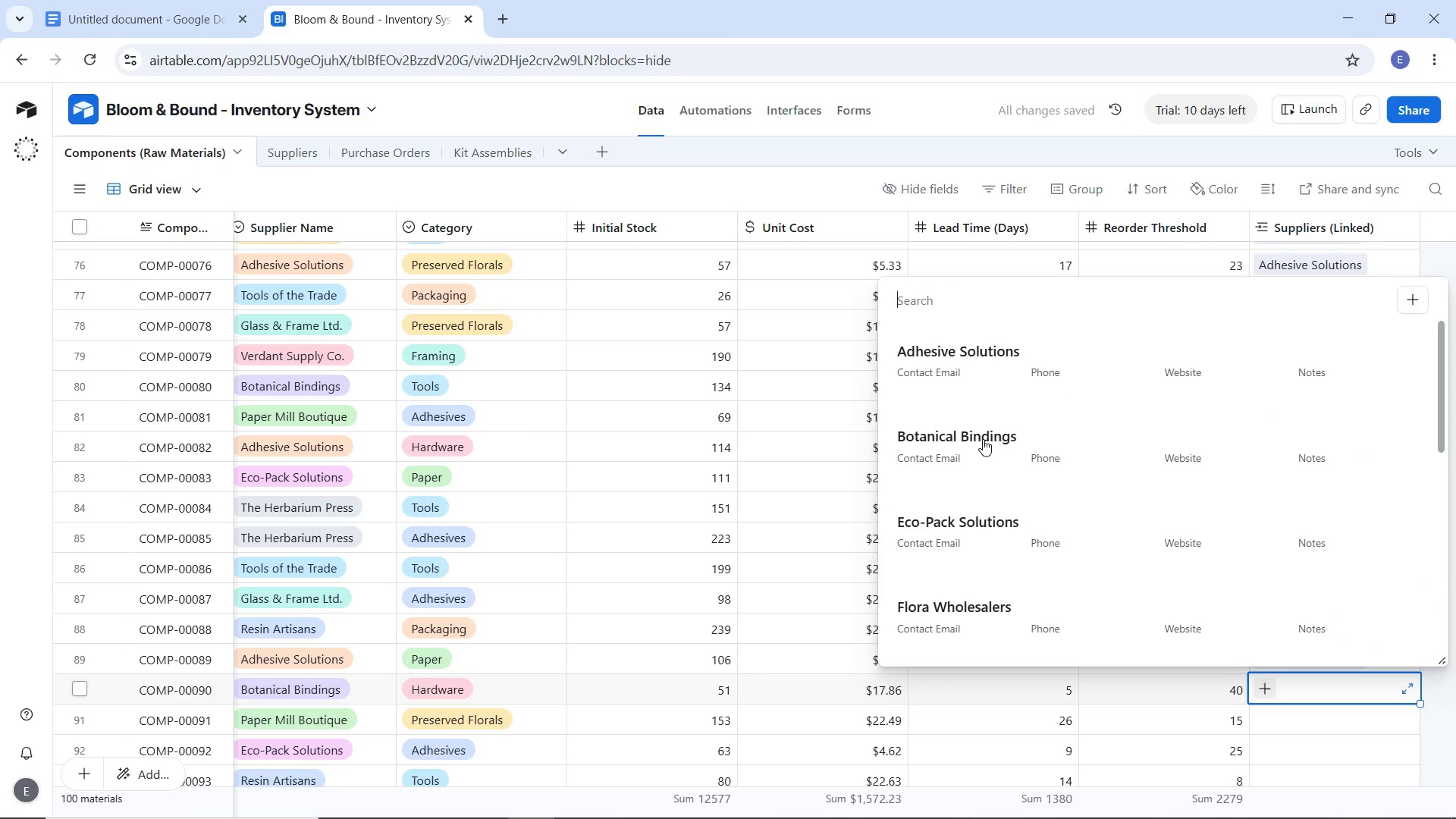 
left_click([973, 431])
 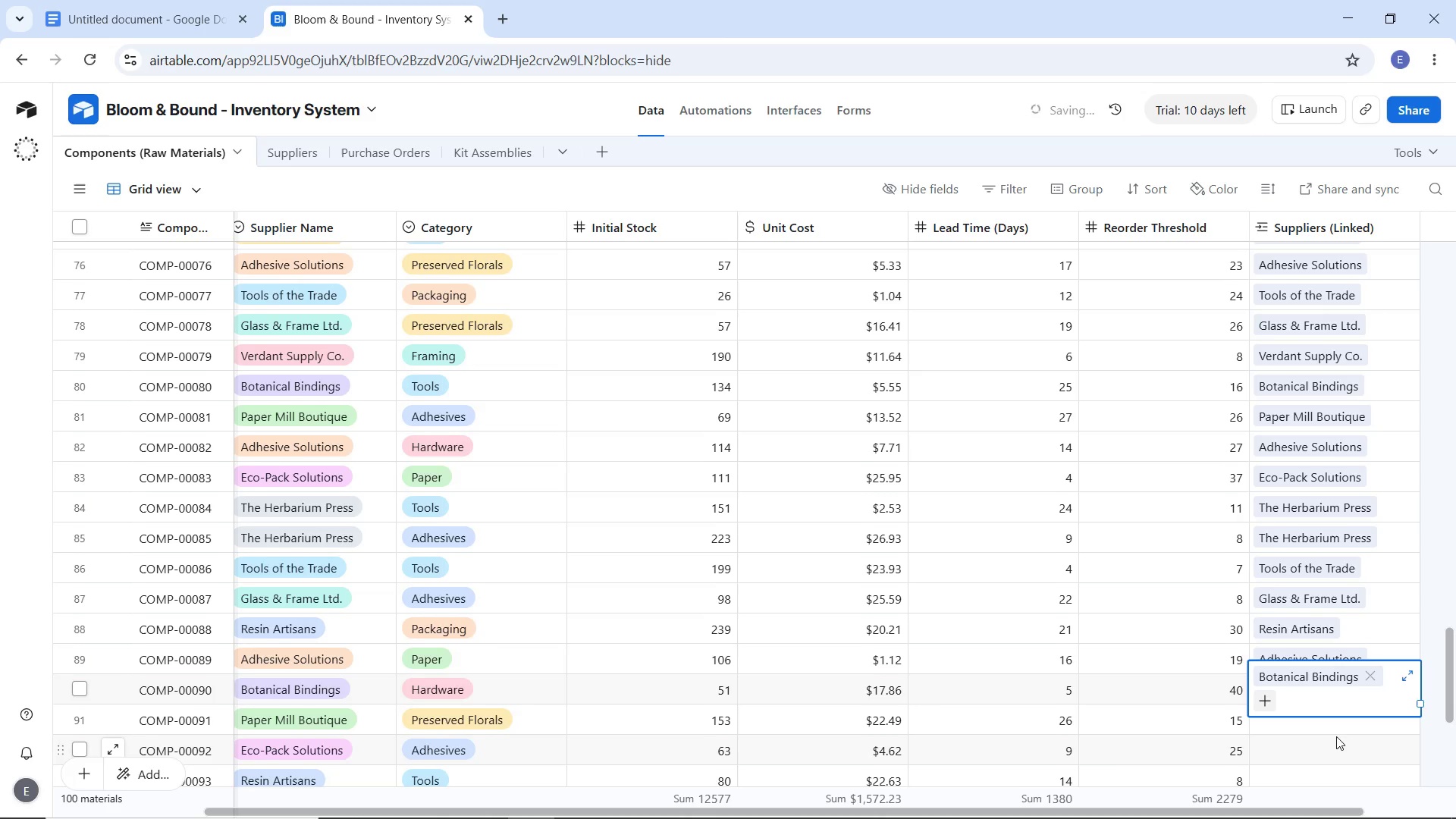 
left_click([1336, 736])
 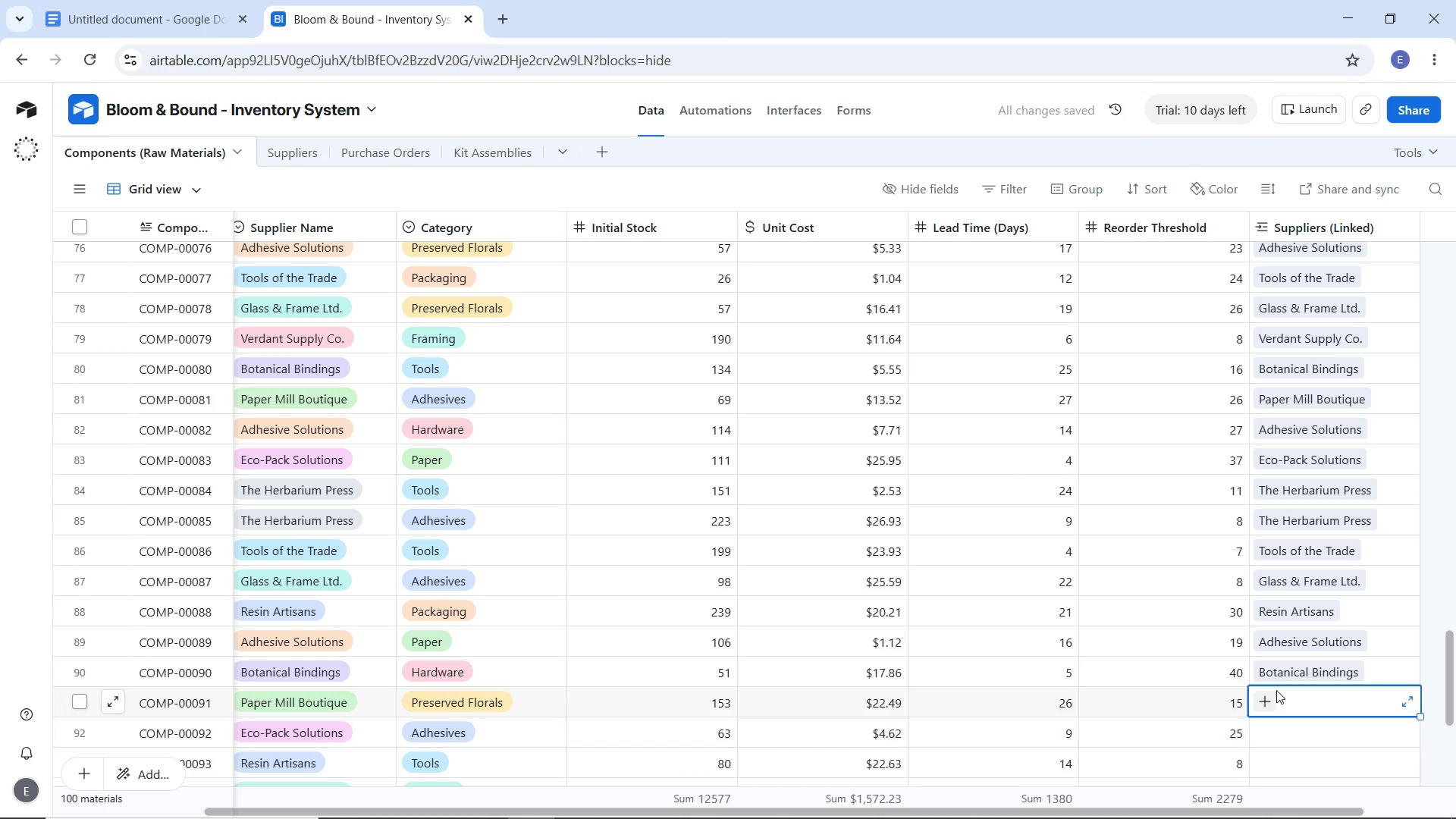 
left_click([1276, 690])
 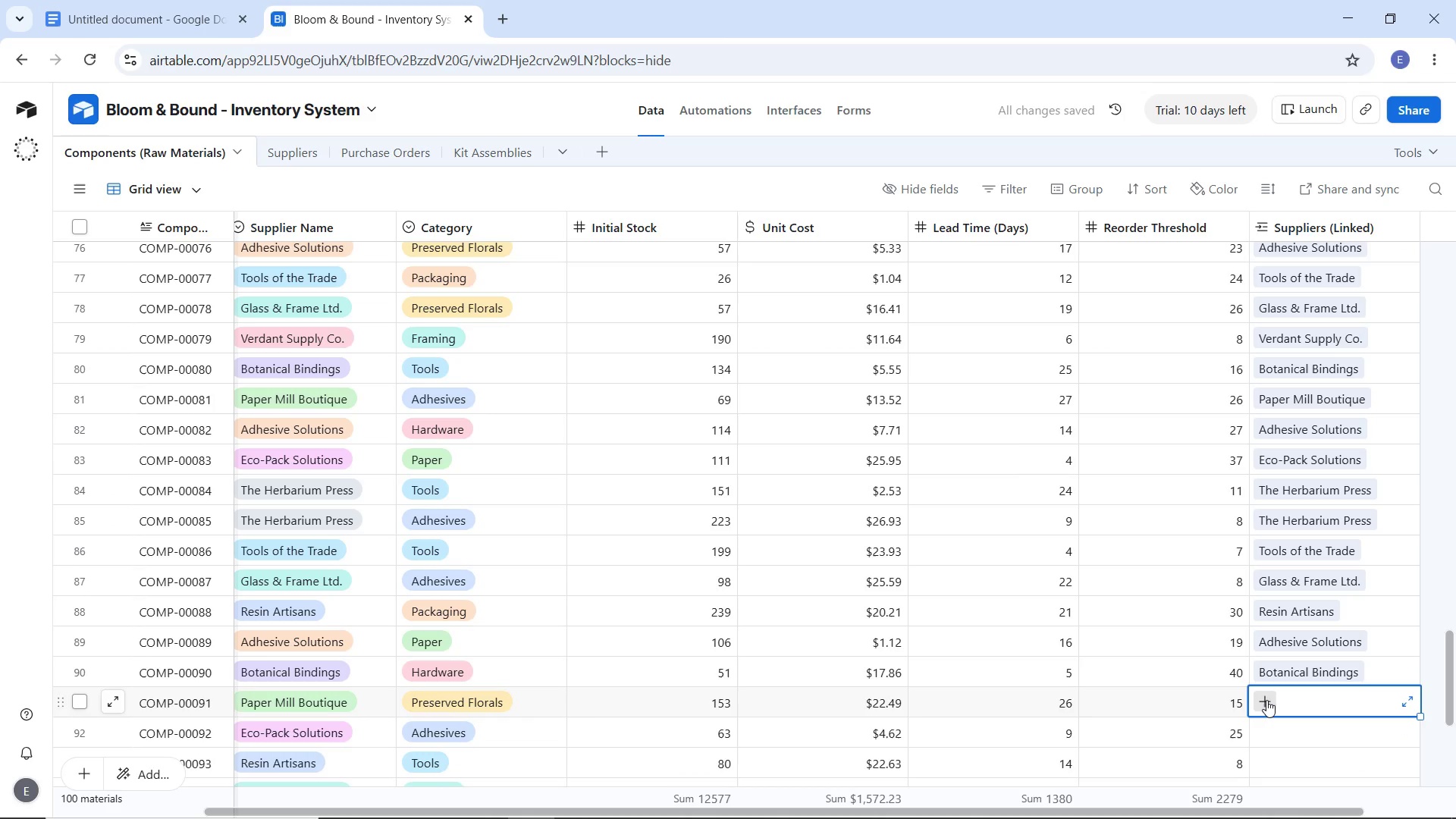 
left_click([1266, 700])
 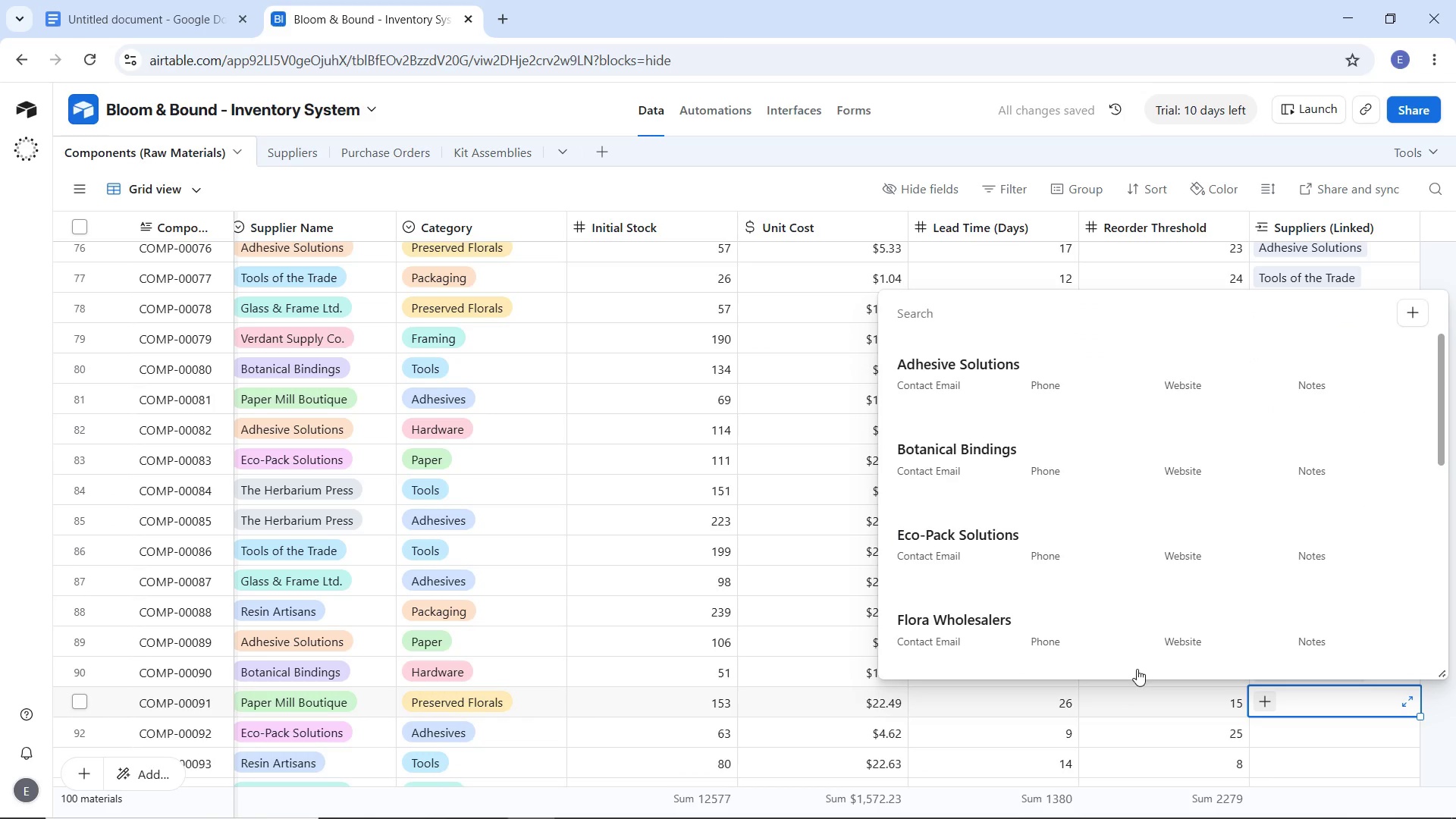 
type(pa)
 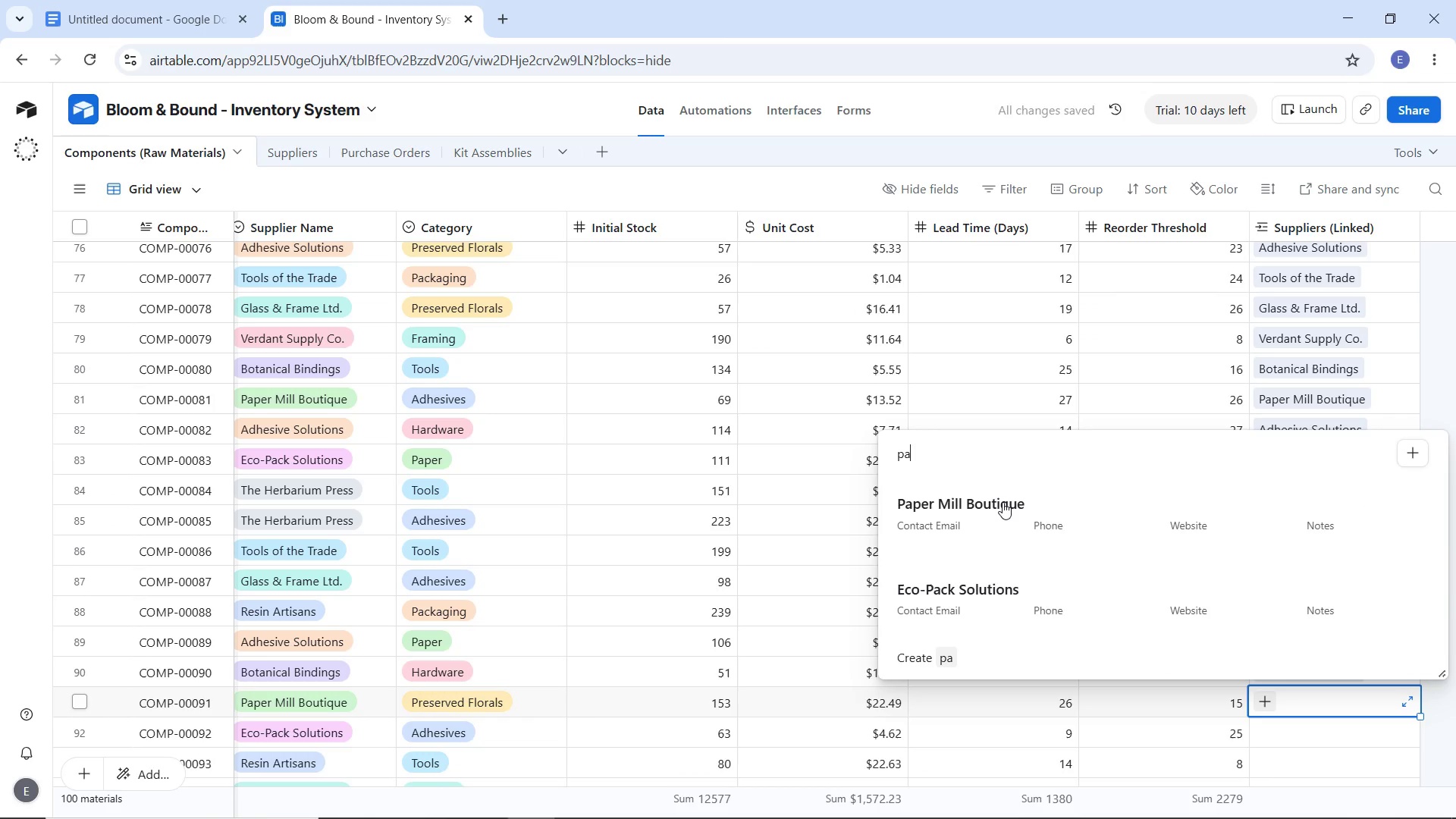 
left_click([1003, 502])
 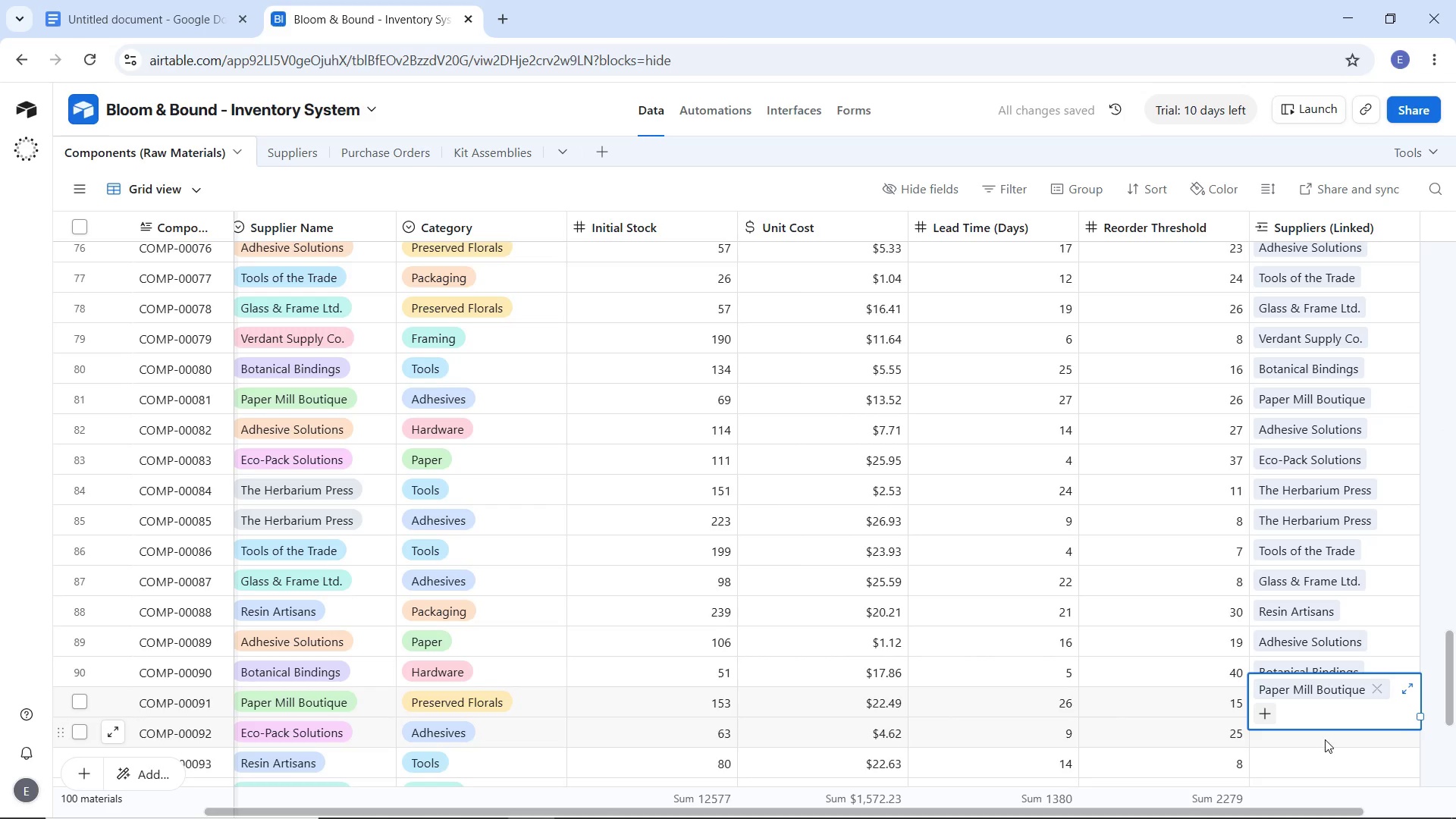 
left_click([1325, 739])
 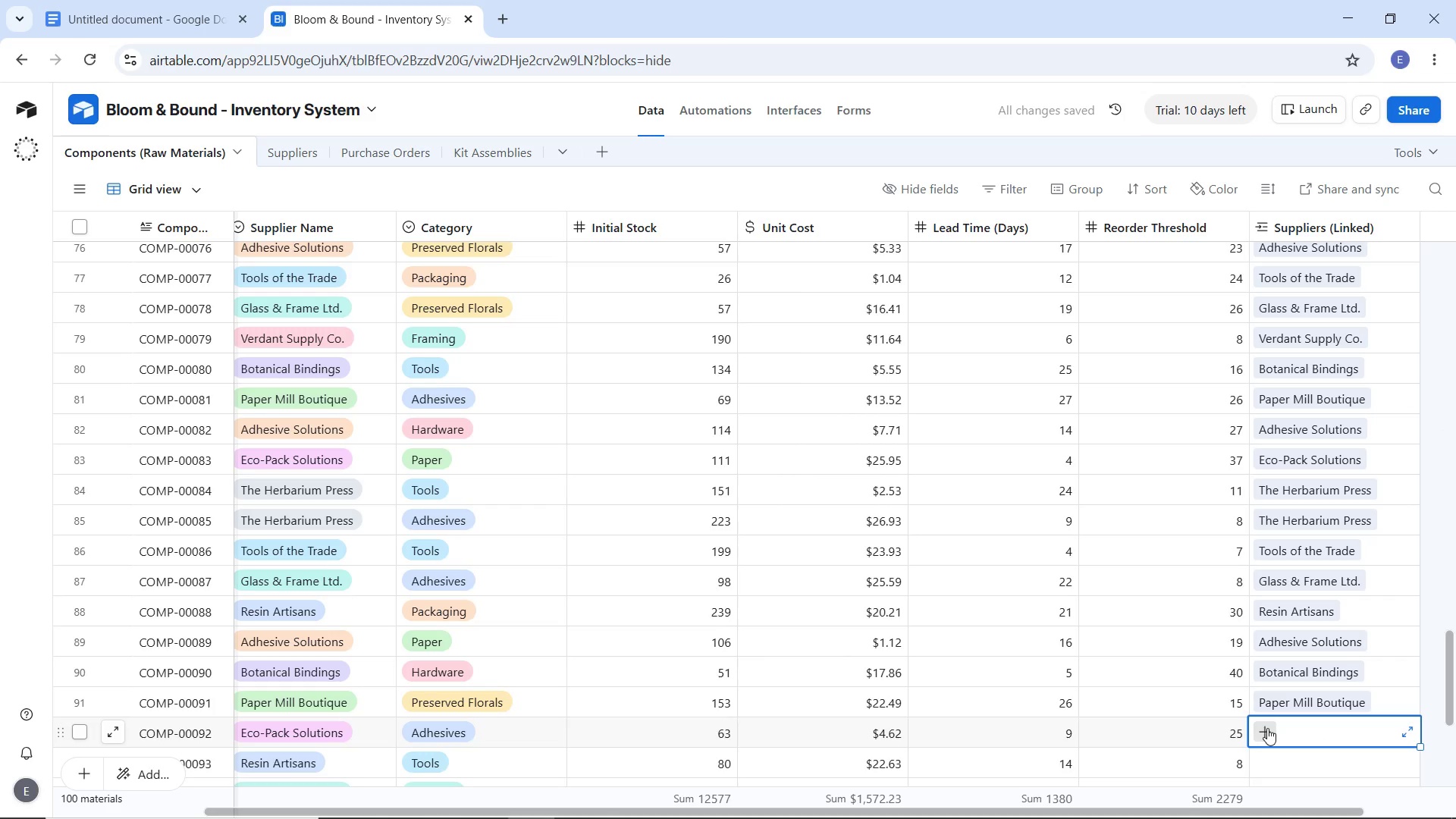 
wait(5.52)
 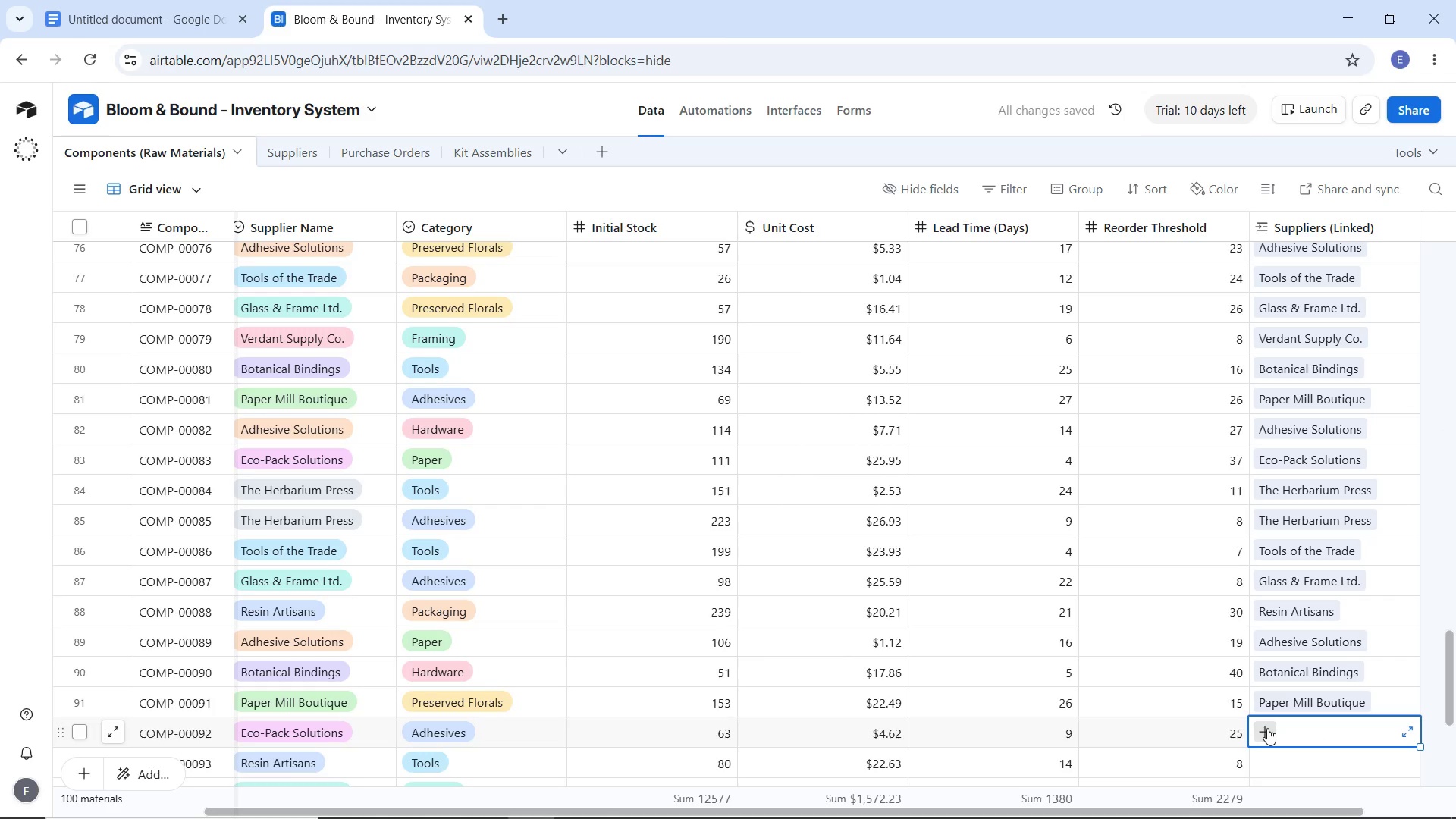 
left_click([1267, 728])
 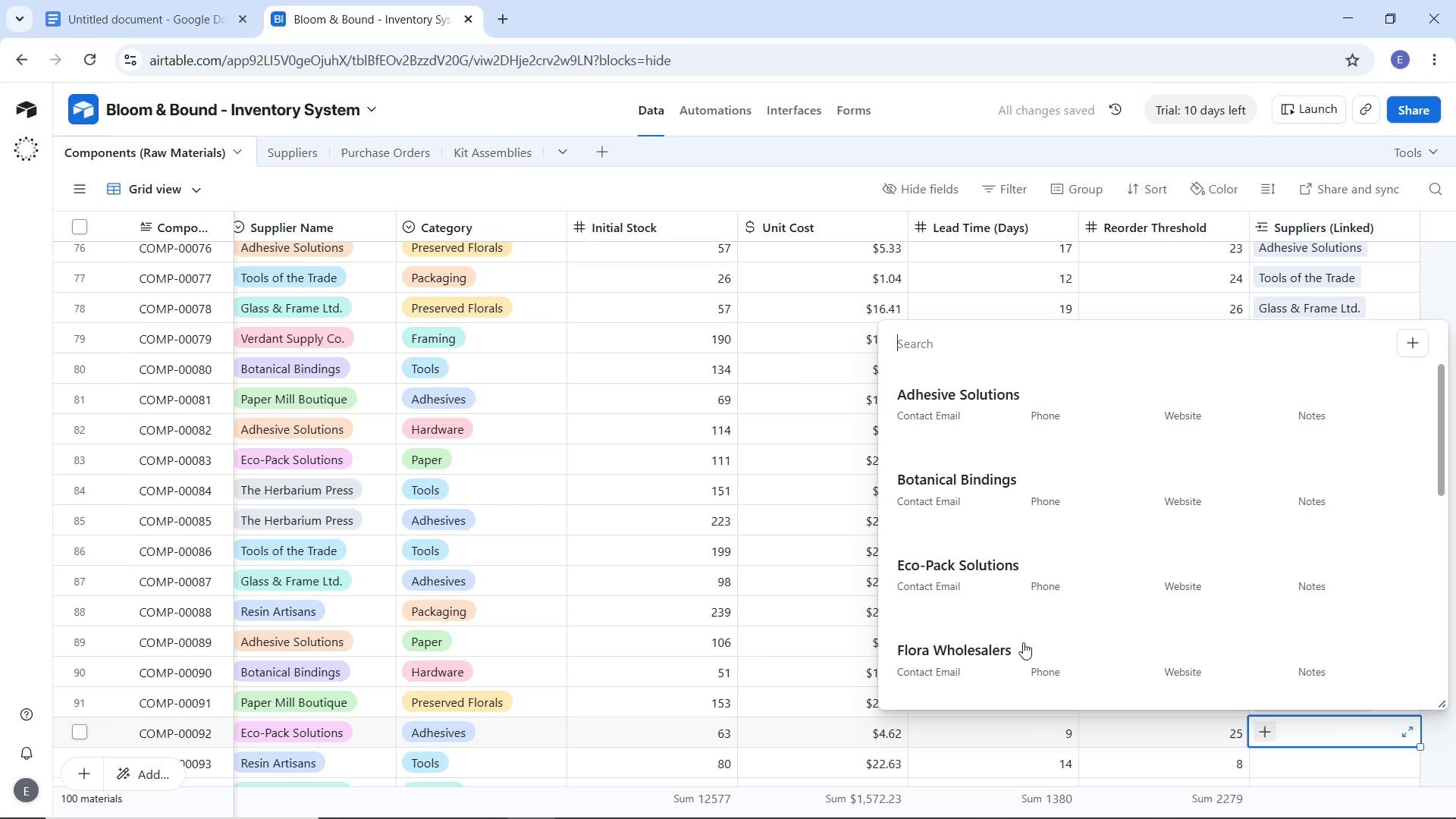 
left_click([1001, 561])
 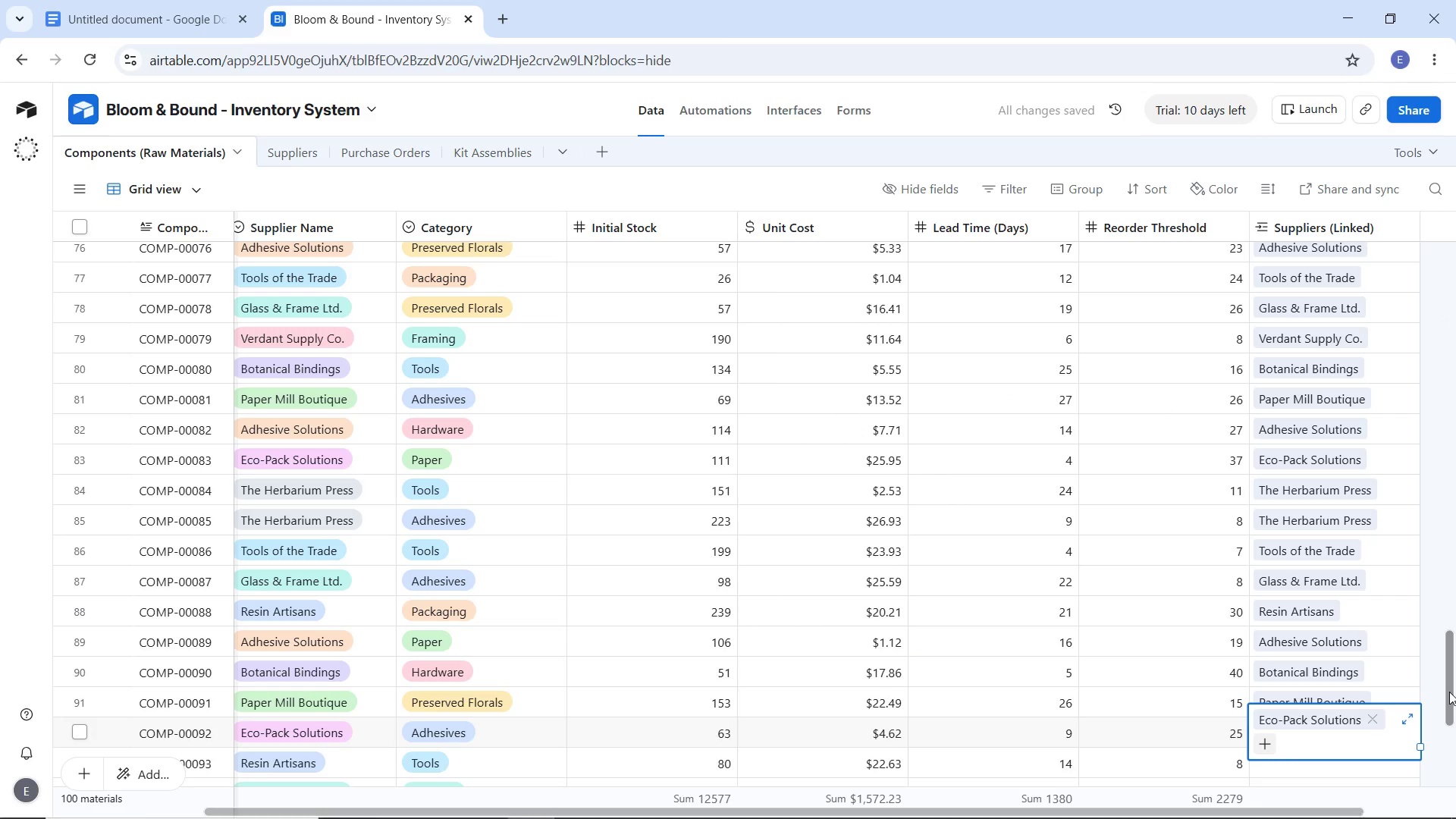 
left_click_drag(start_coordinate=[1449, 692], to_coordinate=[1450, 779])
 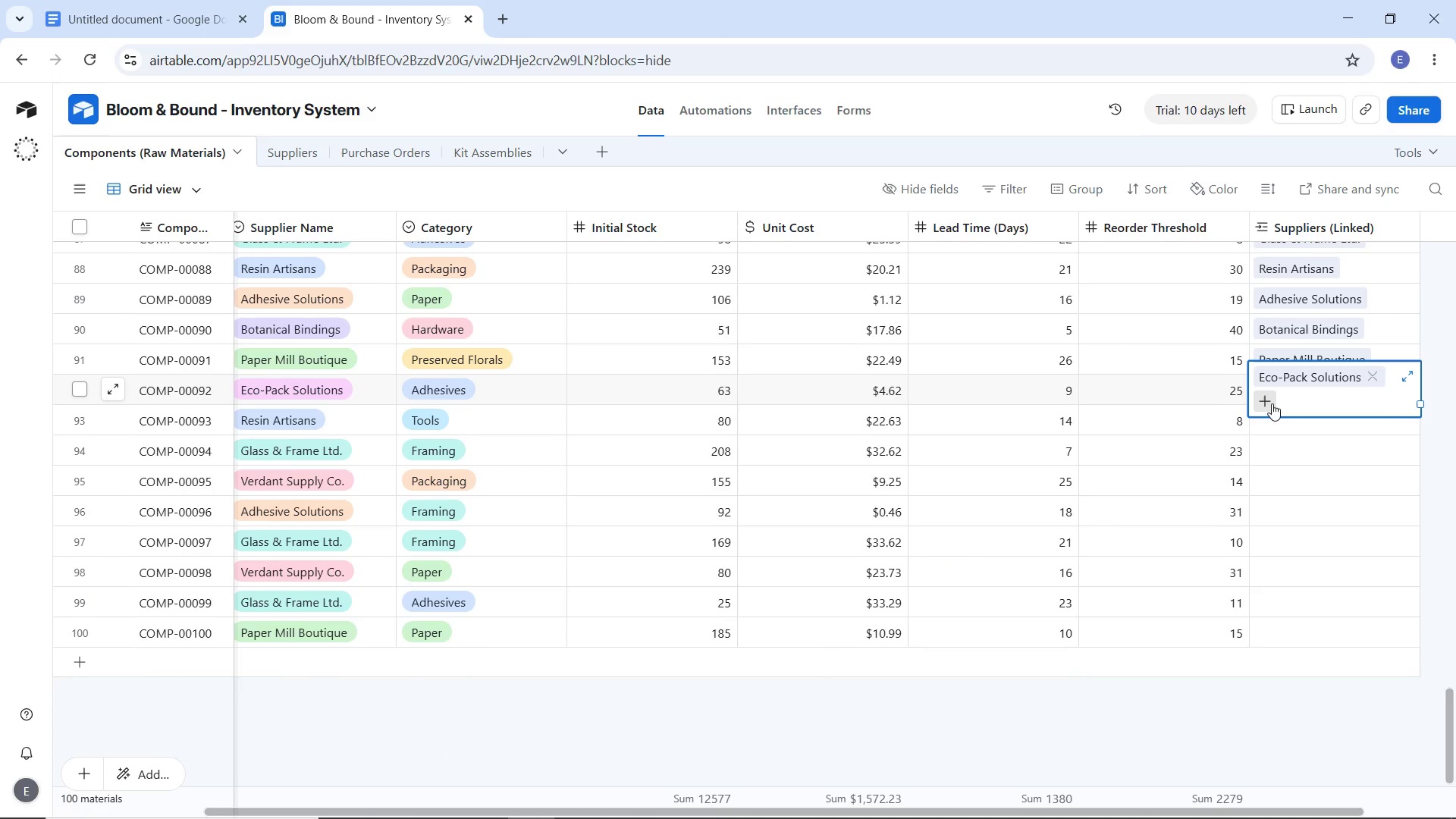 
left_click([1272, 403])
 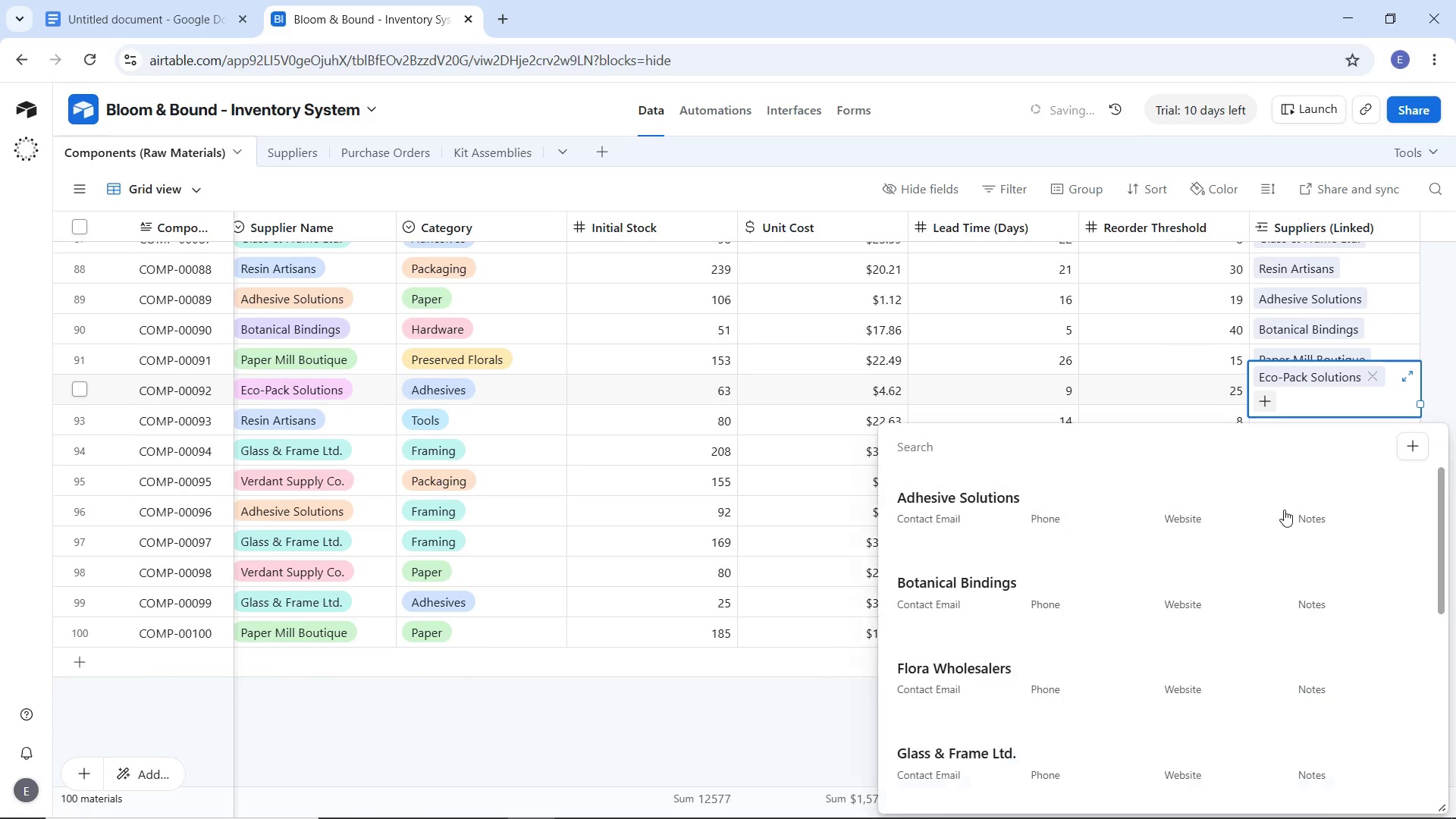 
left_click([1284, 510])
 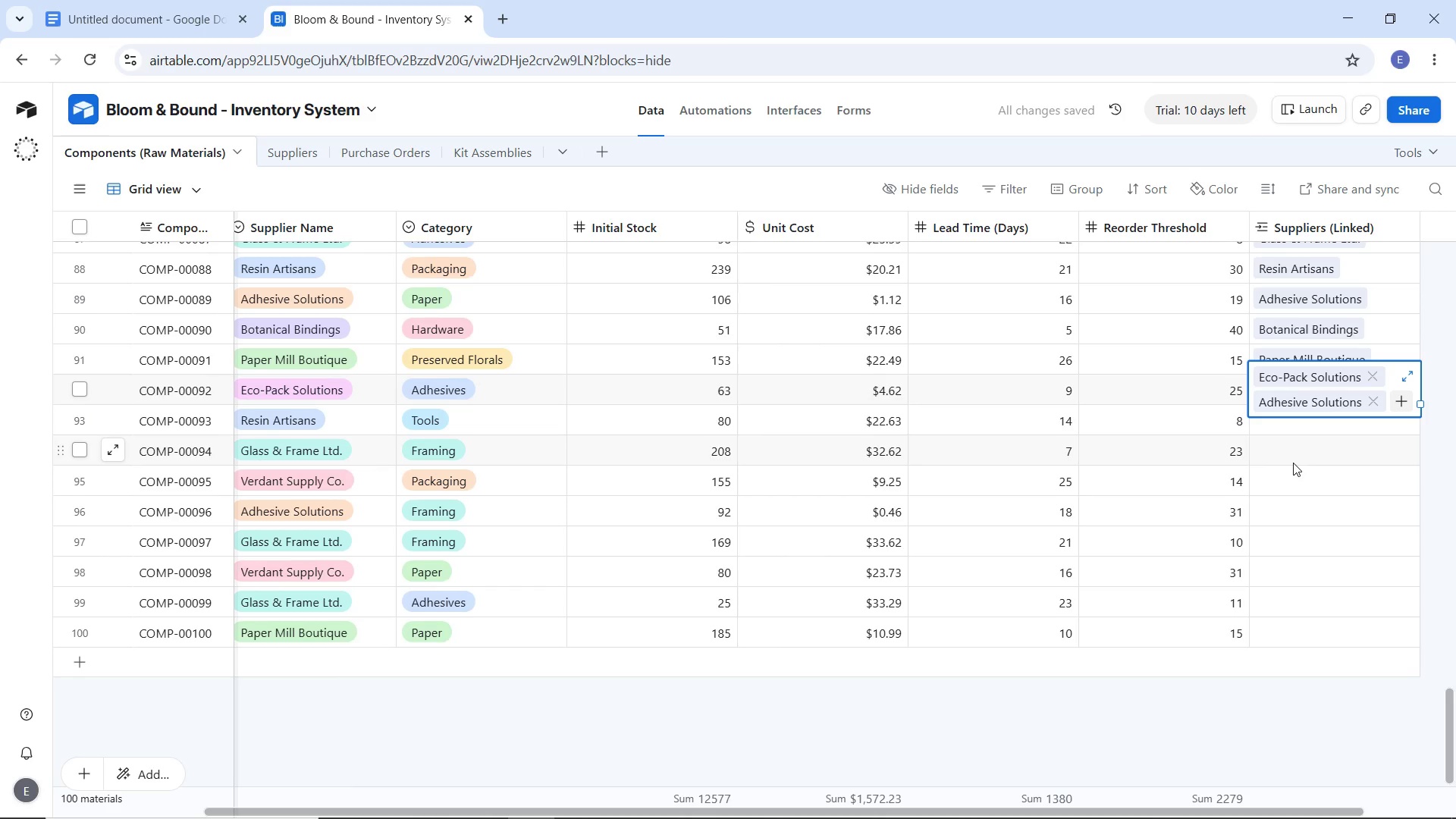 
left_click([1293, 463])
 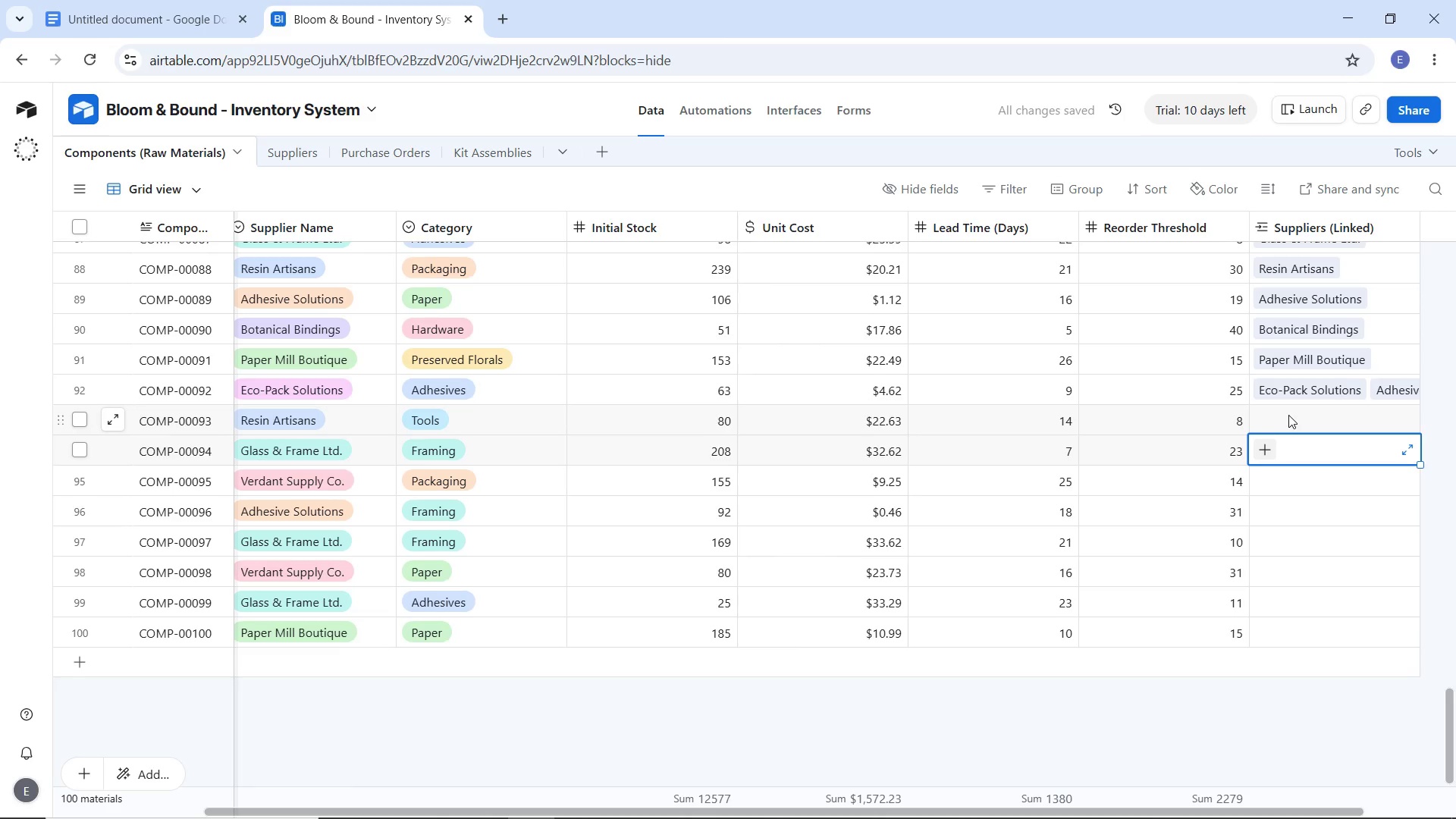 
left_click([1288, 415])
 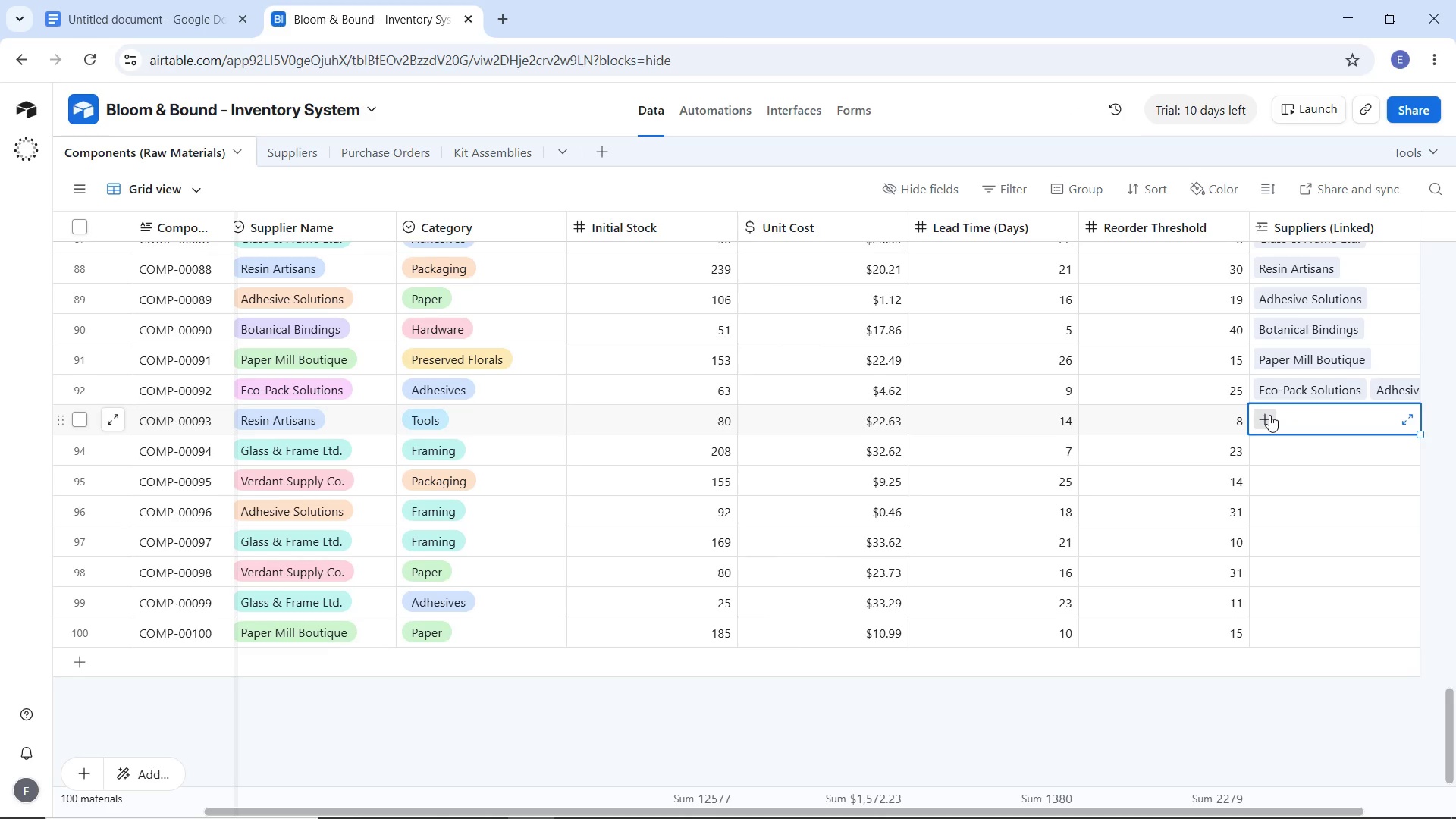 
wait(5.39)
 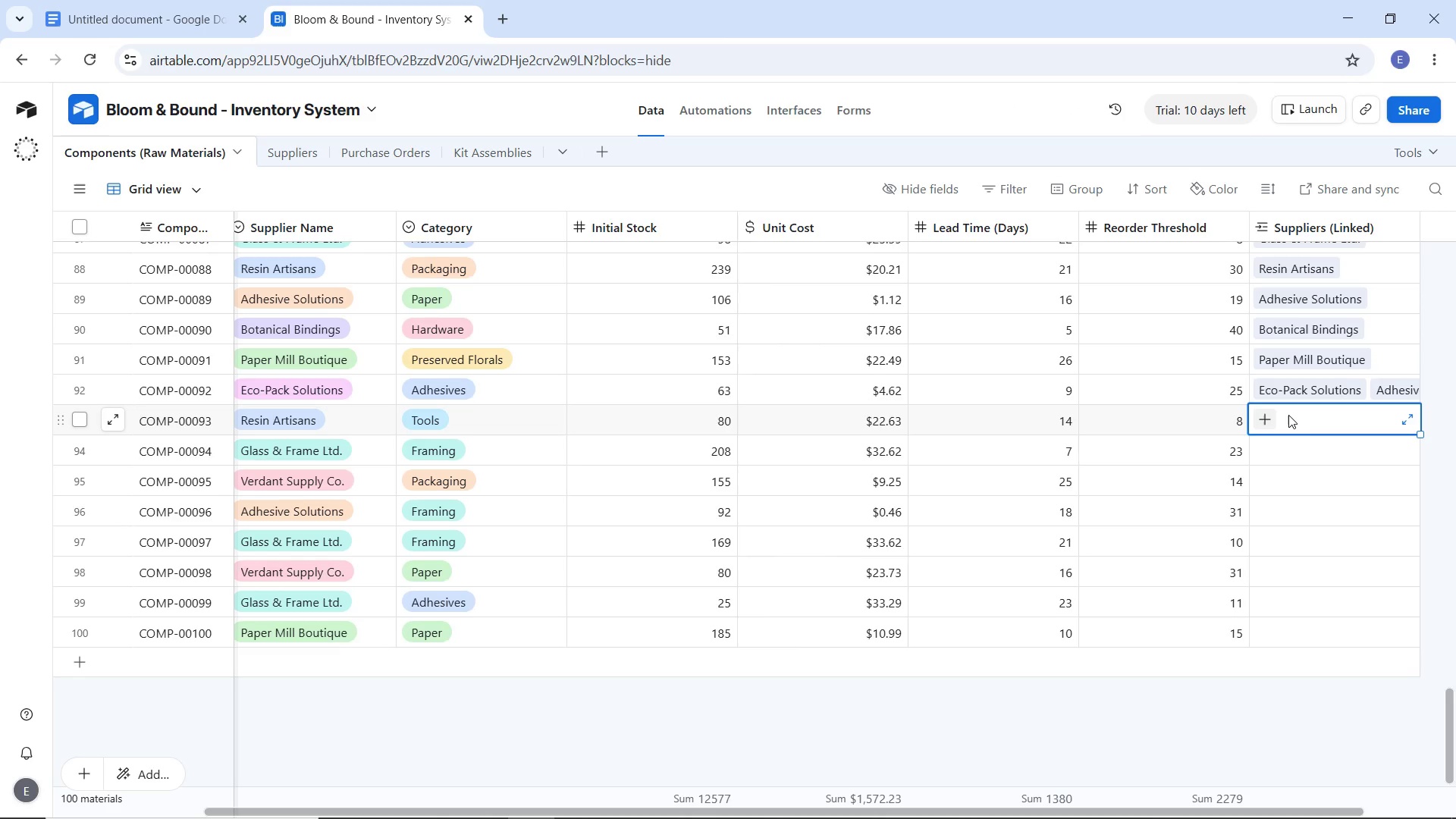 
left_click([1269, 415])
 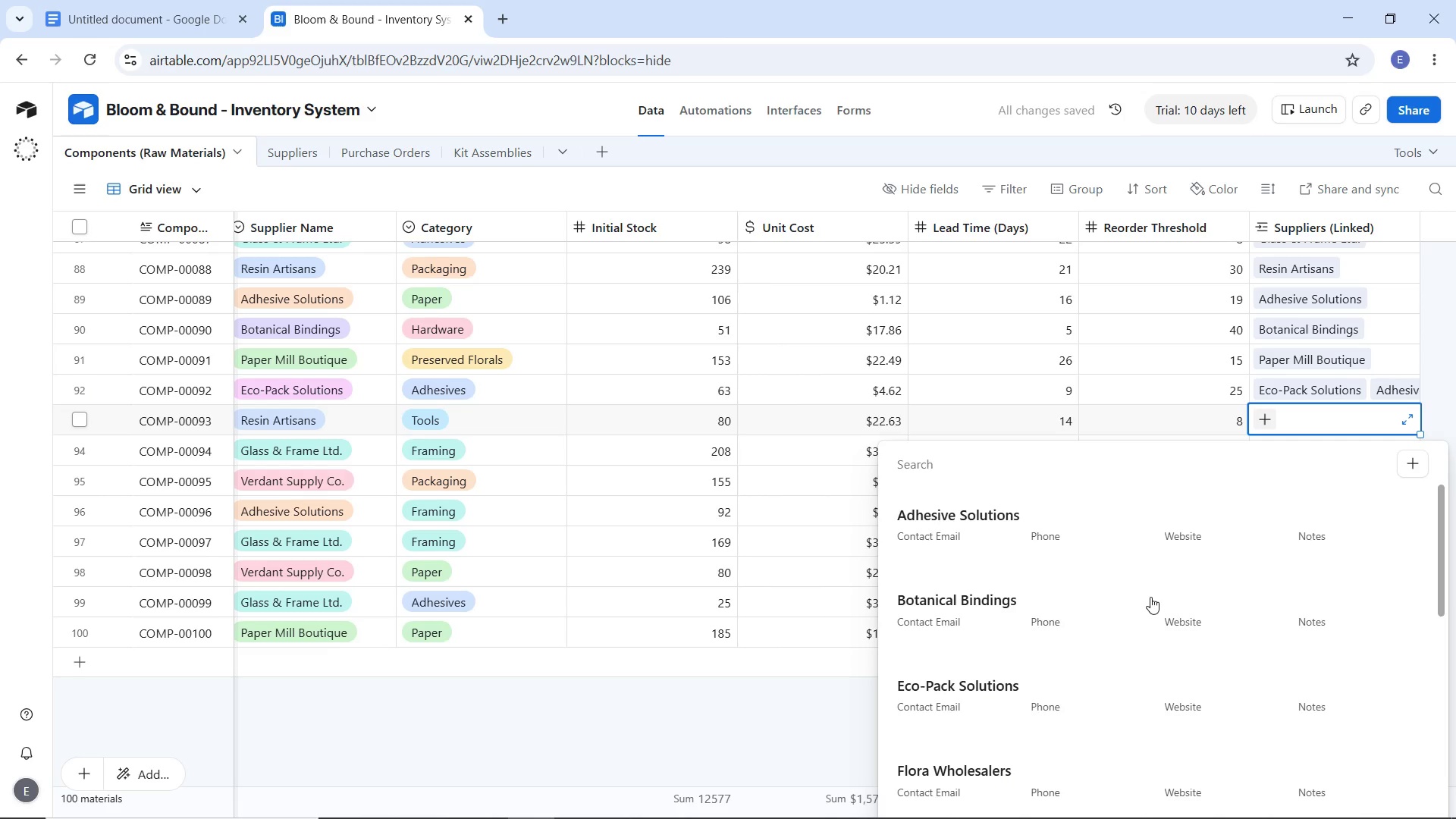 
type(re)
 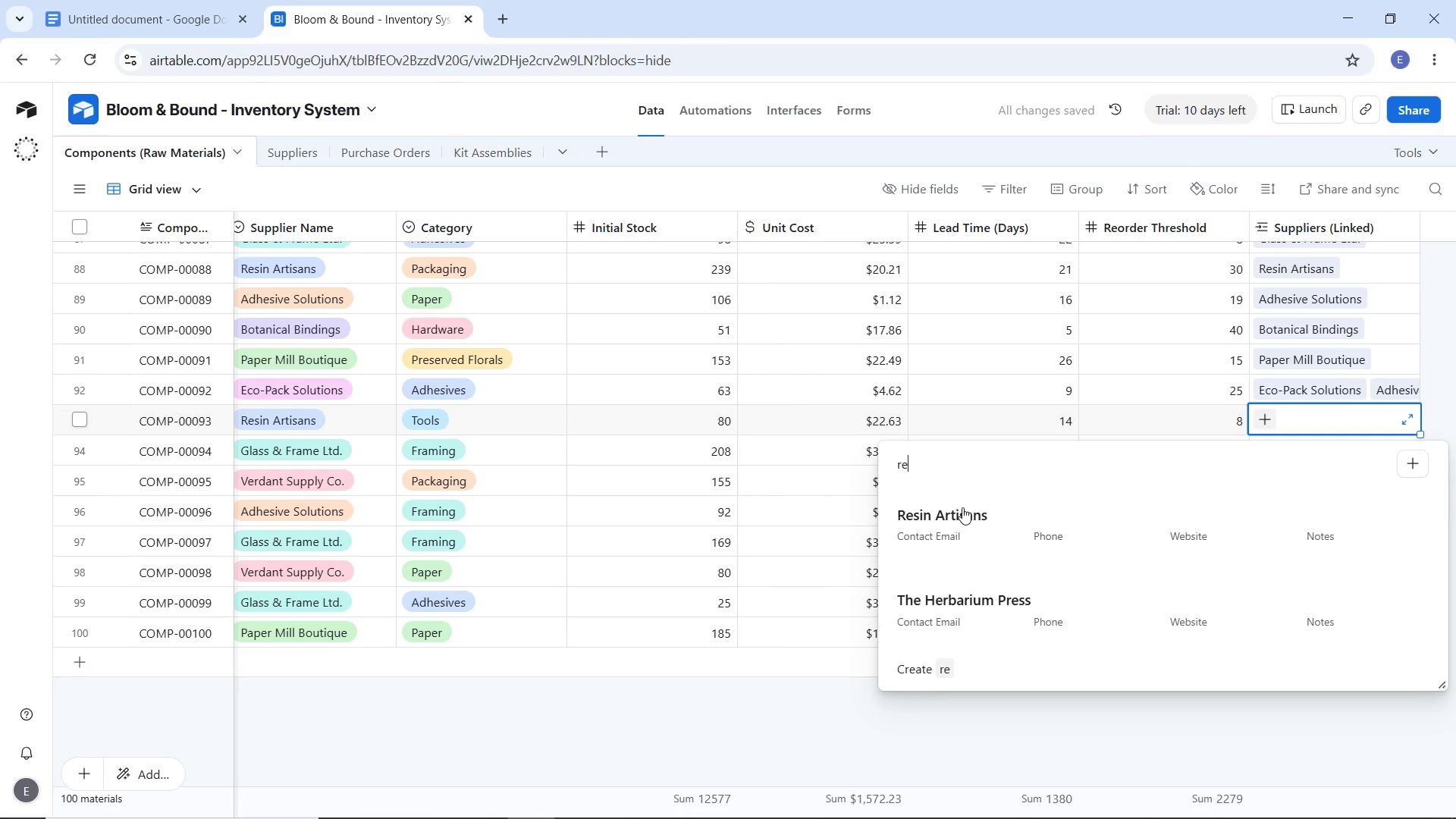 
left_click([962, 507])
 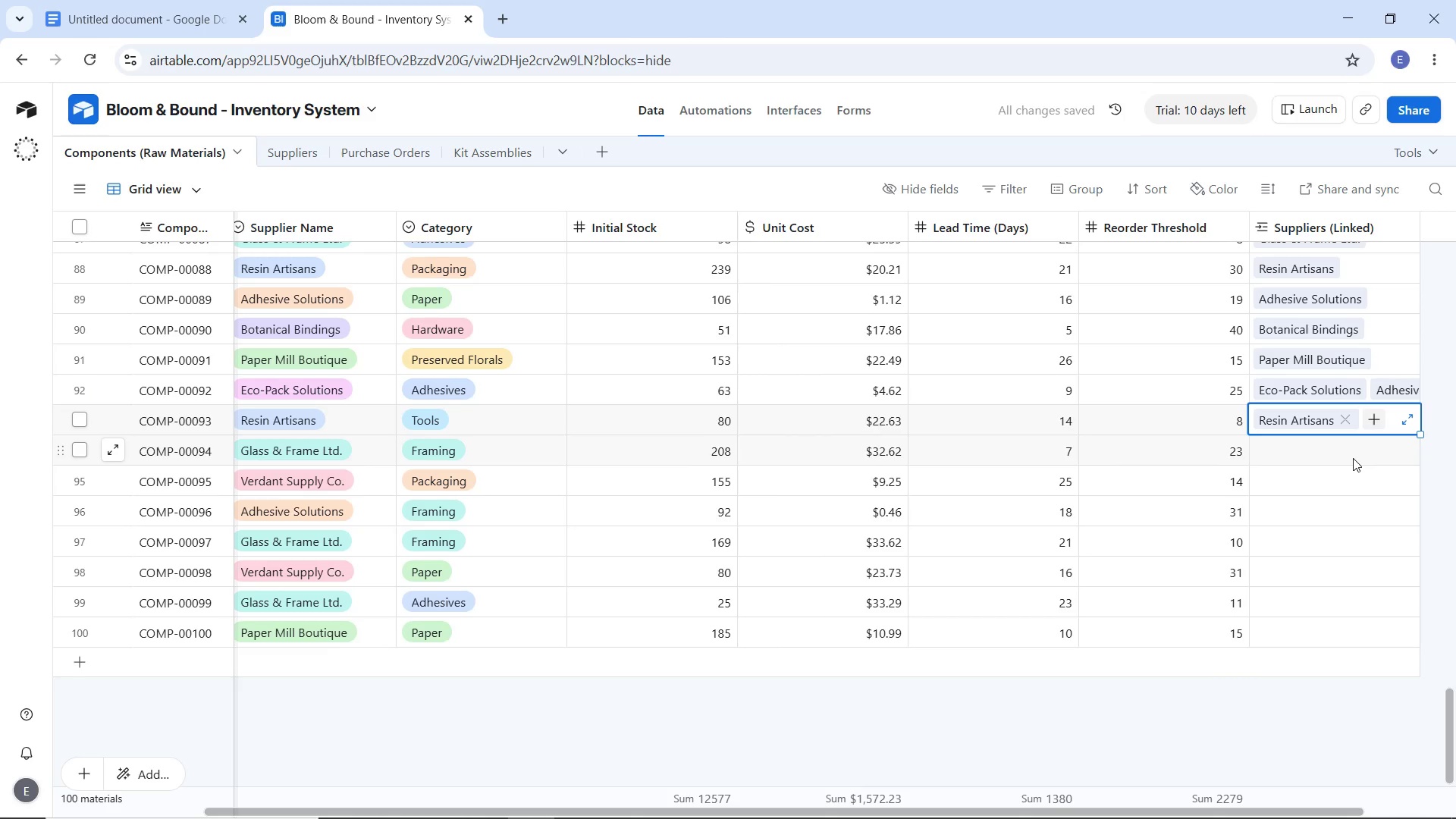 
left_click([1354, 458])
 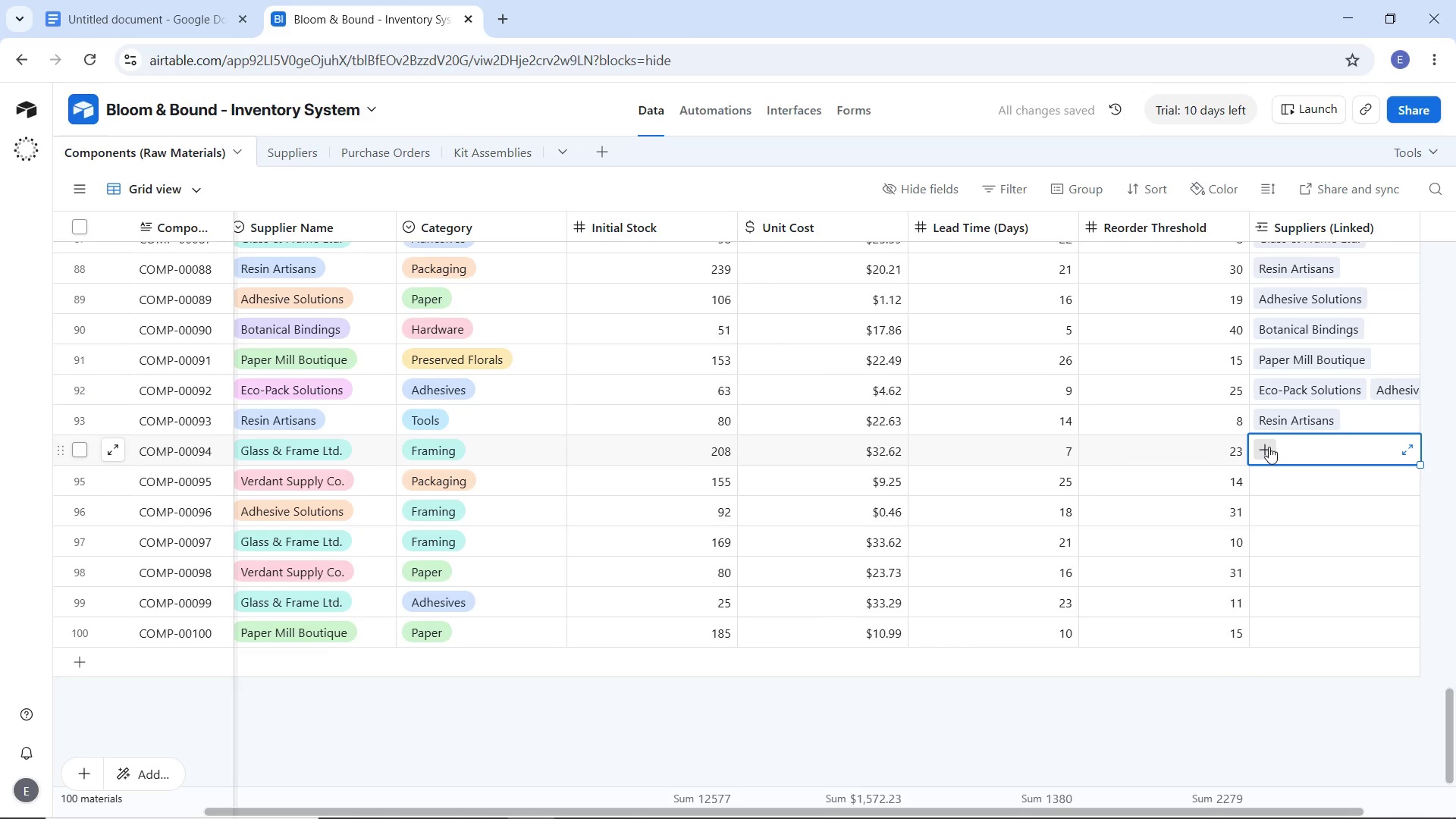 
left_click([1269, 447])
 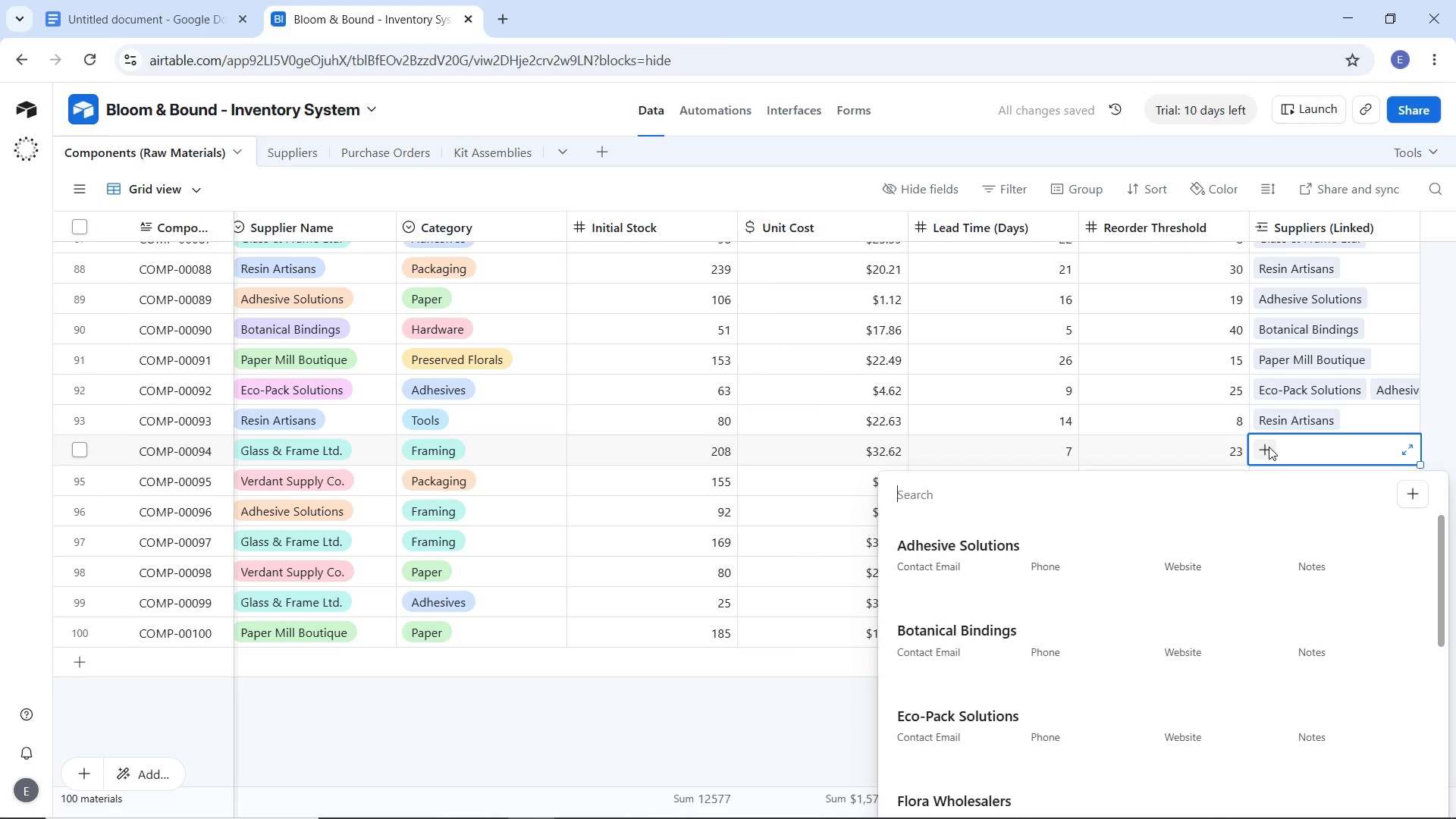 
key(G)
 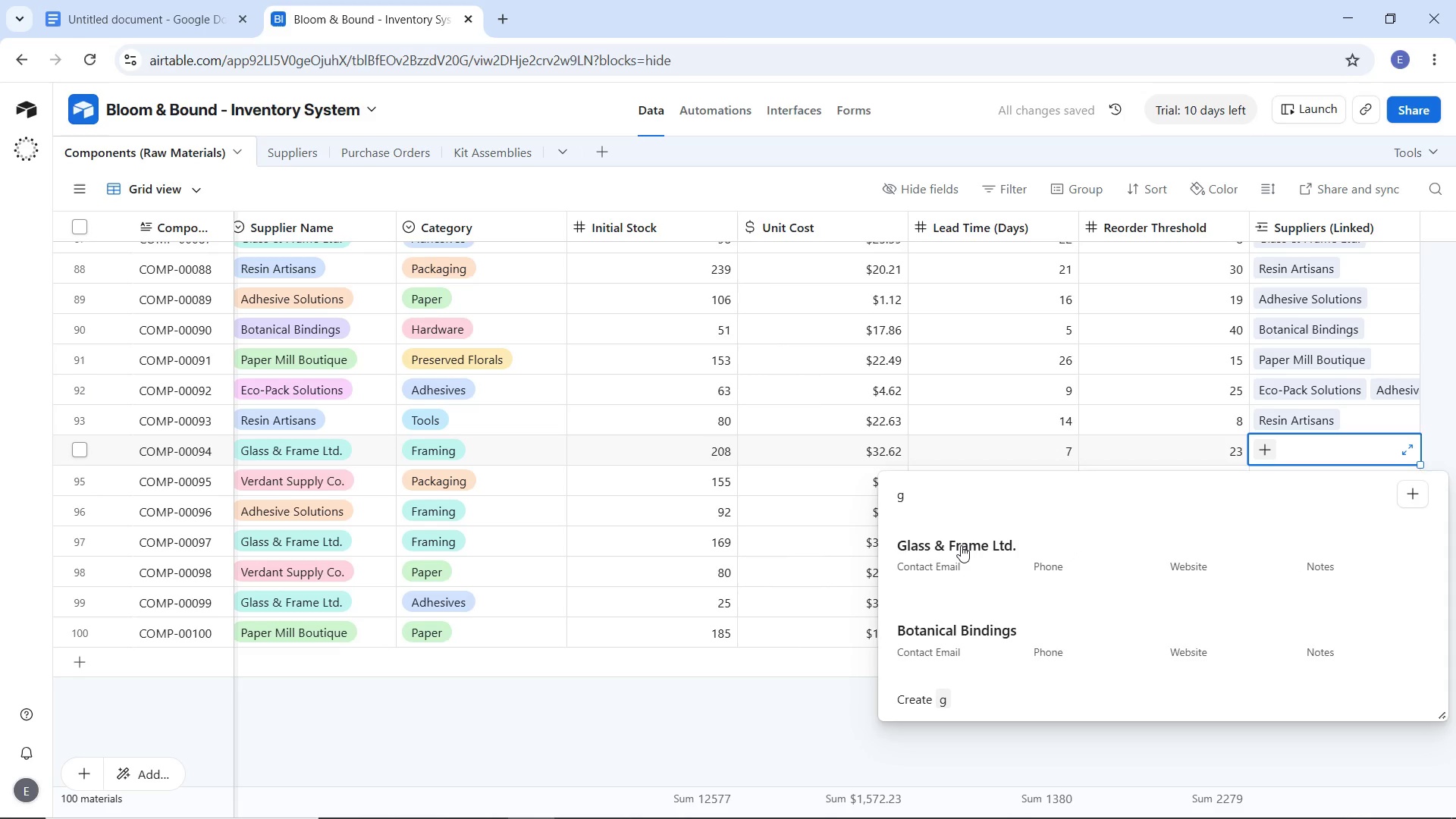 
left_click([961, 545])
 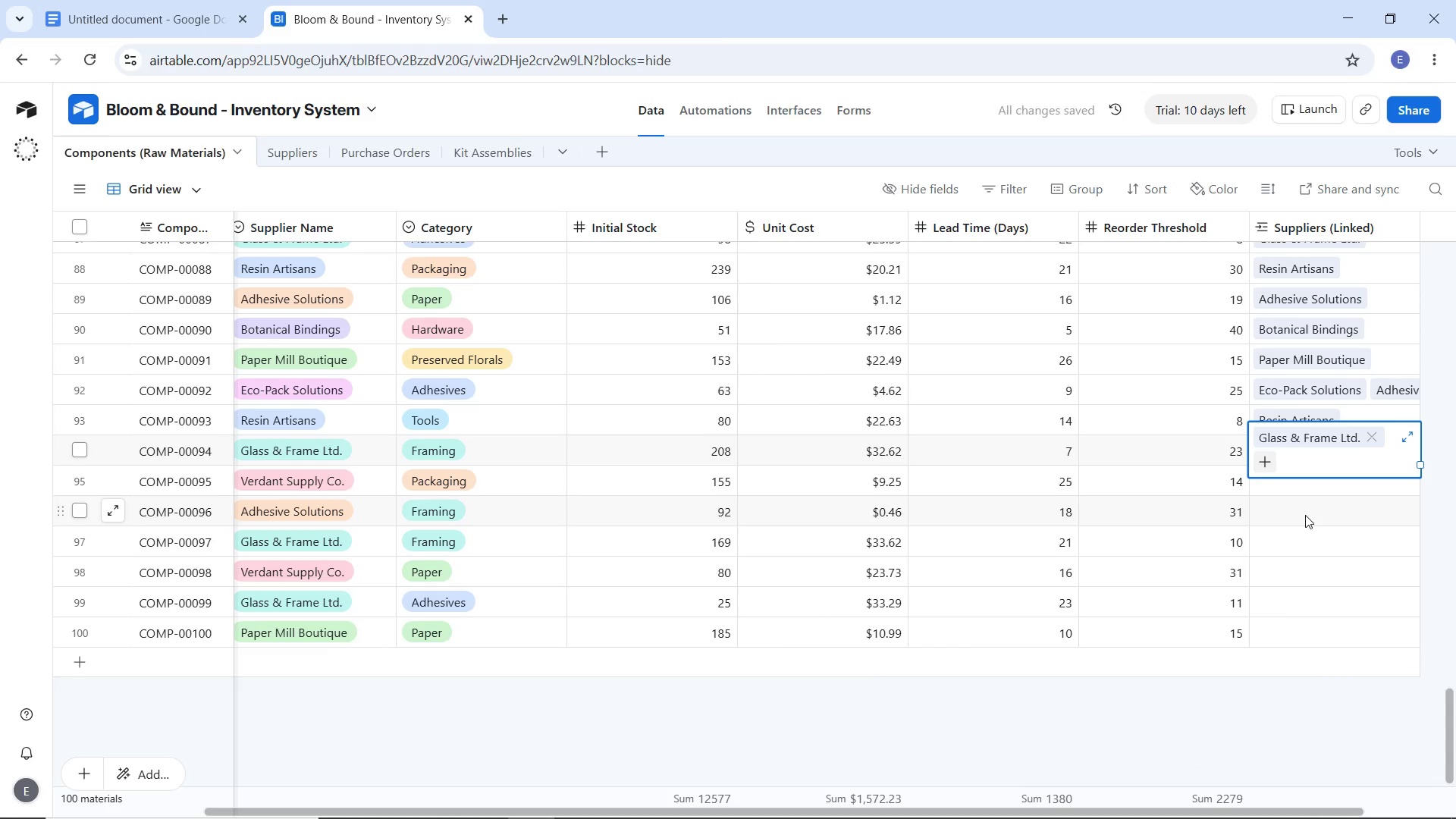 
left_click([1305, 515])
 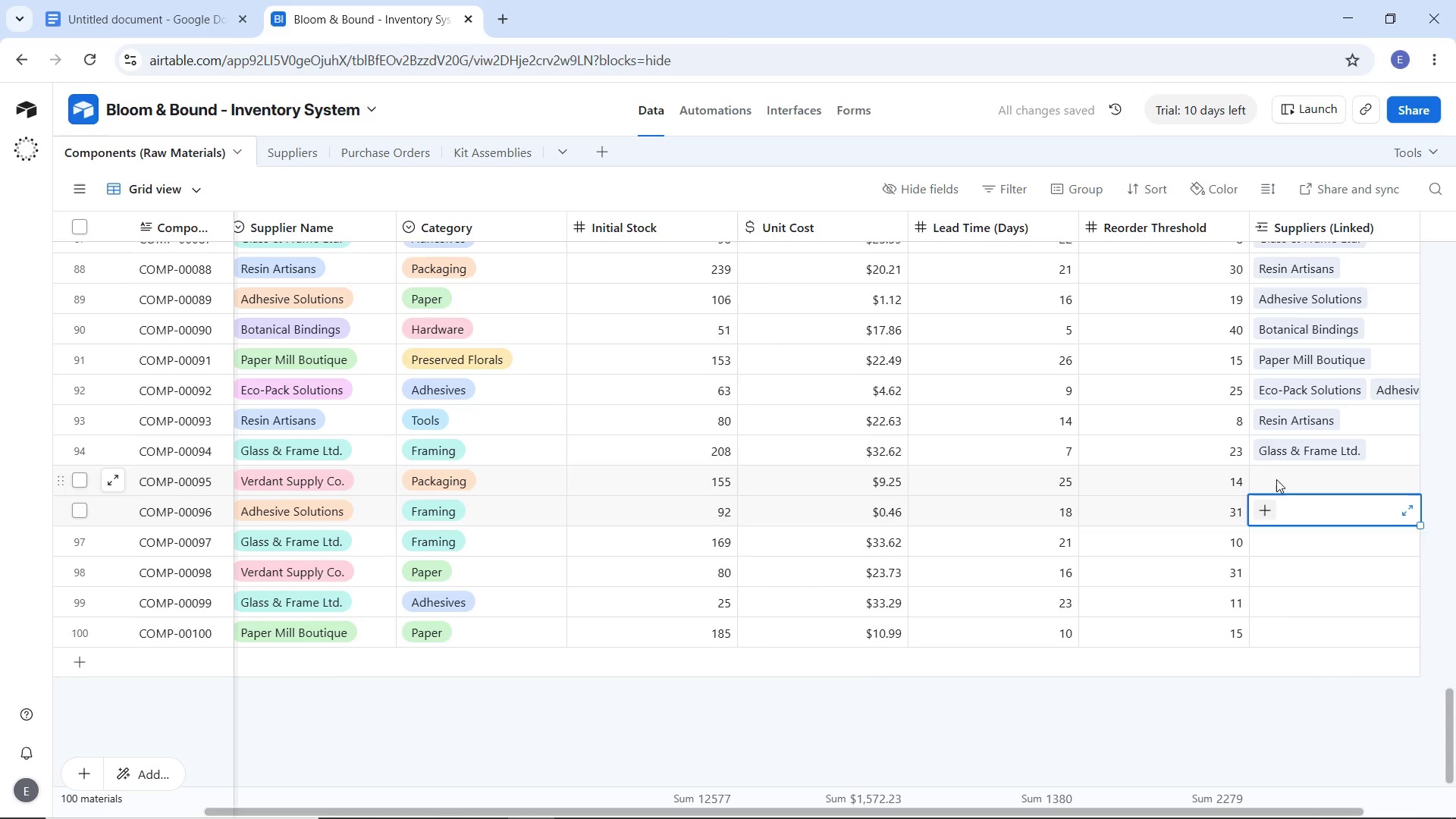 
left_click([1276, 479])
 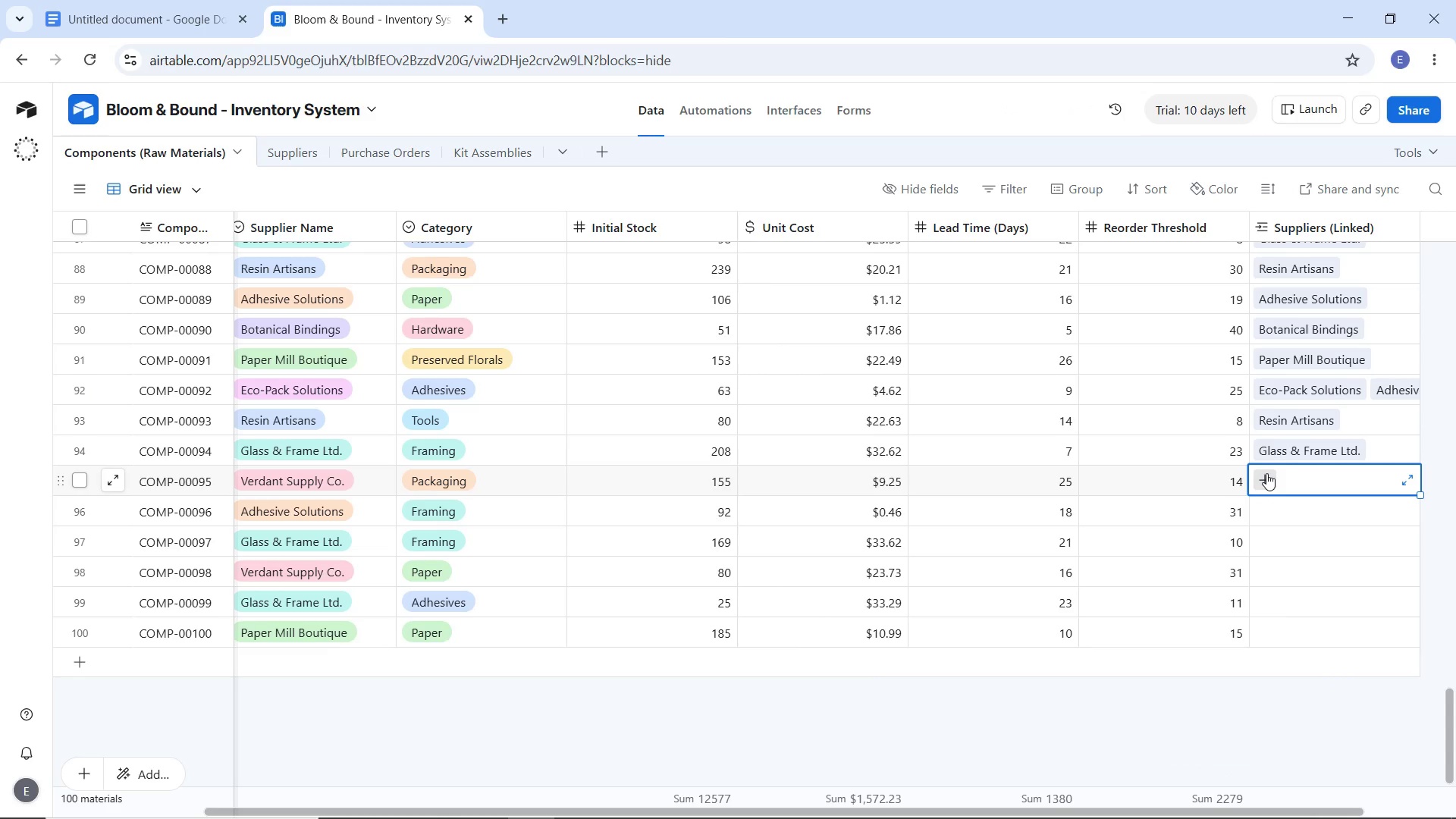 
wait(9.31)
 